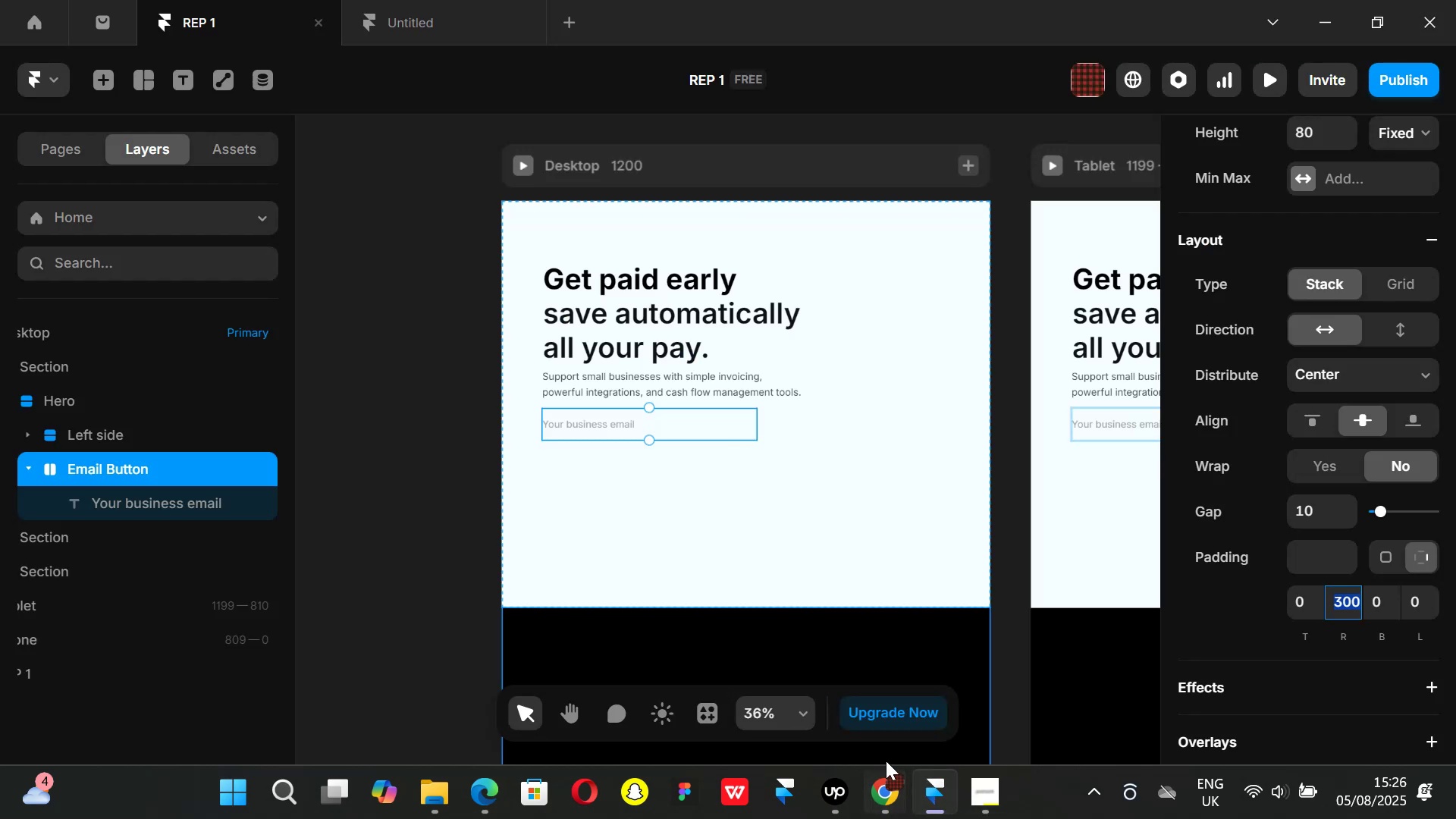 
left_click([887, 793])
 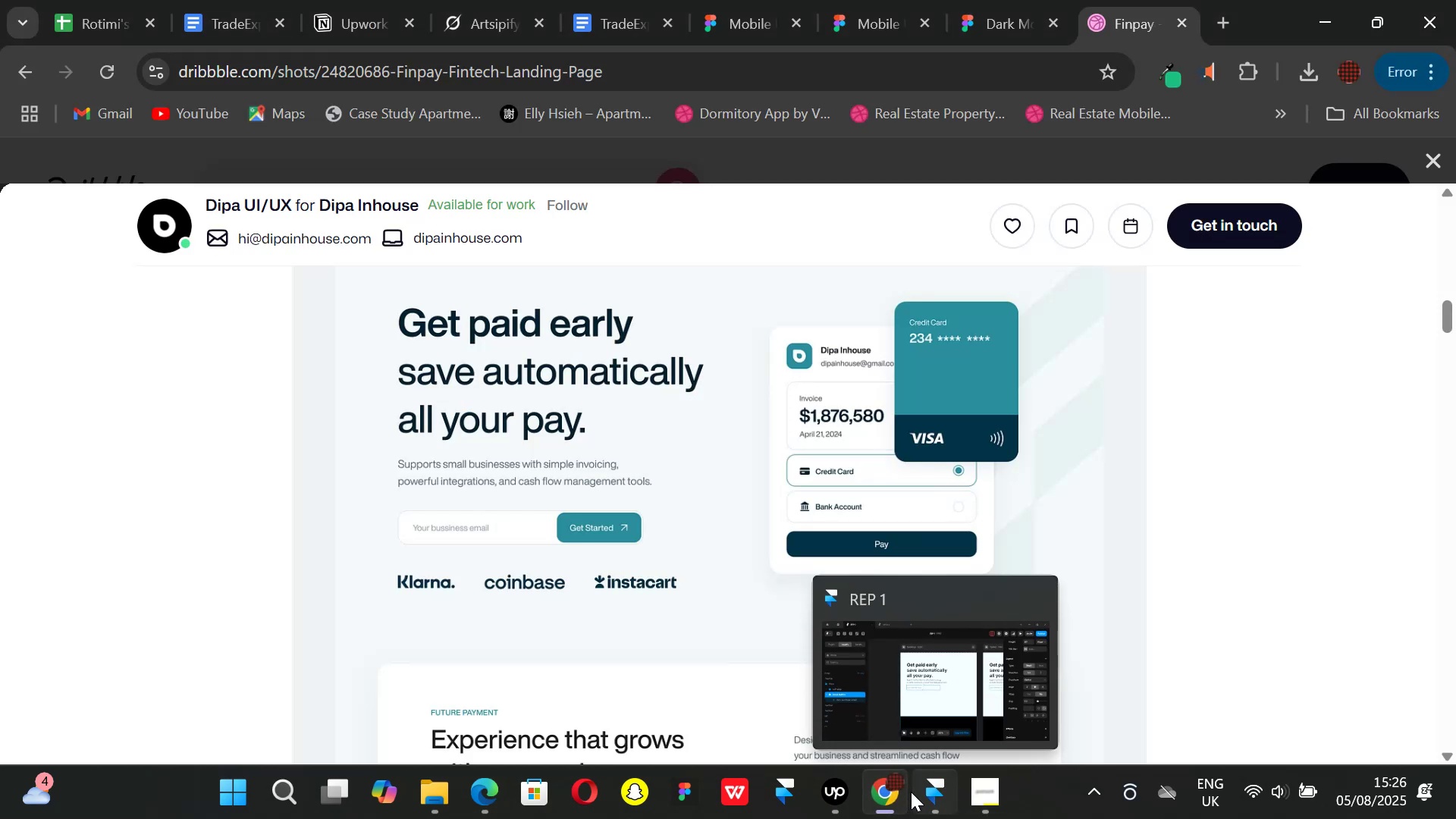 
left_click([911, 792])
 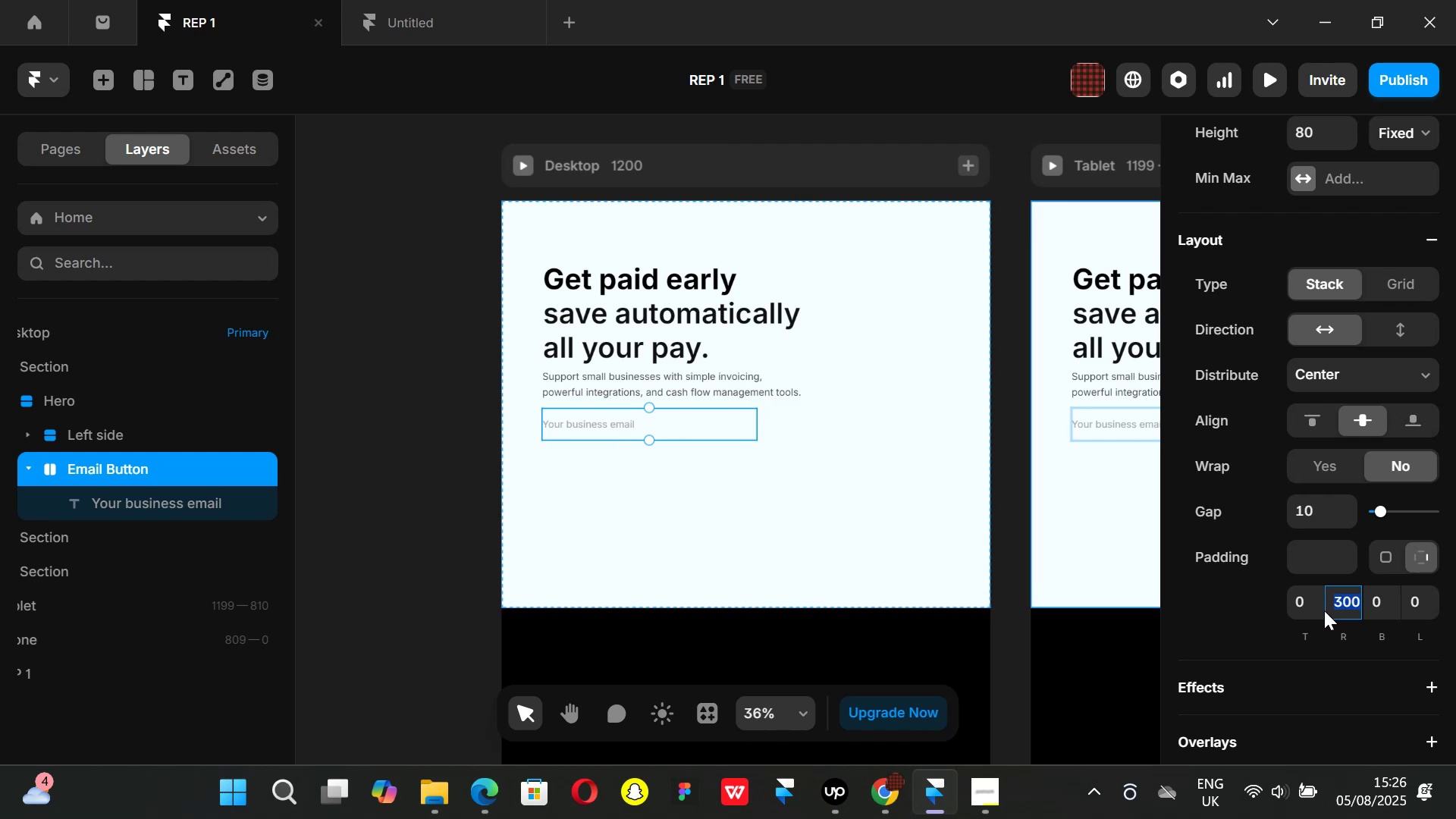 
wait(5.75)
 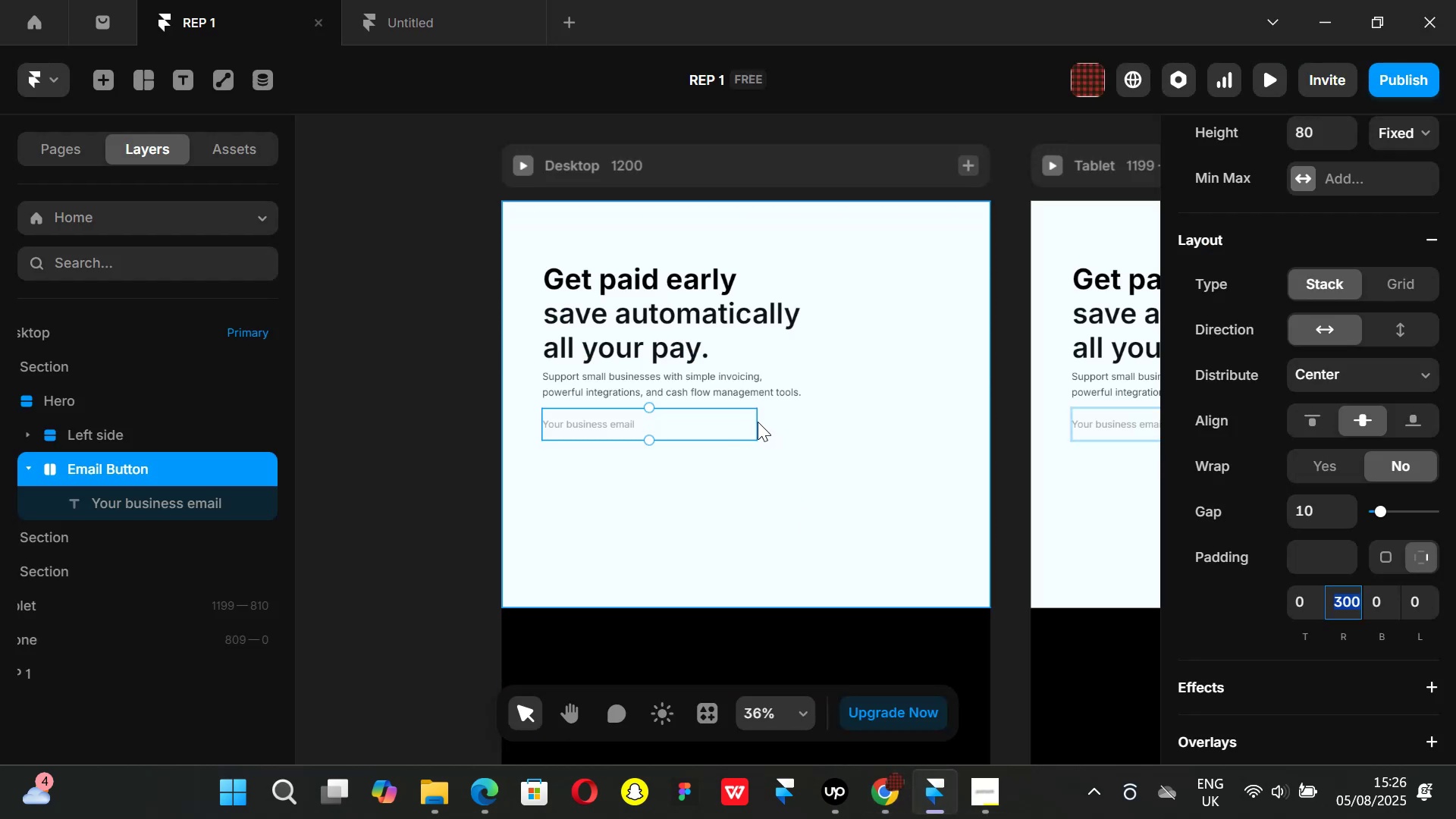 
key(Backspace)
key(Backspace)
key(Backspace)
type(350)
 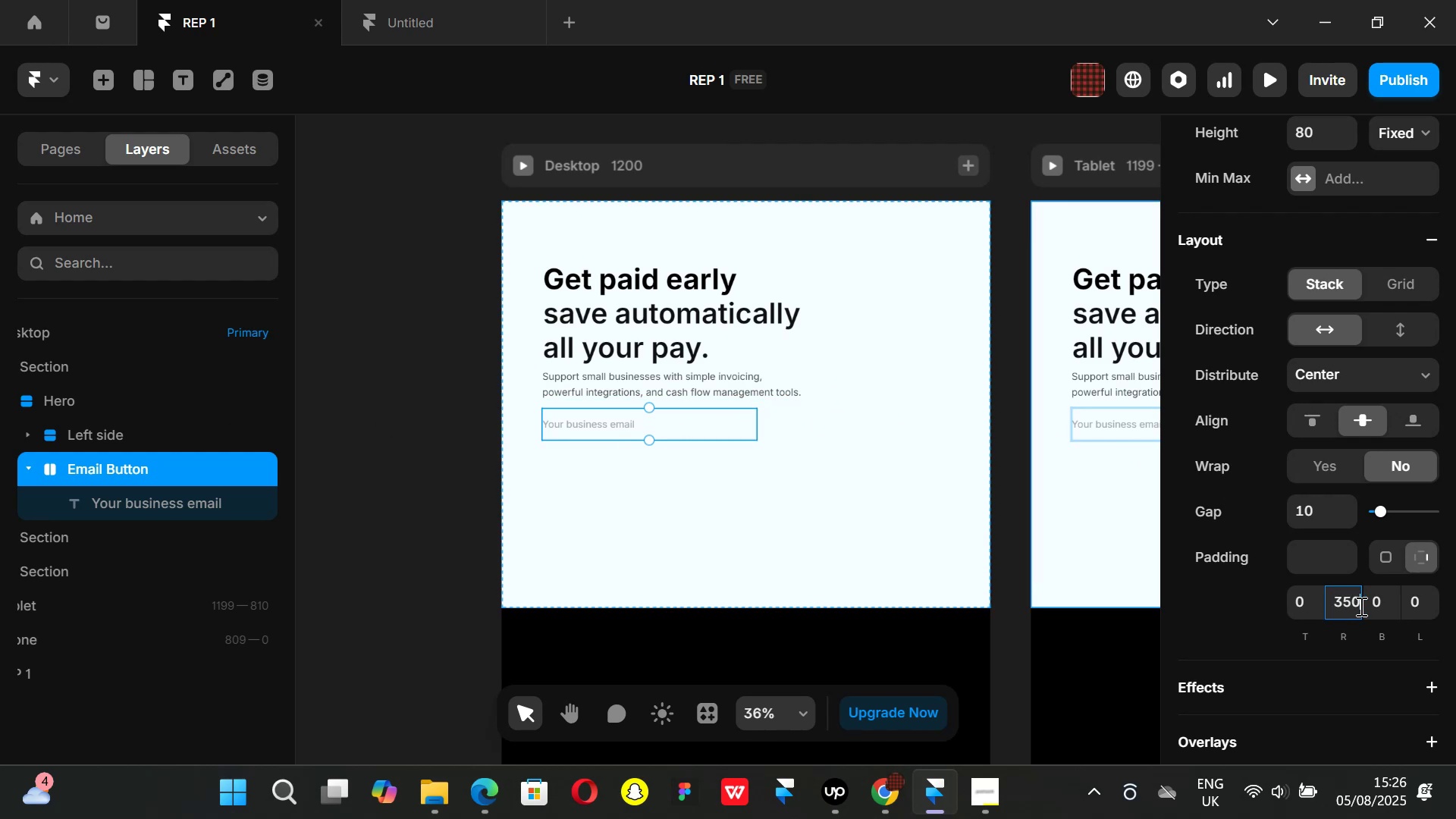 
key(Enter)
 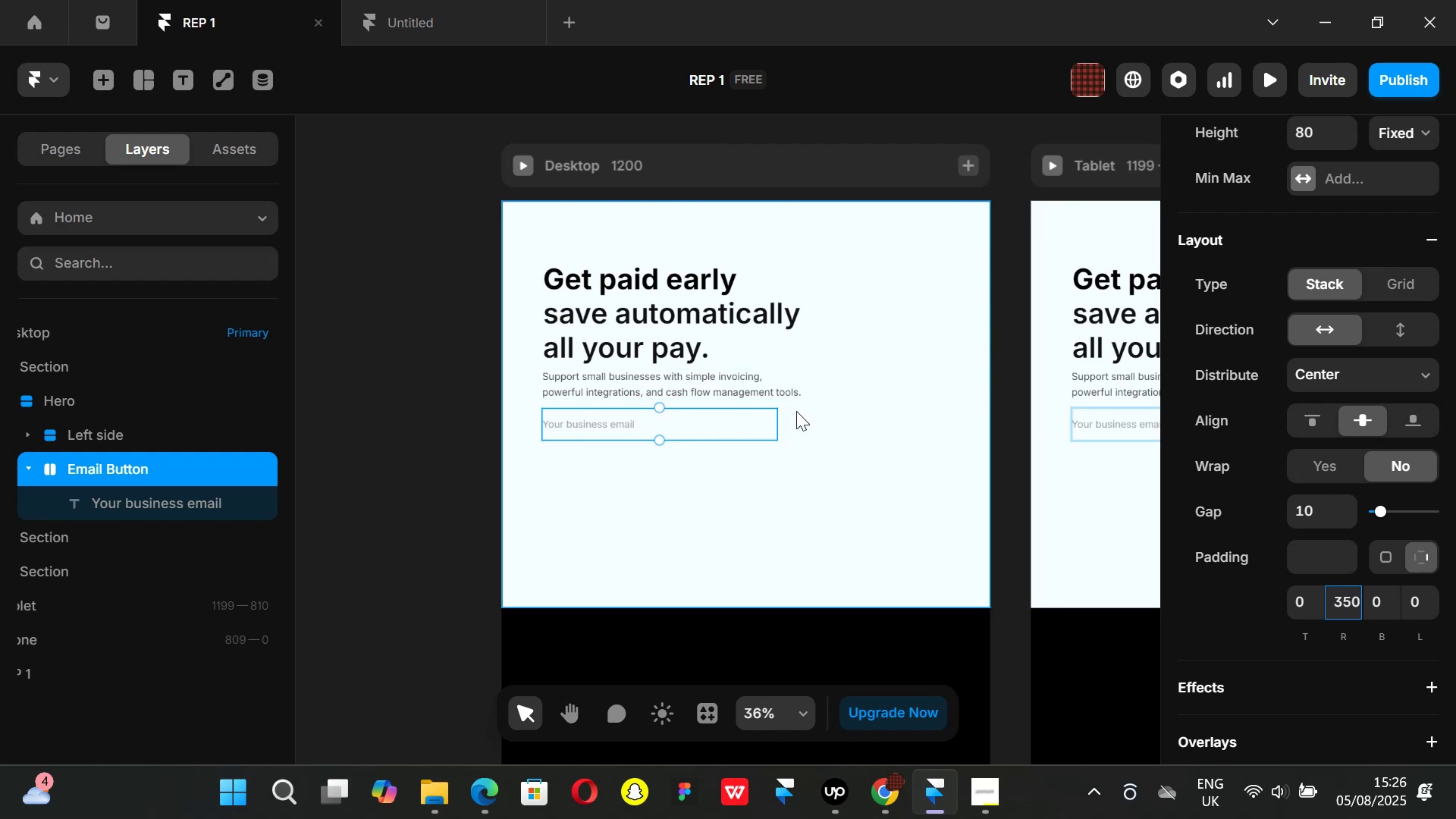 
left_click([899, 797])
 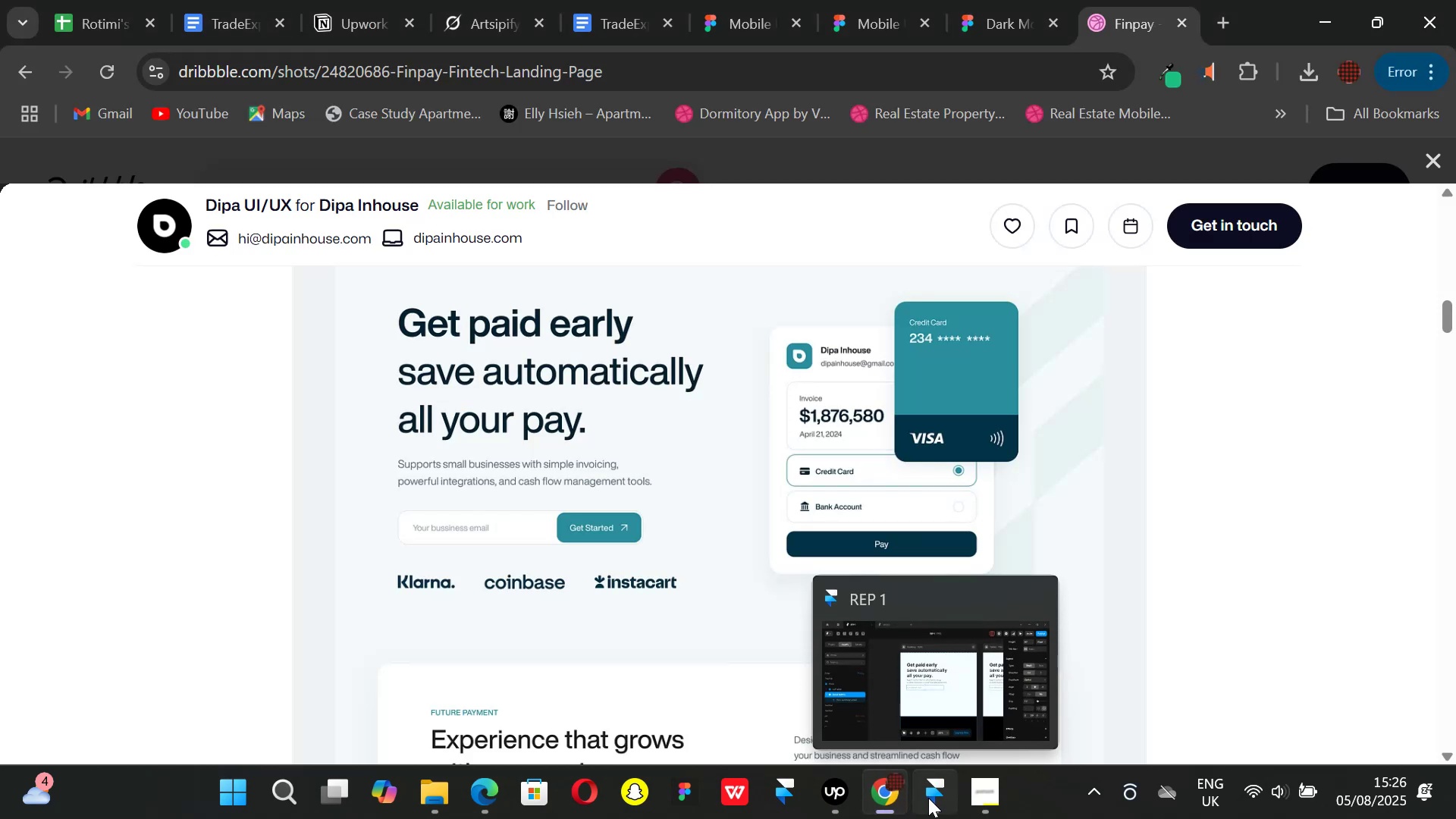 
left_click([928, 798])
 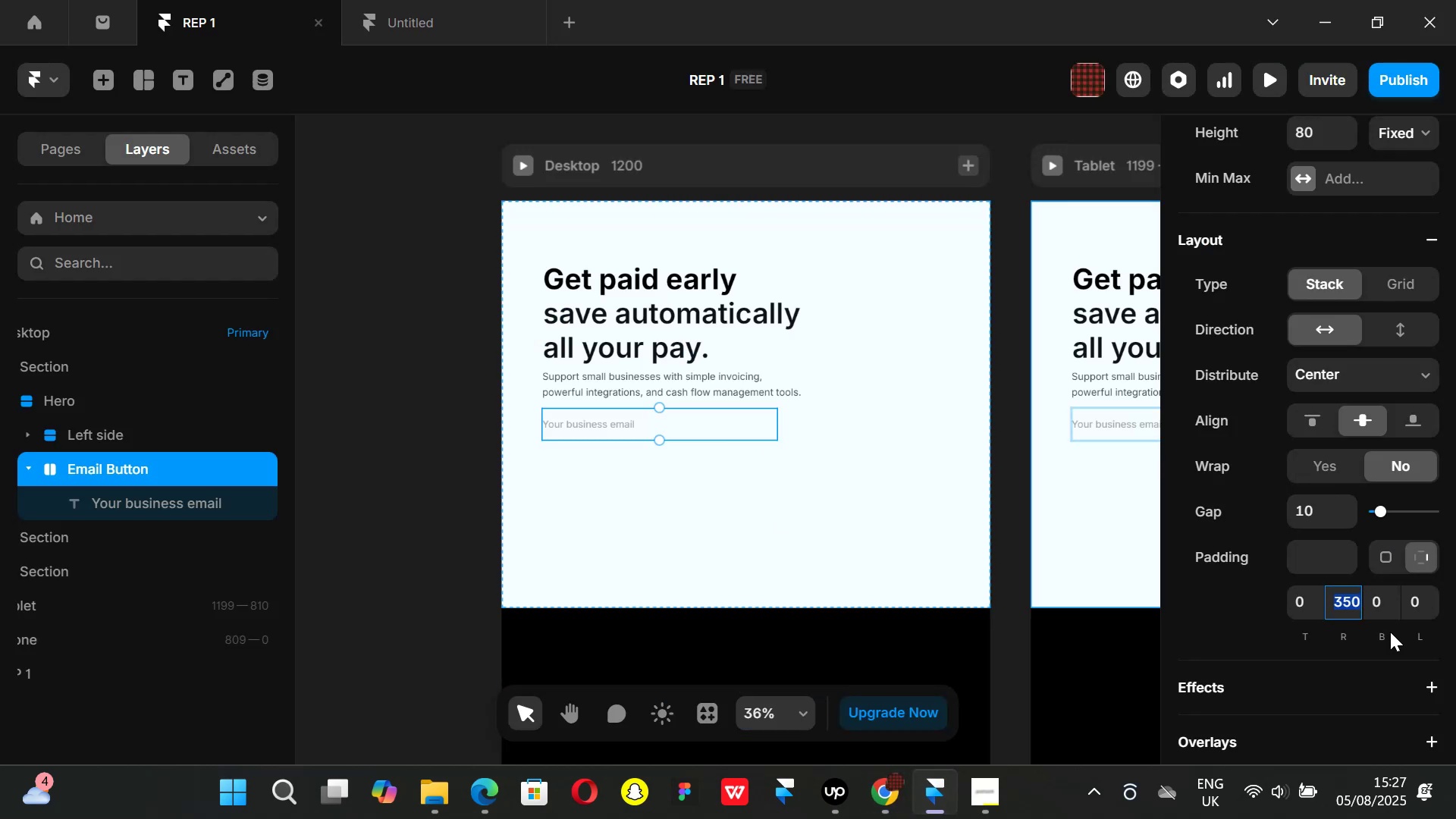 
key(Backspace)
key(Backspace)
type(400)
 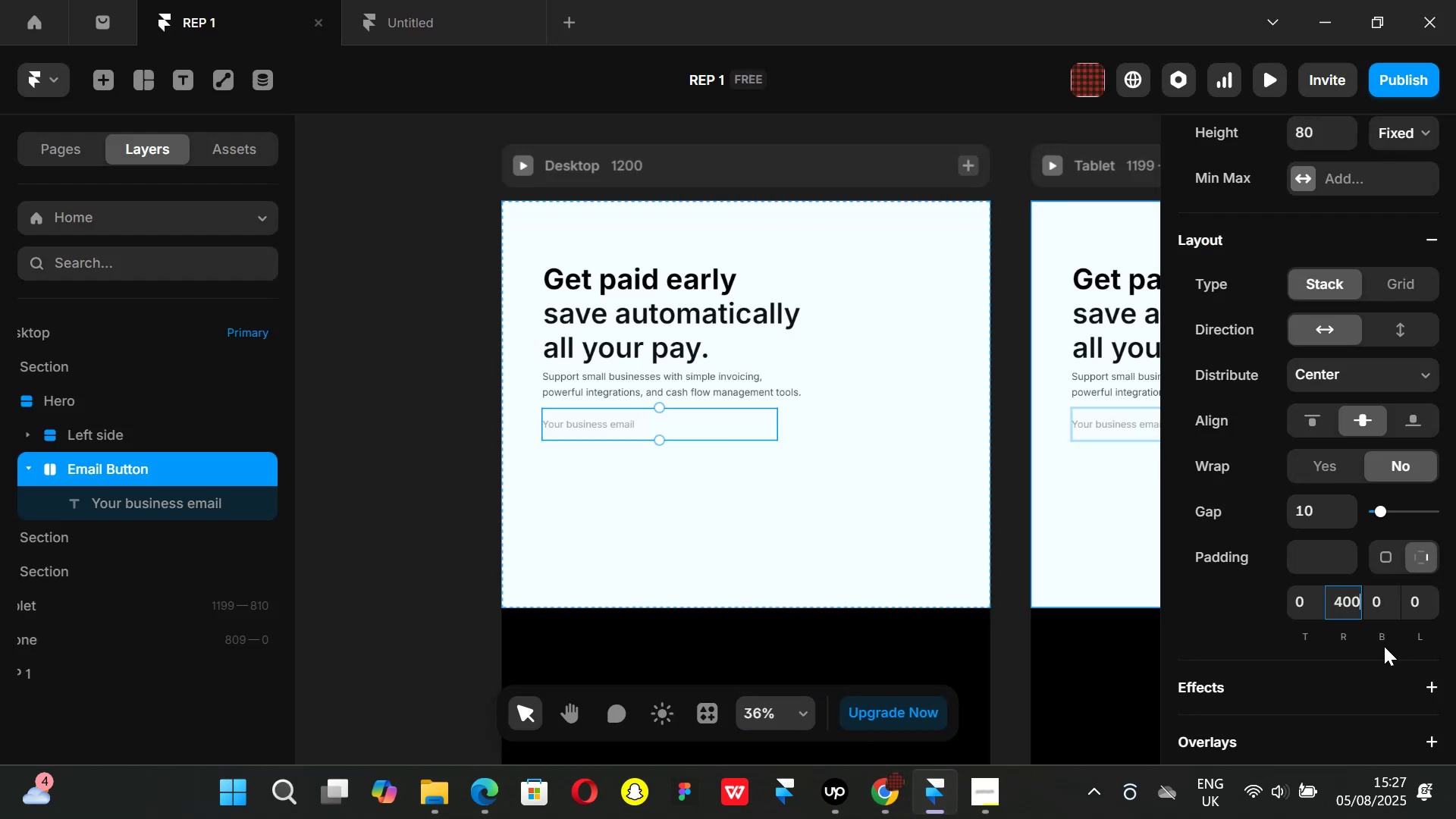 
key(Enter)
 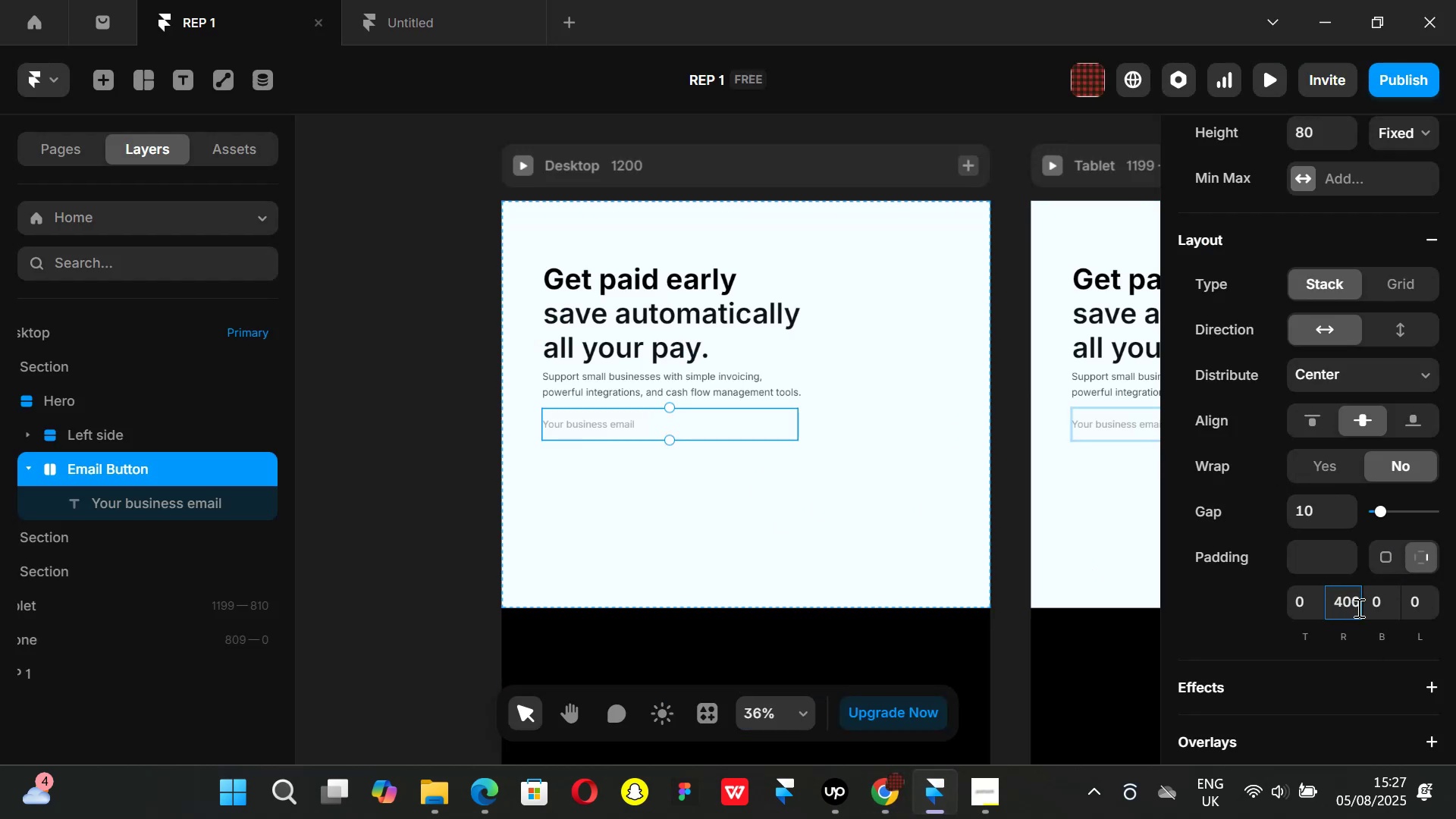 
key(Backspace)
key(Backspace)
key(Backspace)
key(Backspace)
key(Backspace)
key(Backspace)
type(380)
 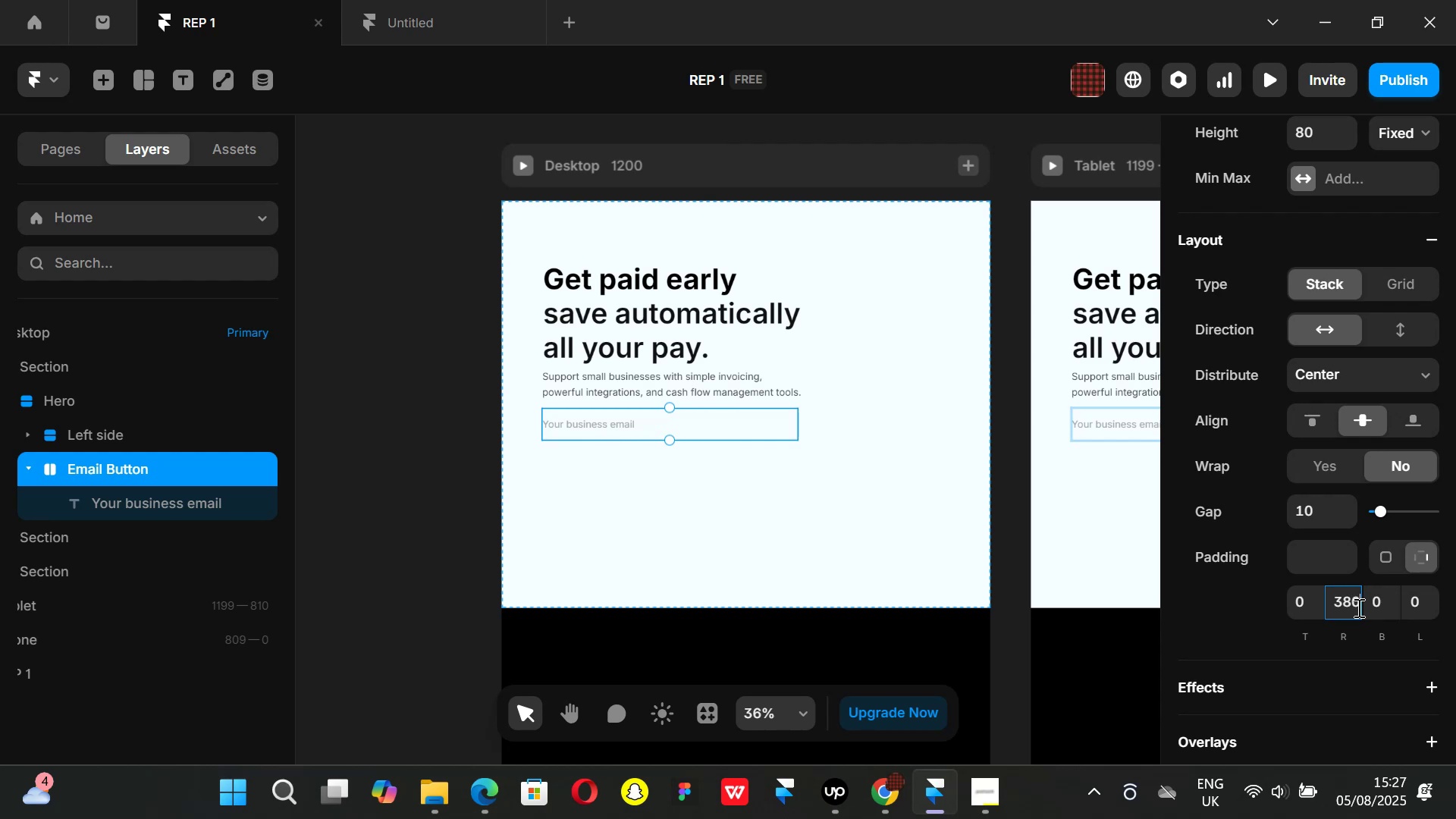 
key(Enter)
 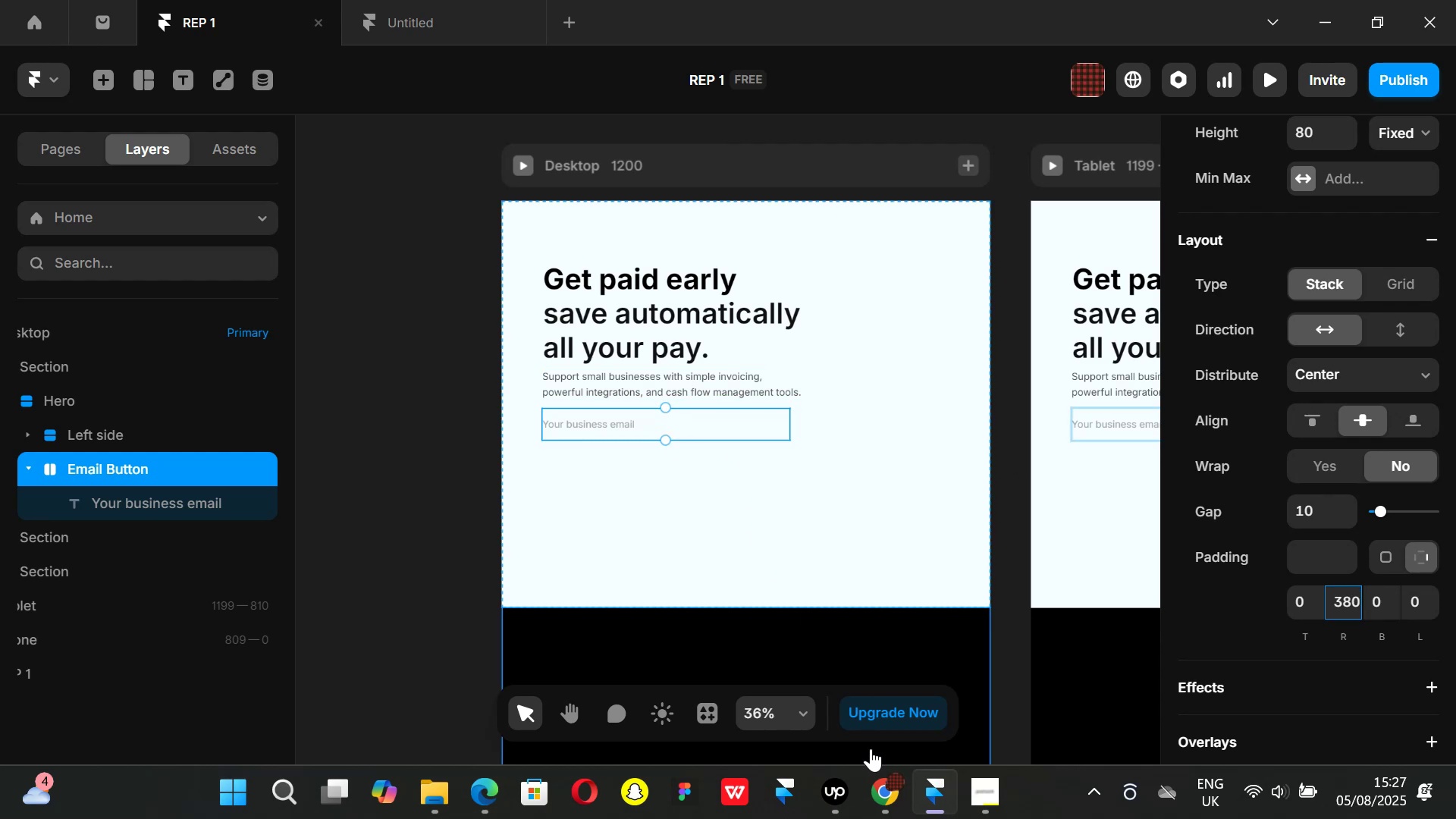 
scroll: coordinate [1348, 439], scroll_direction: none, amount: 0.0
 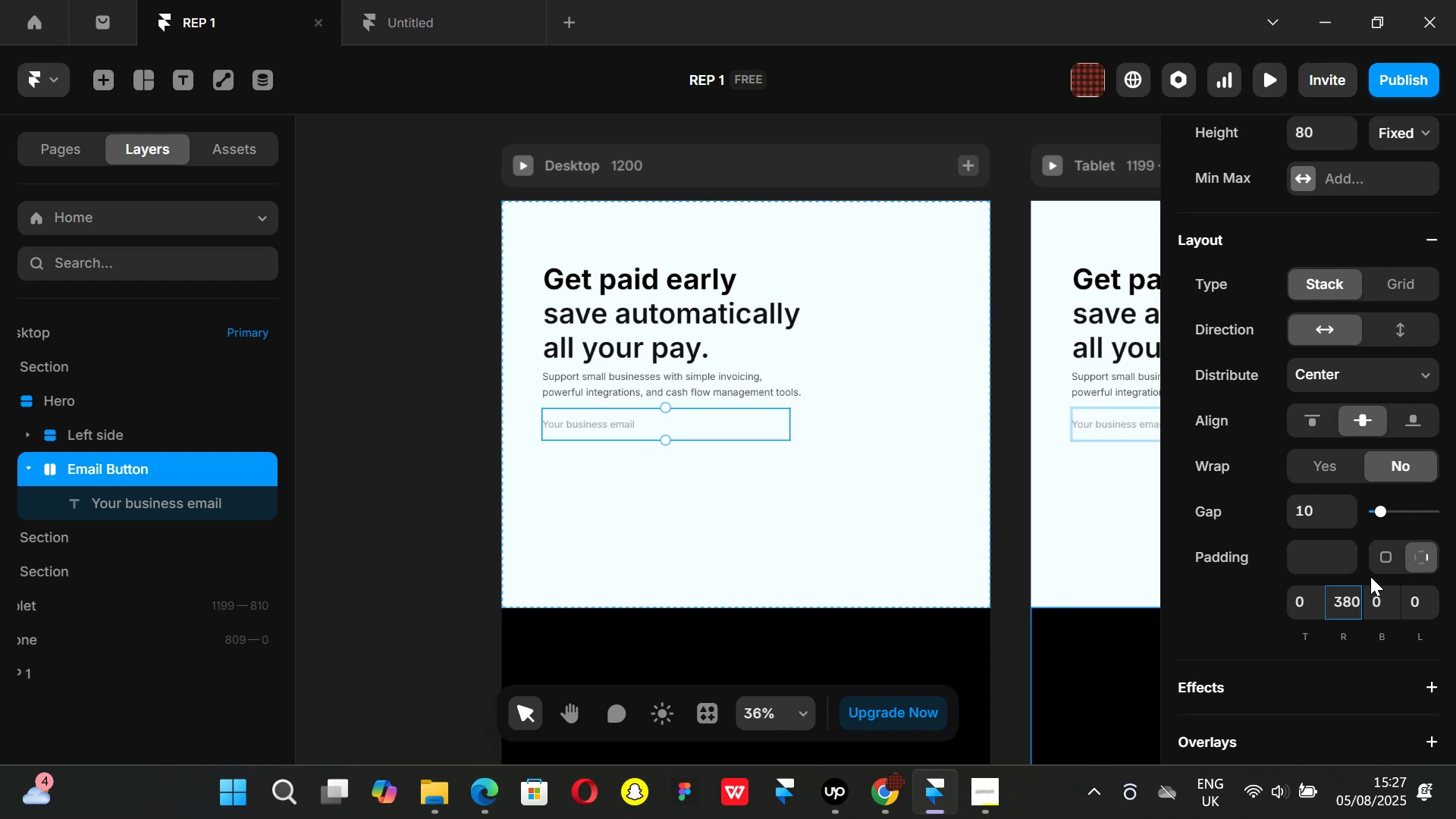 
wait(9.85)
 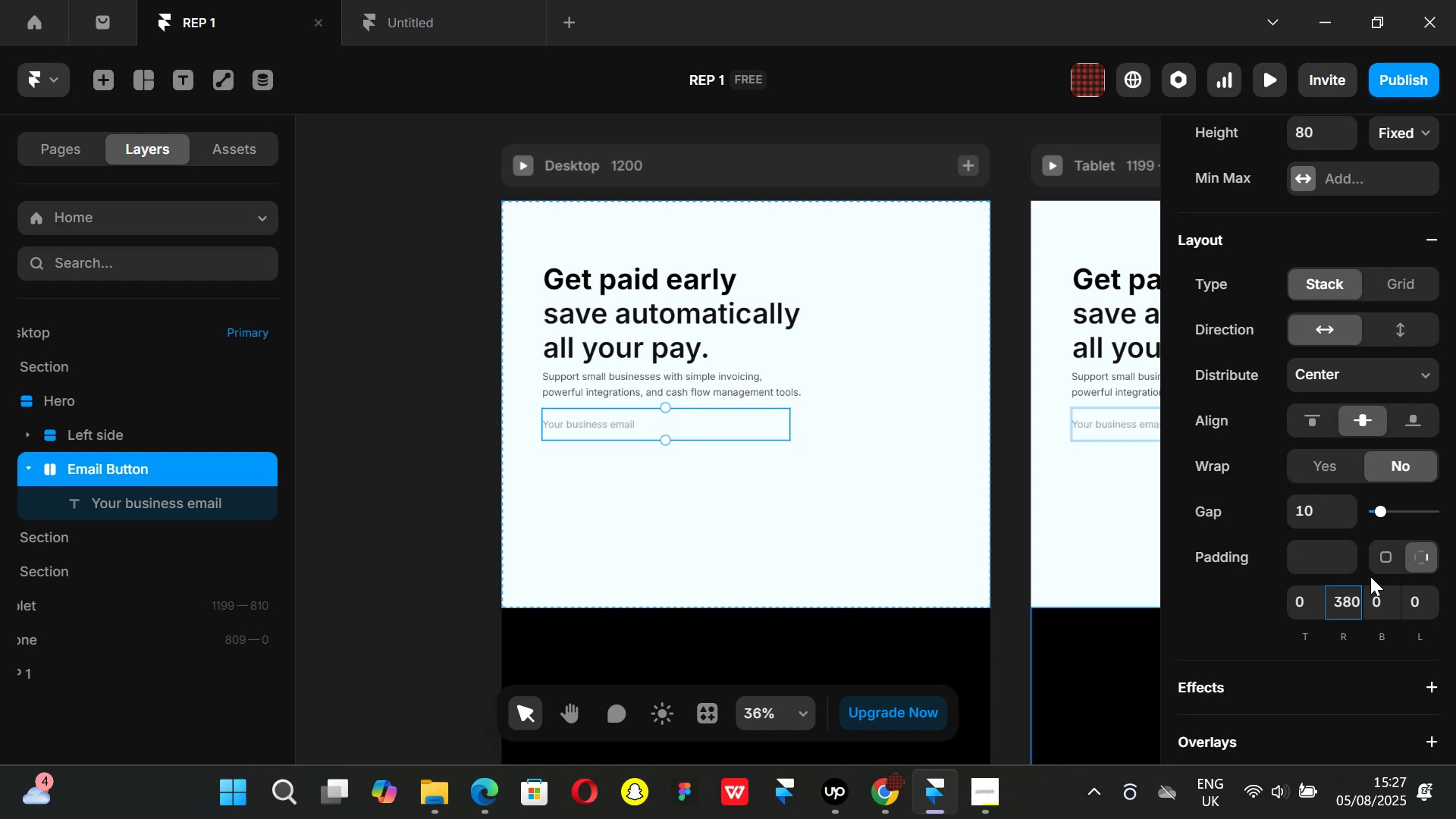 
scroll: coordinate [1338, 520], scroll_direction: up, amount: 1.0
 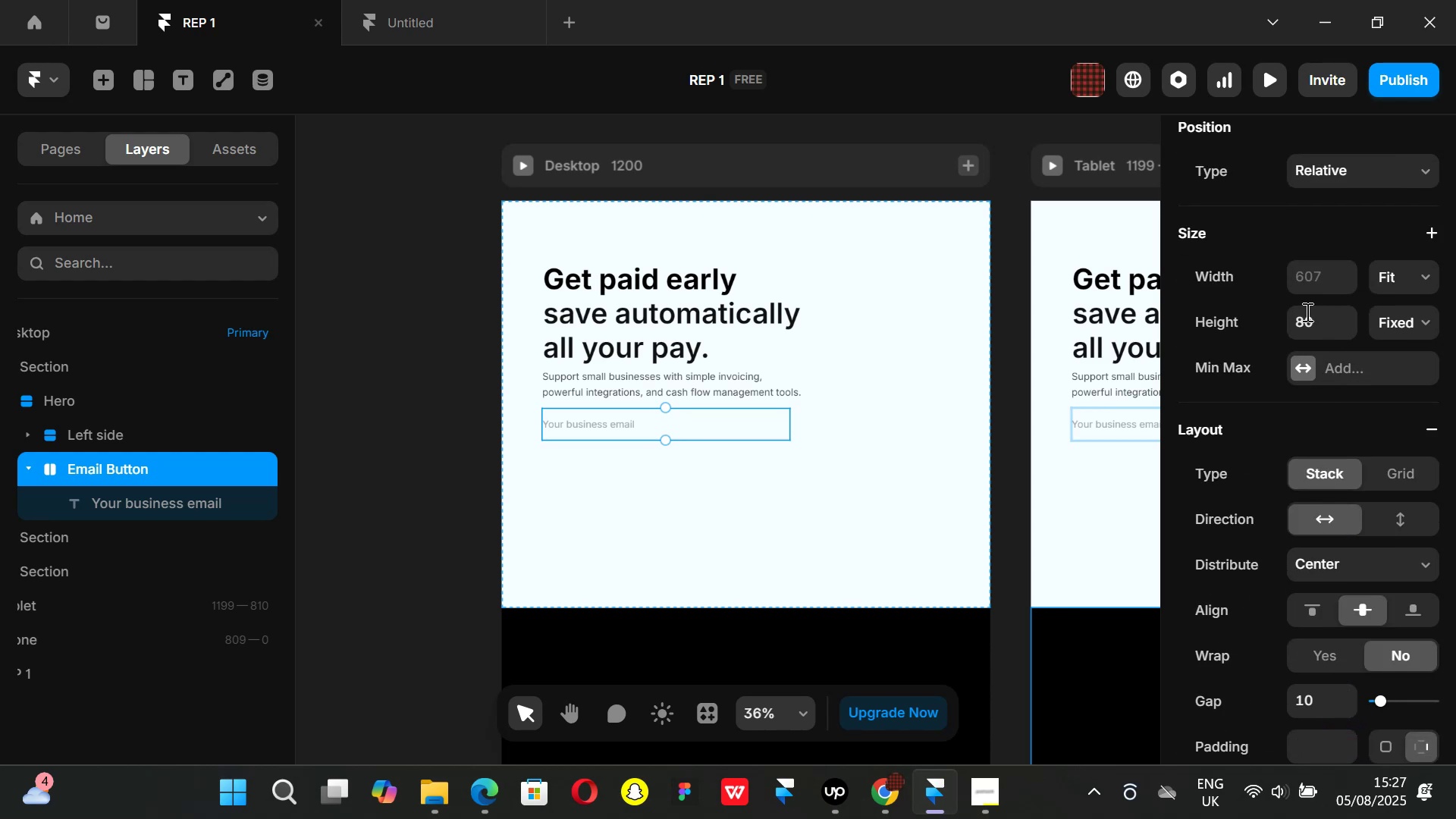 
left_click([1316, 326])
 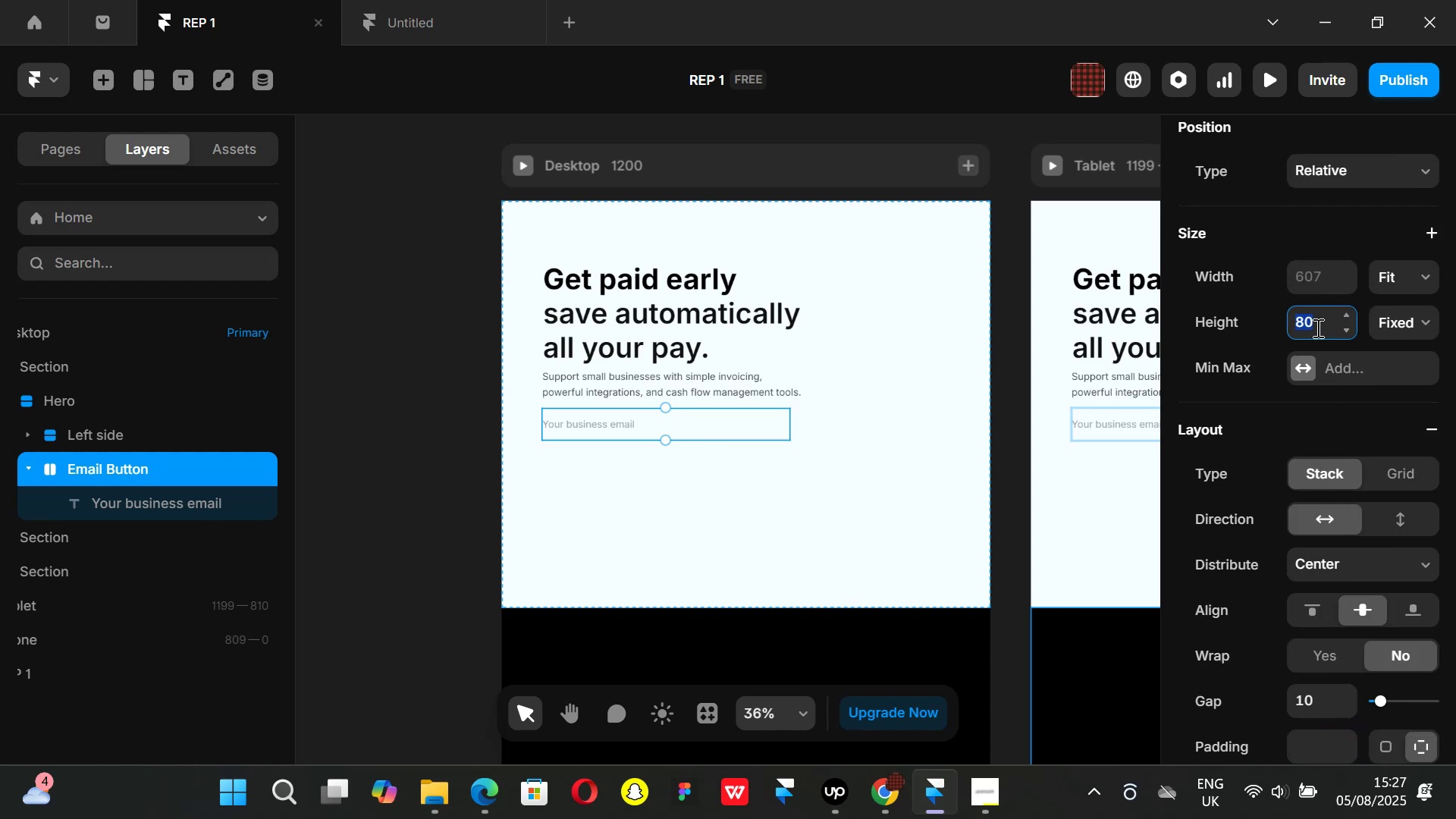 
type(85)
 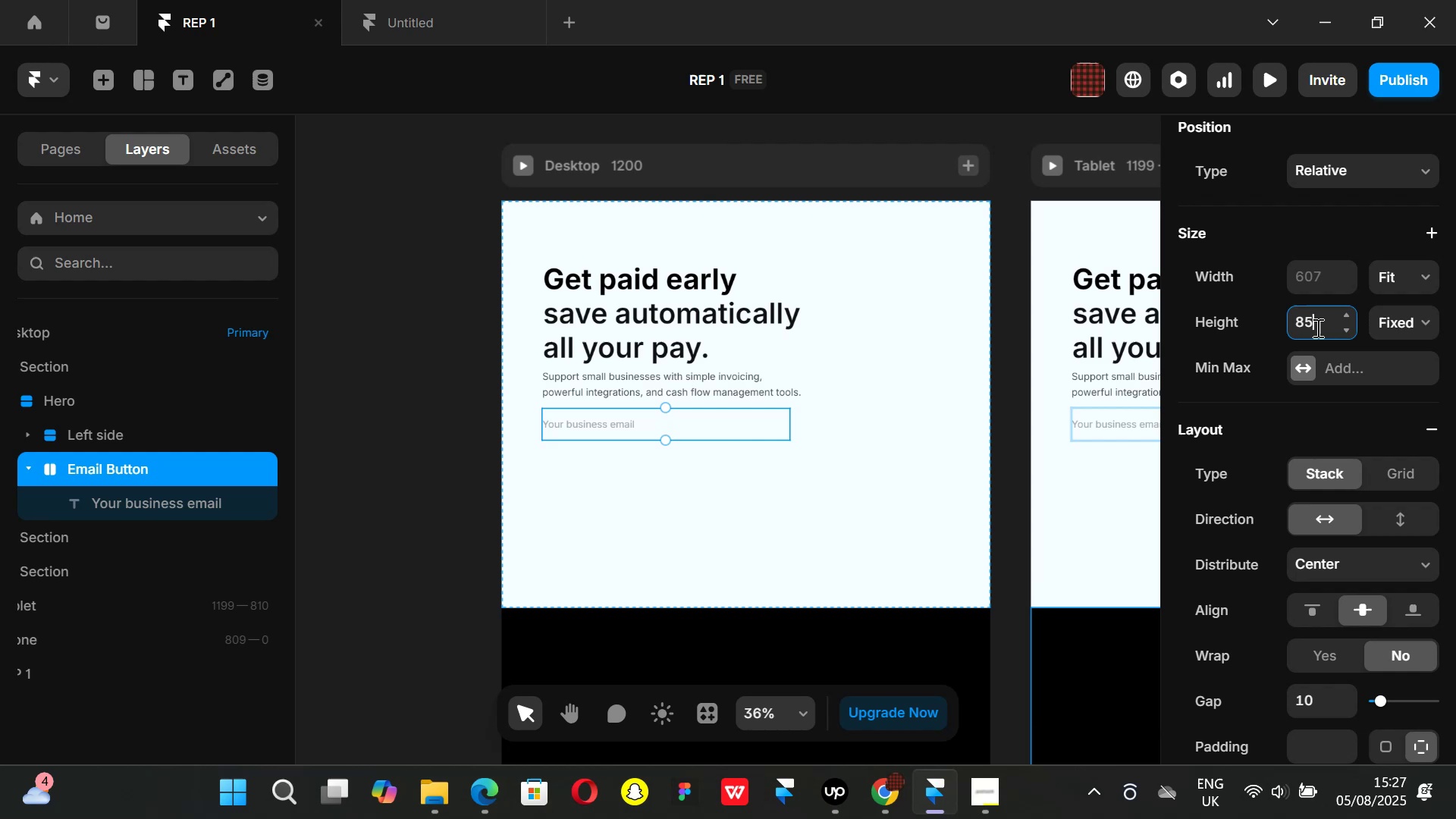 
key(Enter)
 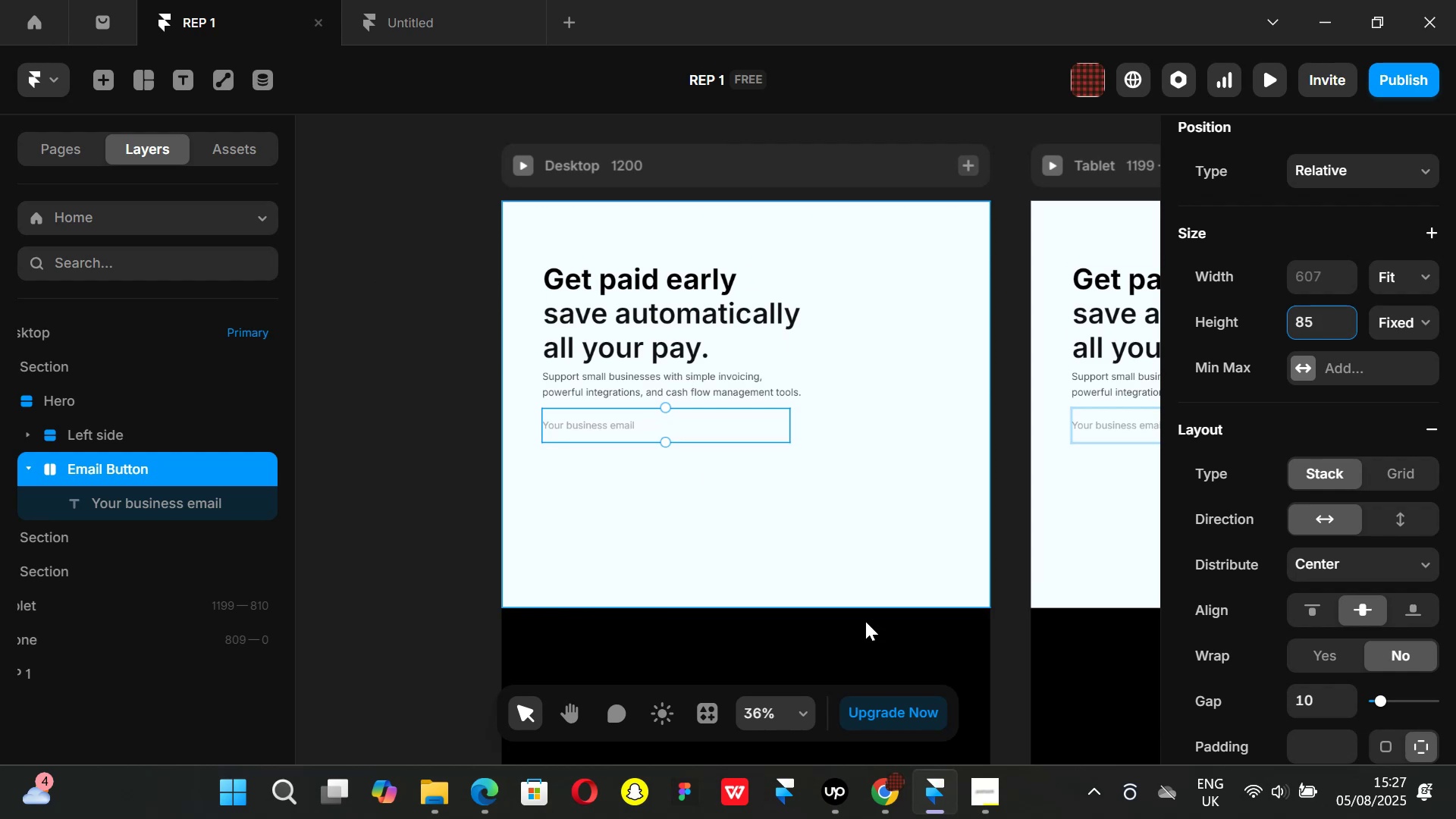 
left_click([872, 792])
 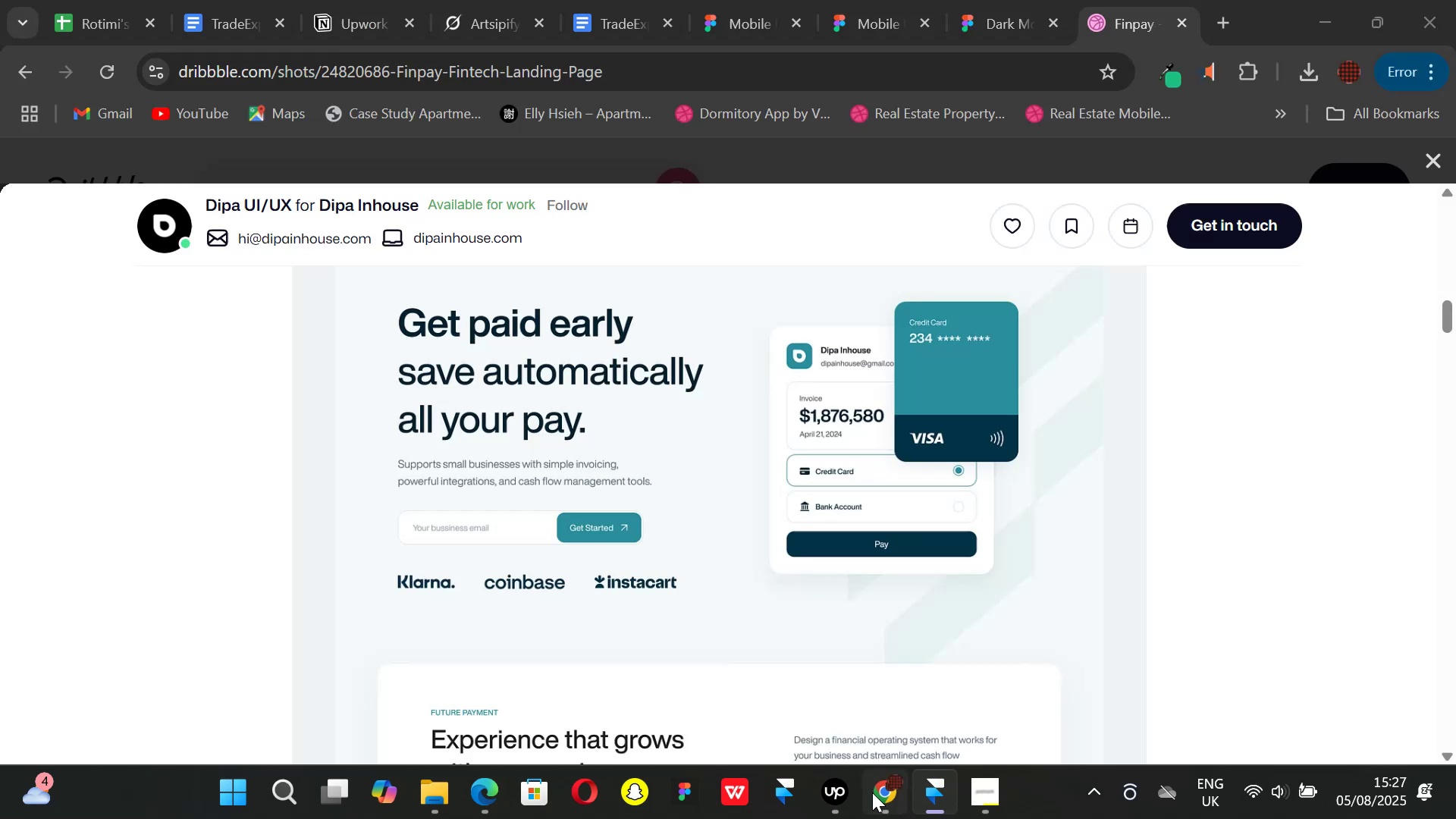 
mouse_move([946, 792])
 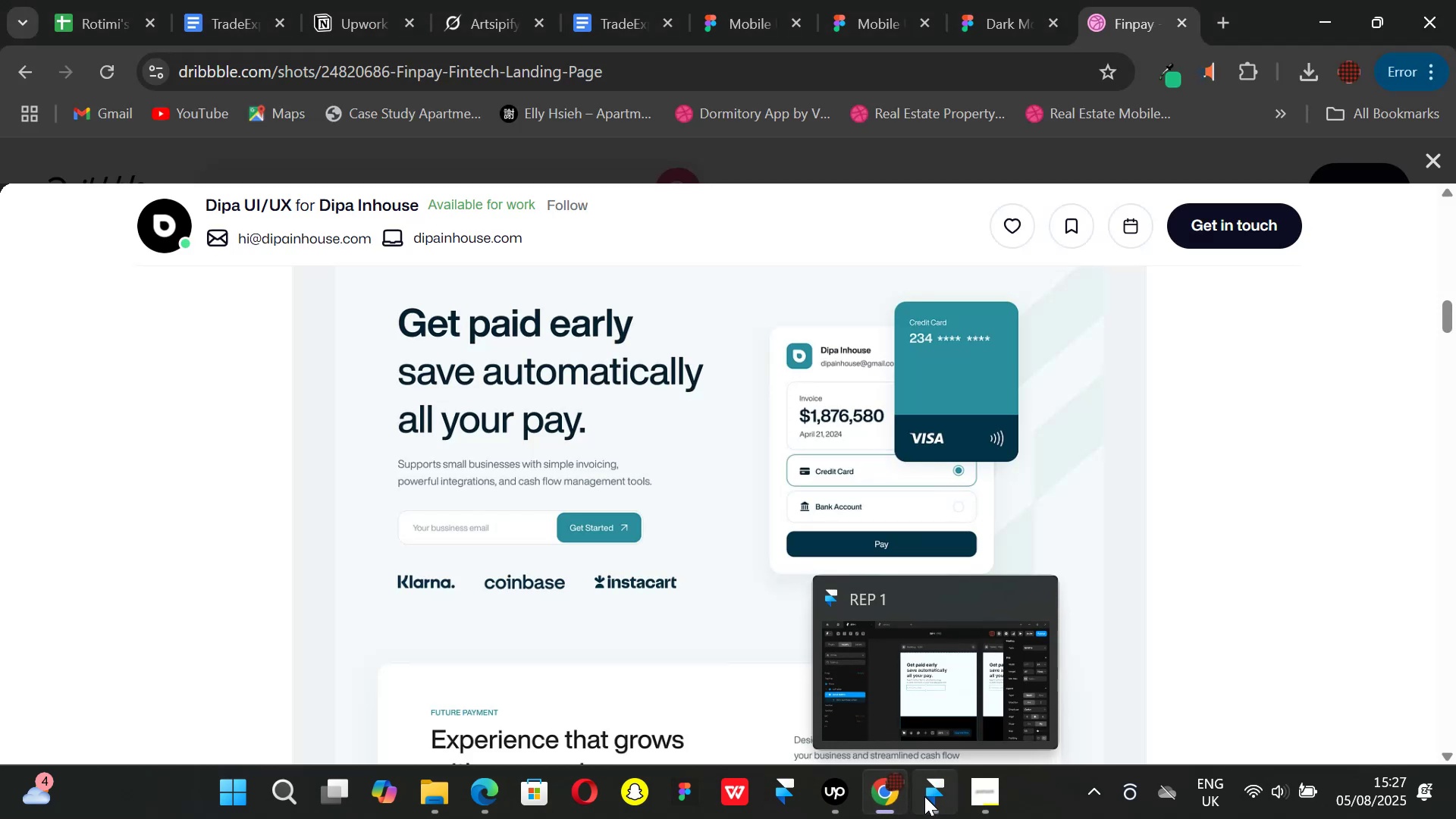 
left_click([924, 797])
 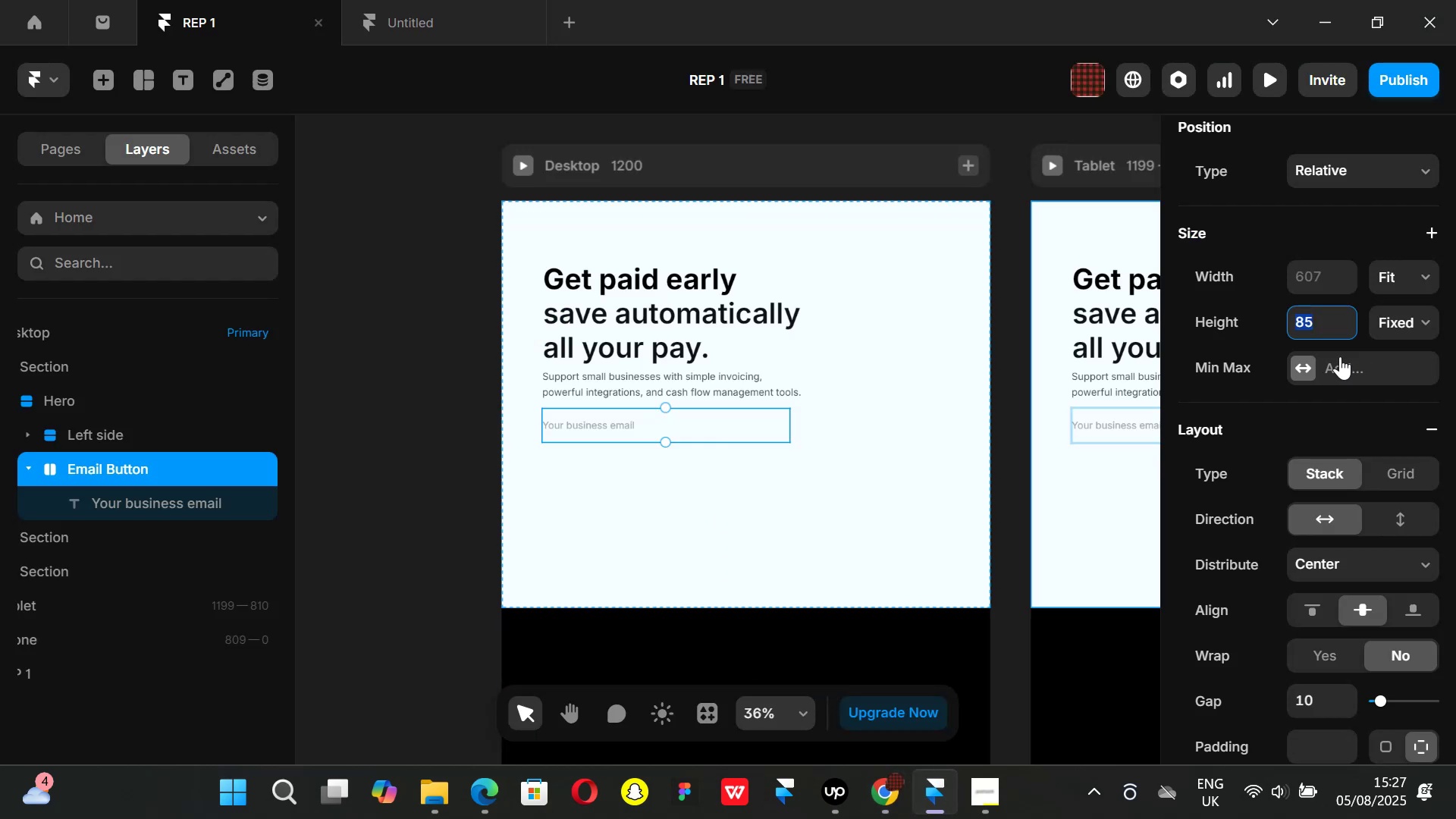 
left_click([1274, 224])
 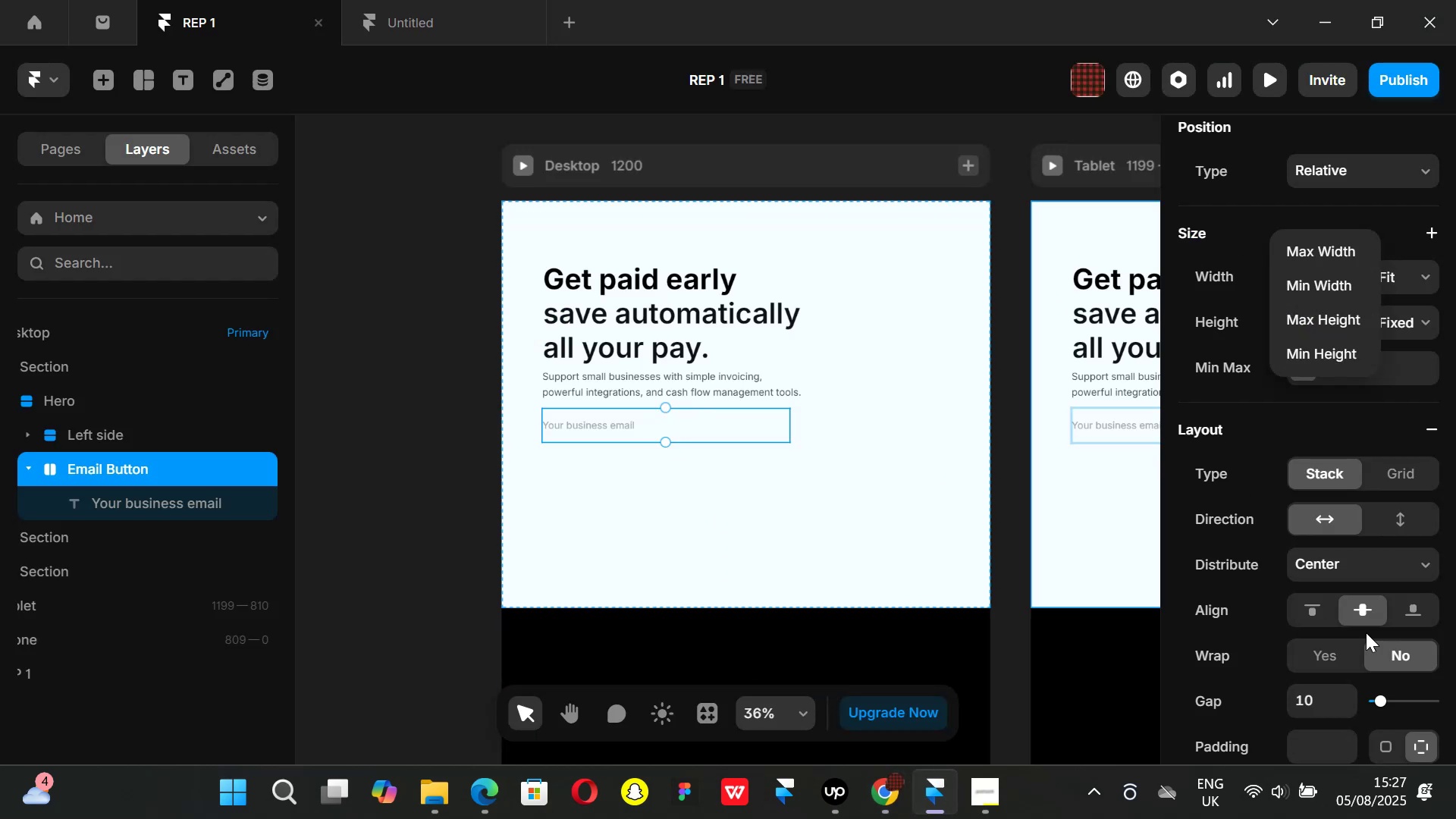 
scroll: coordinate [1338, 516], scroll_direction: down, amount: 4.0
 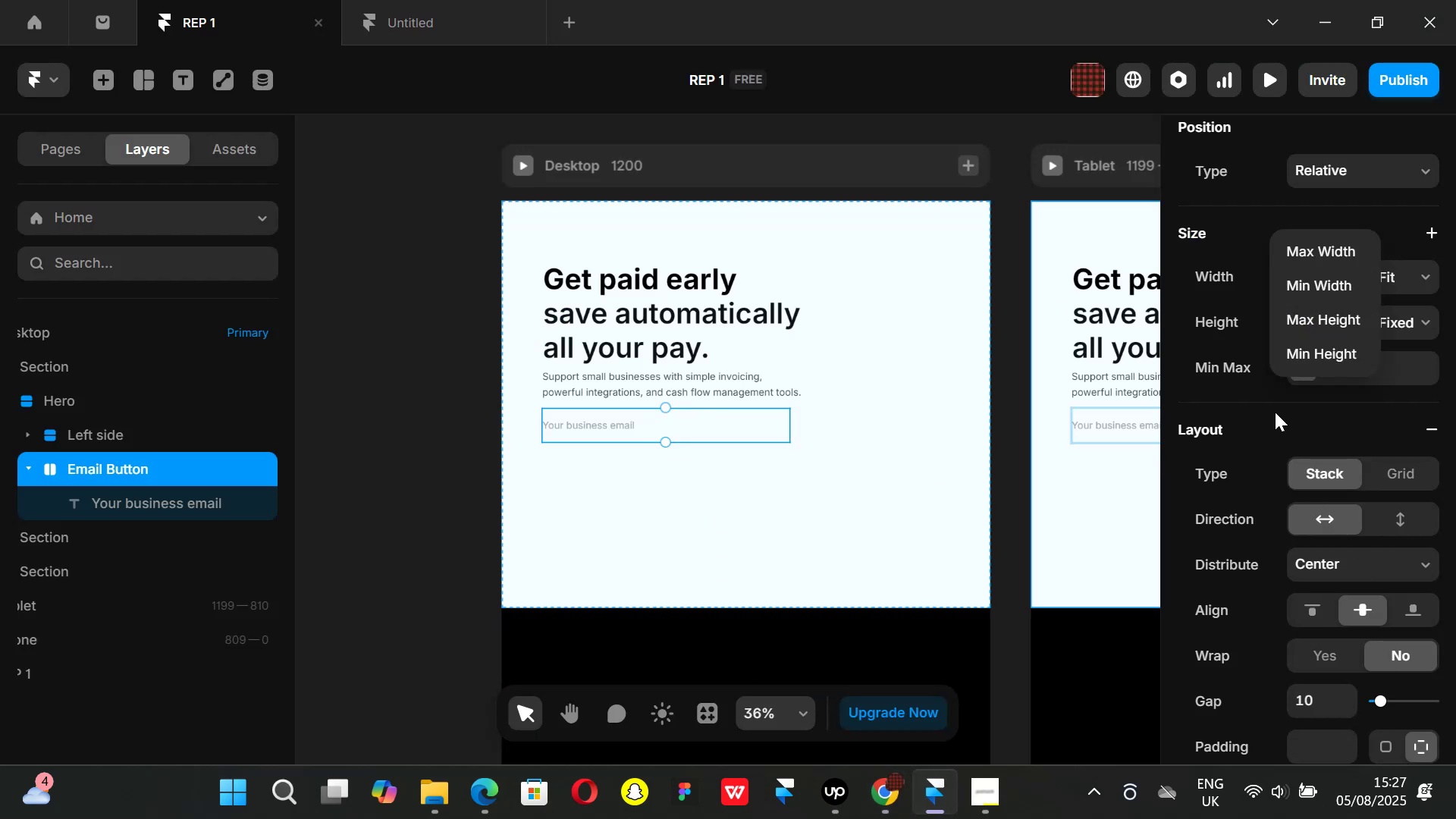 
left_click([1275, 412])
 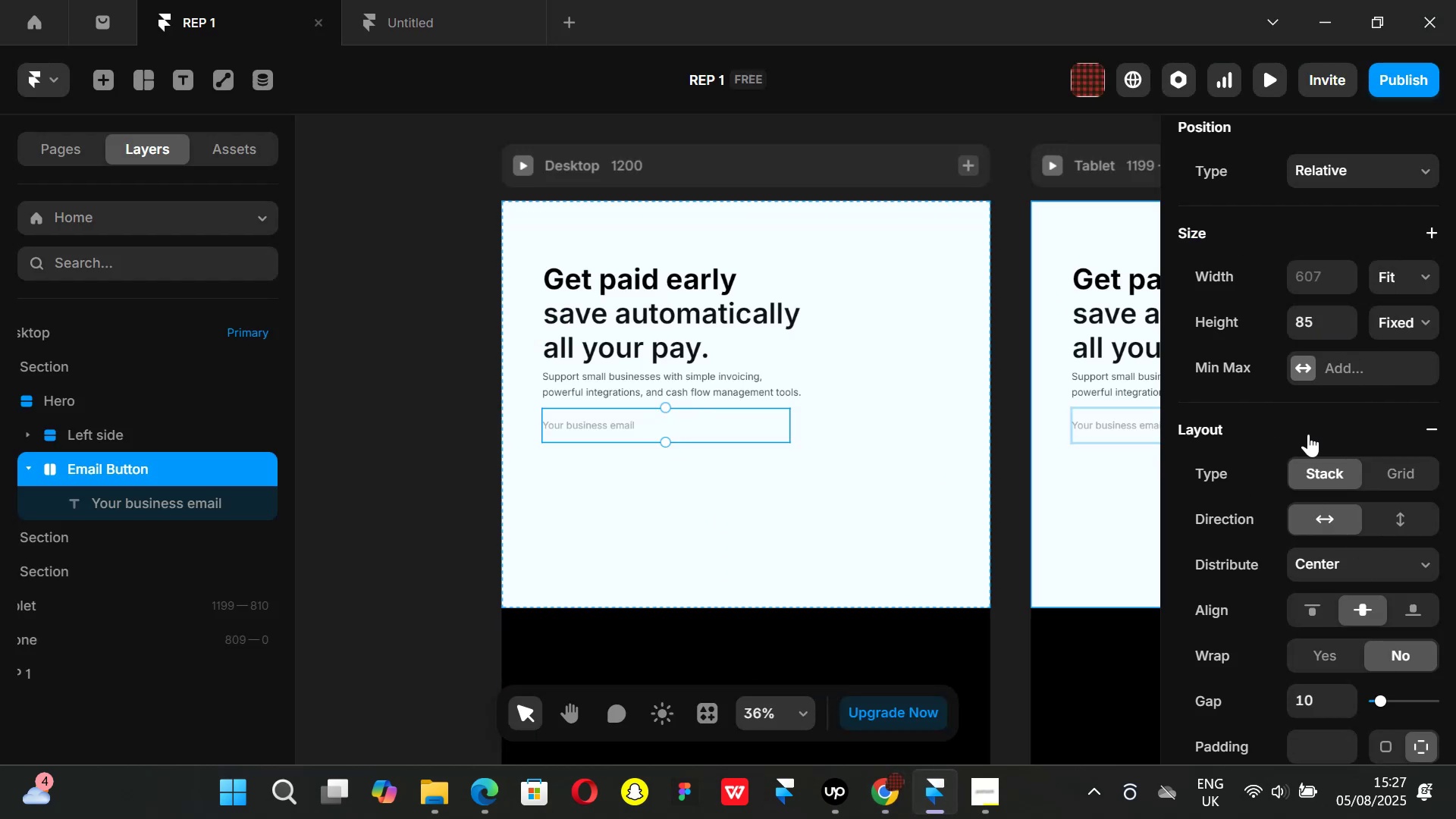 
scroll: coordinate [1306, 488], scroll_direction: down, amount: 1.0
 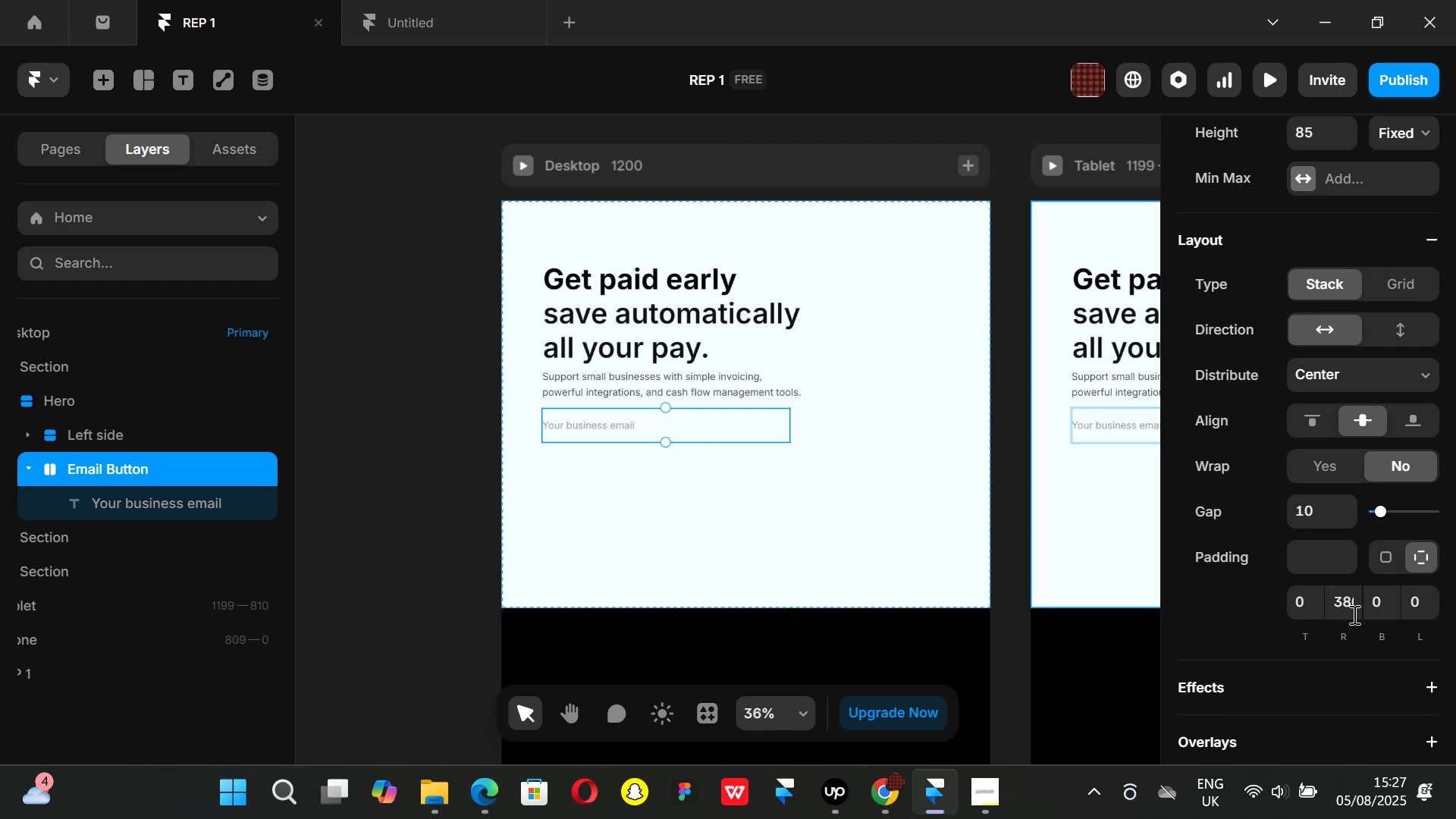 
left_click([1425, 604])
 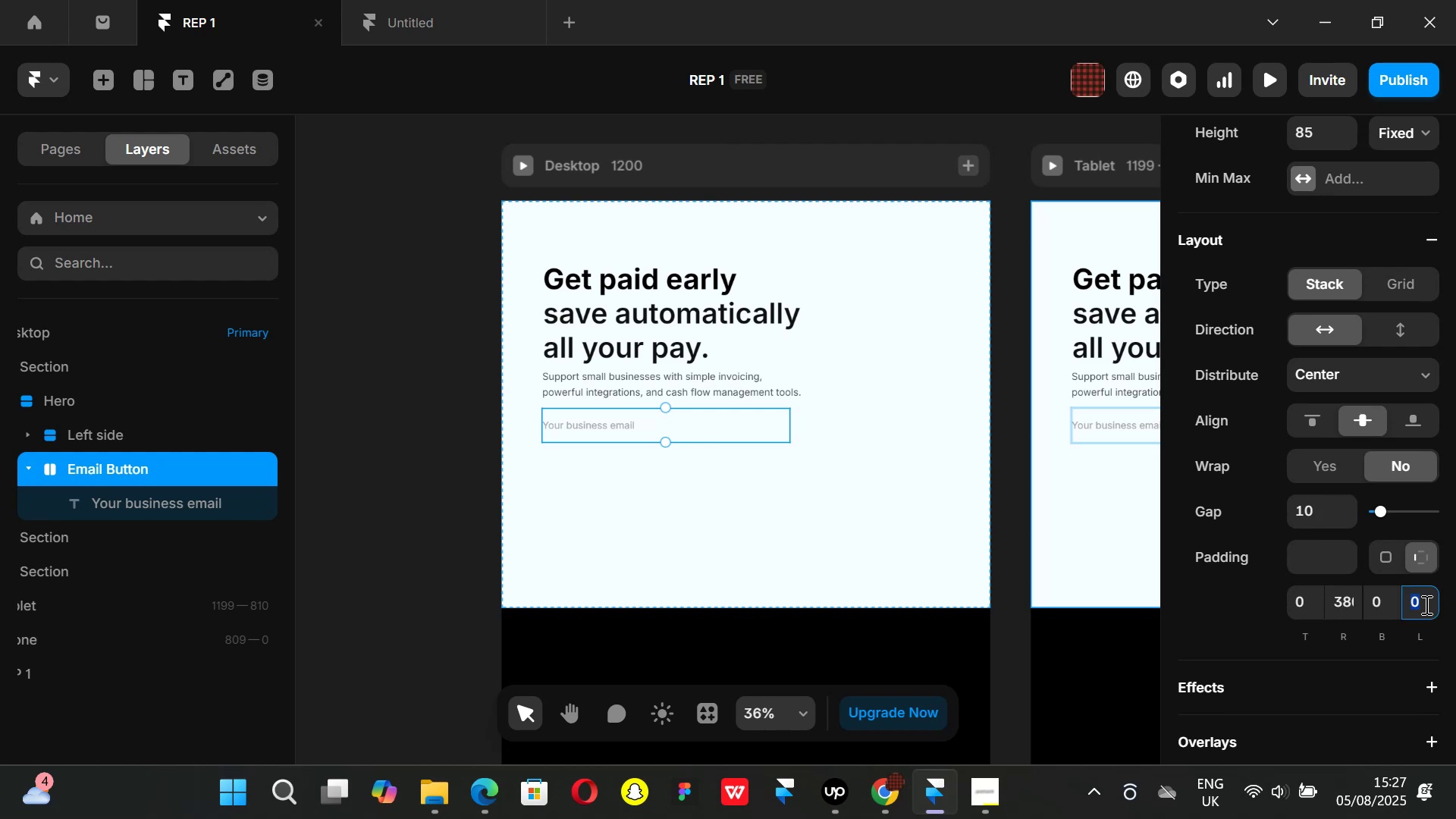 
type(30)
 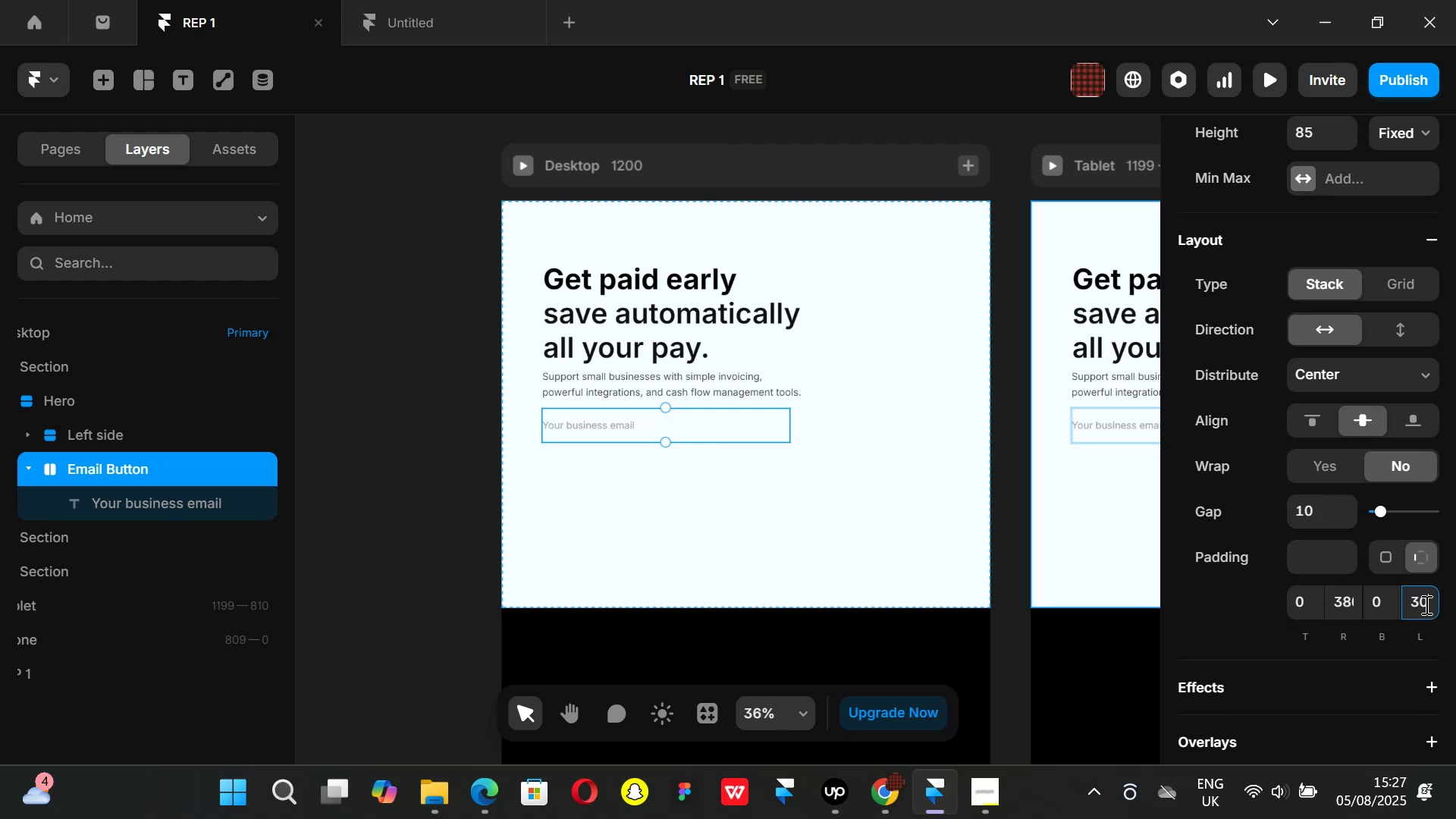 
key(Enter)
 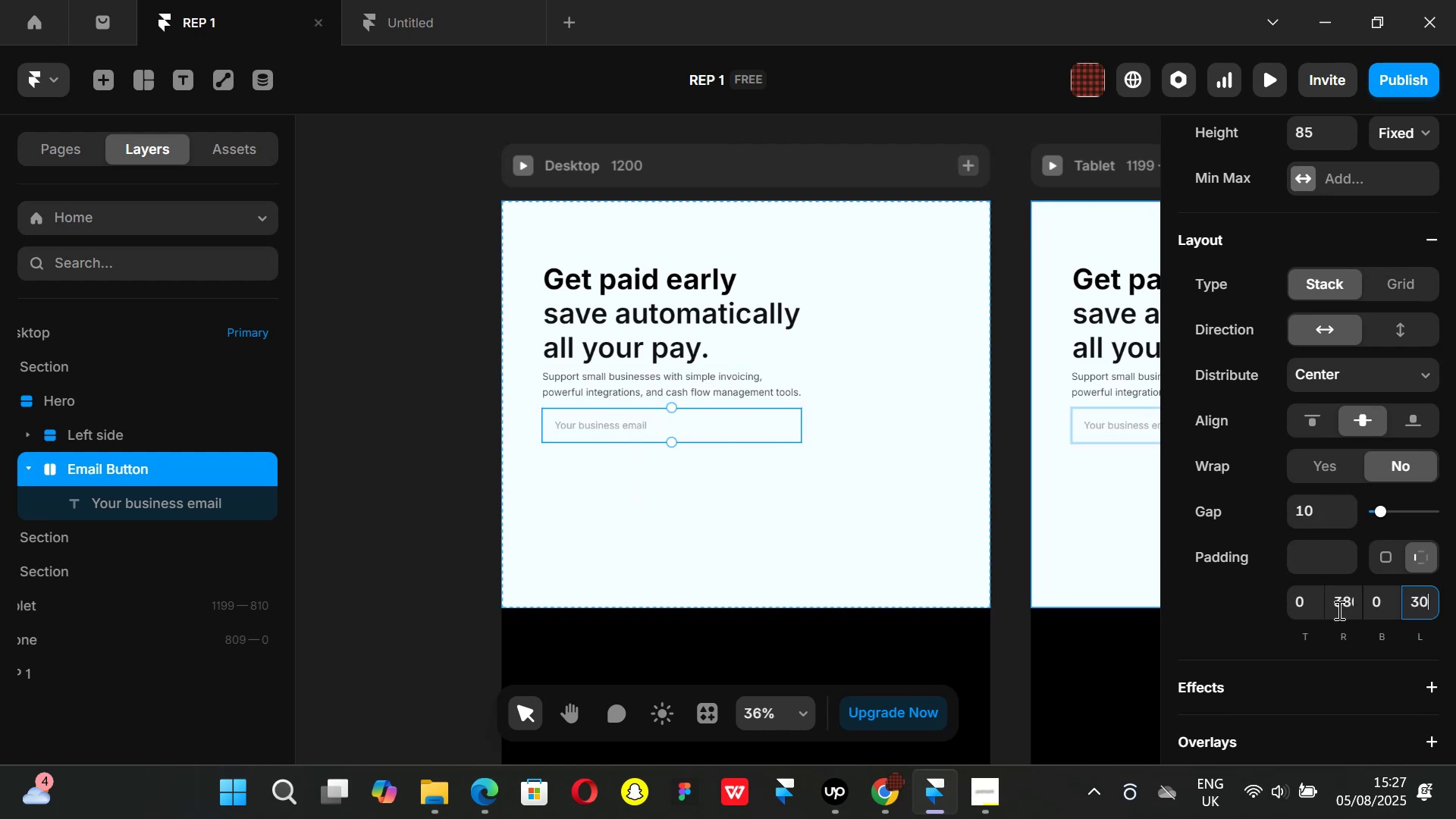 
left_click([902, 789])
 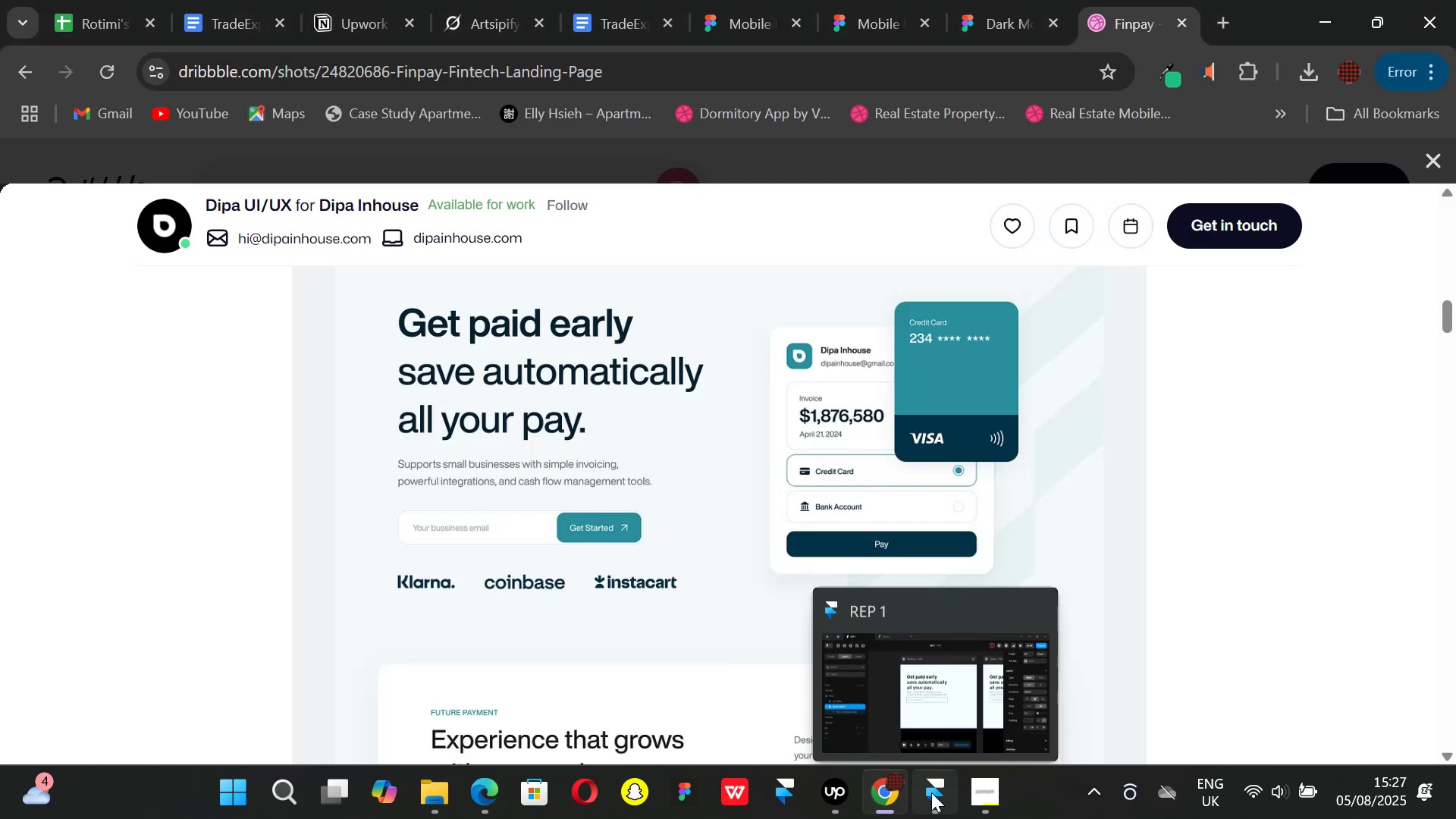 
left_click([931, 792])
 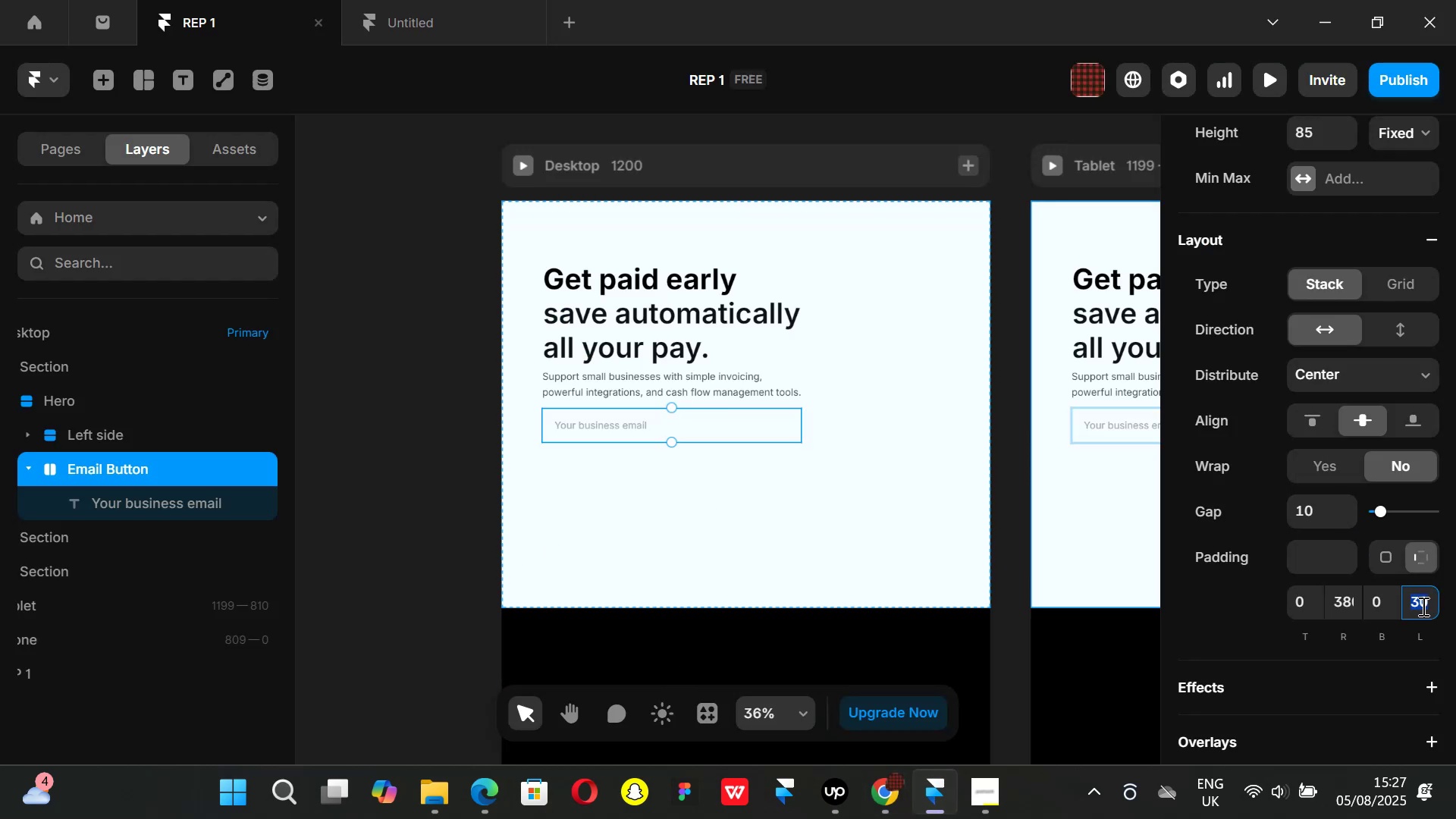 
key(Backspace)
key(Backspace)
type(35)
 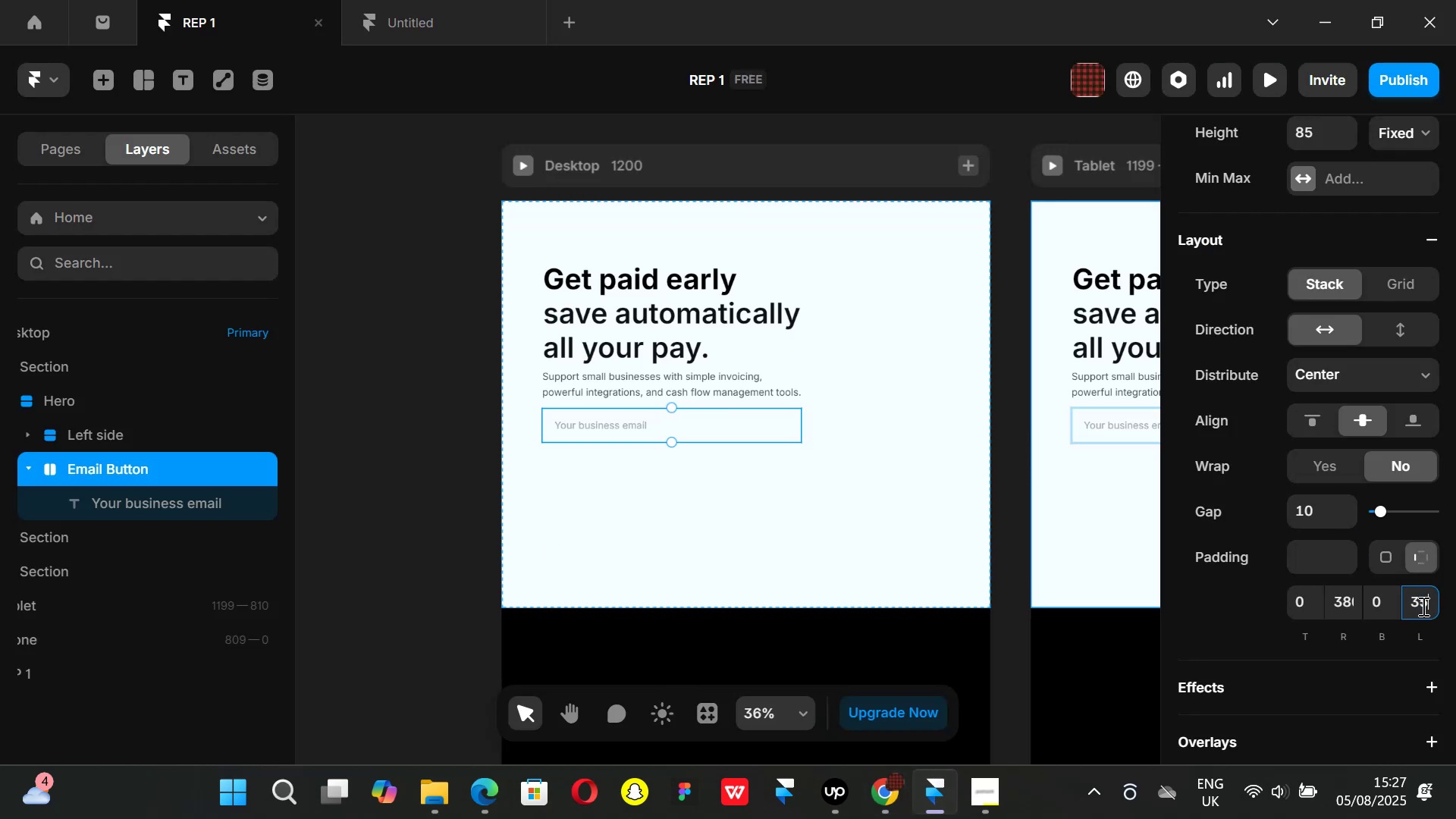 
key(Enter)
 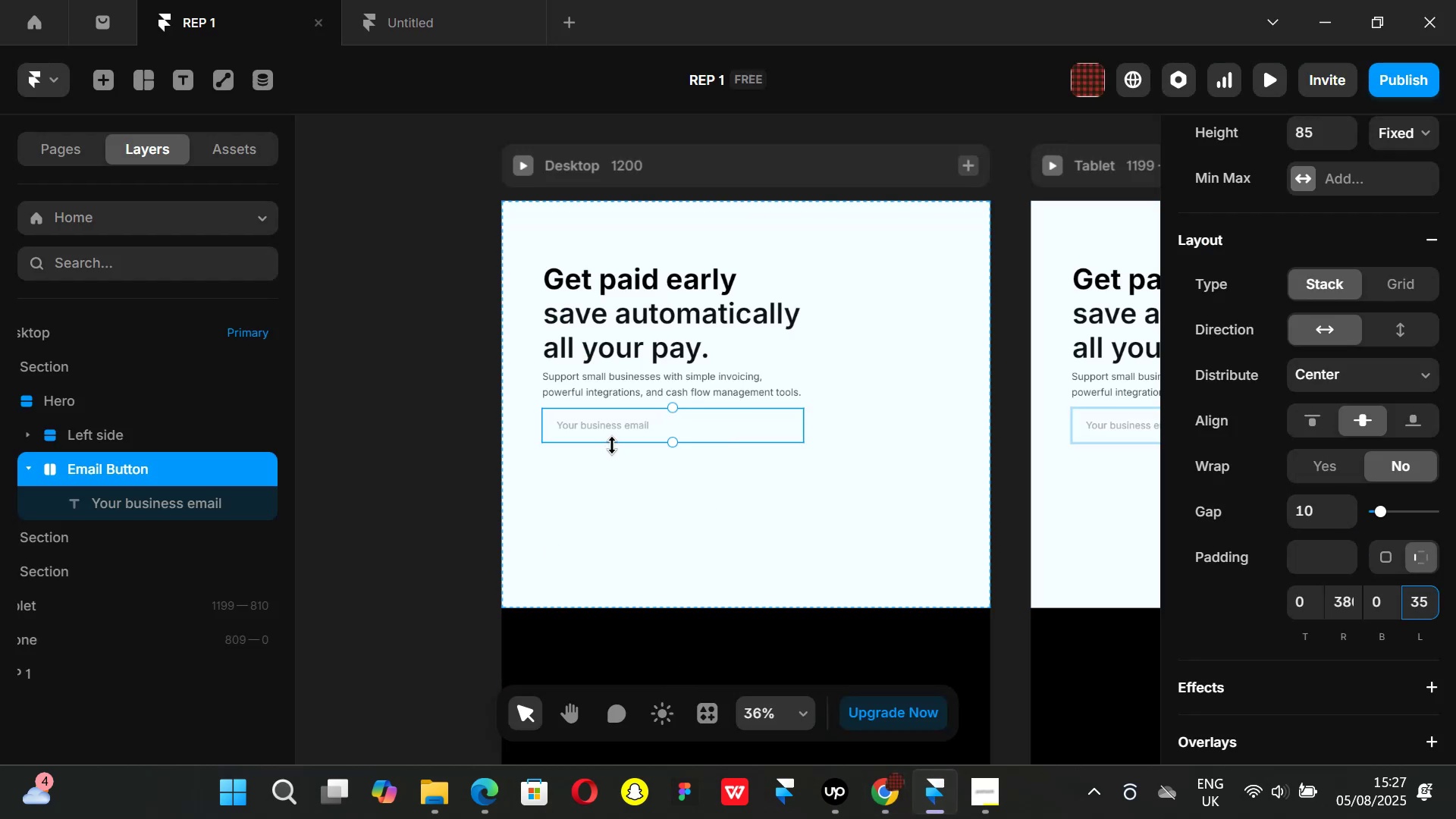 
left_click([899, 800])
 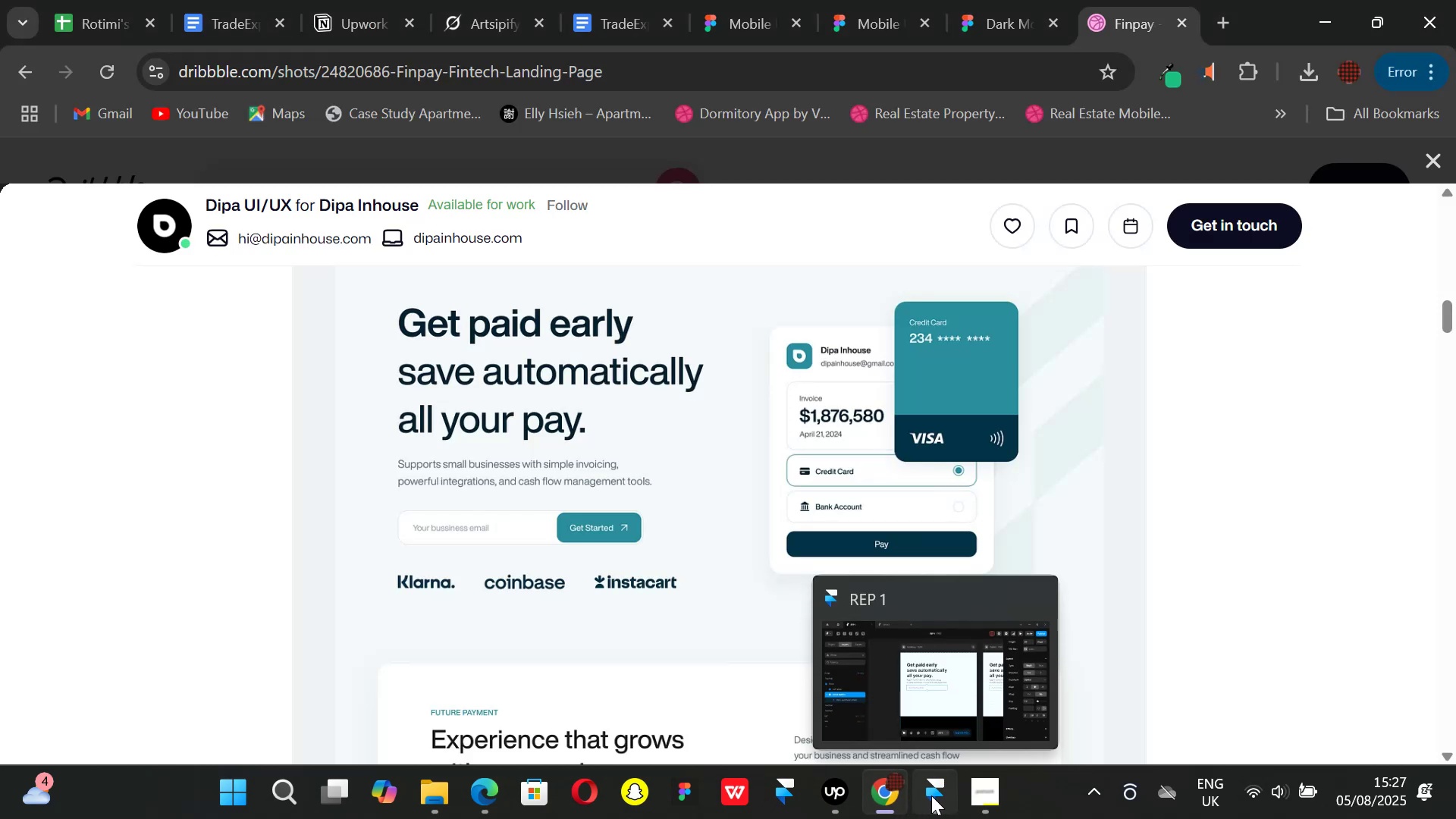 
left_click([931, 795])
 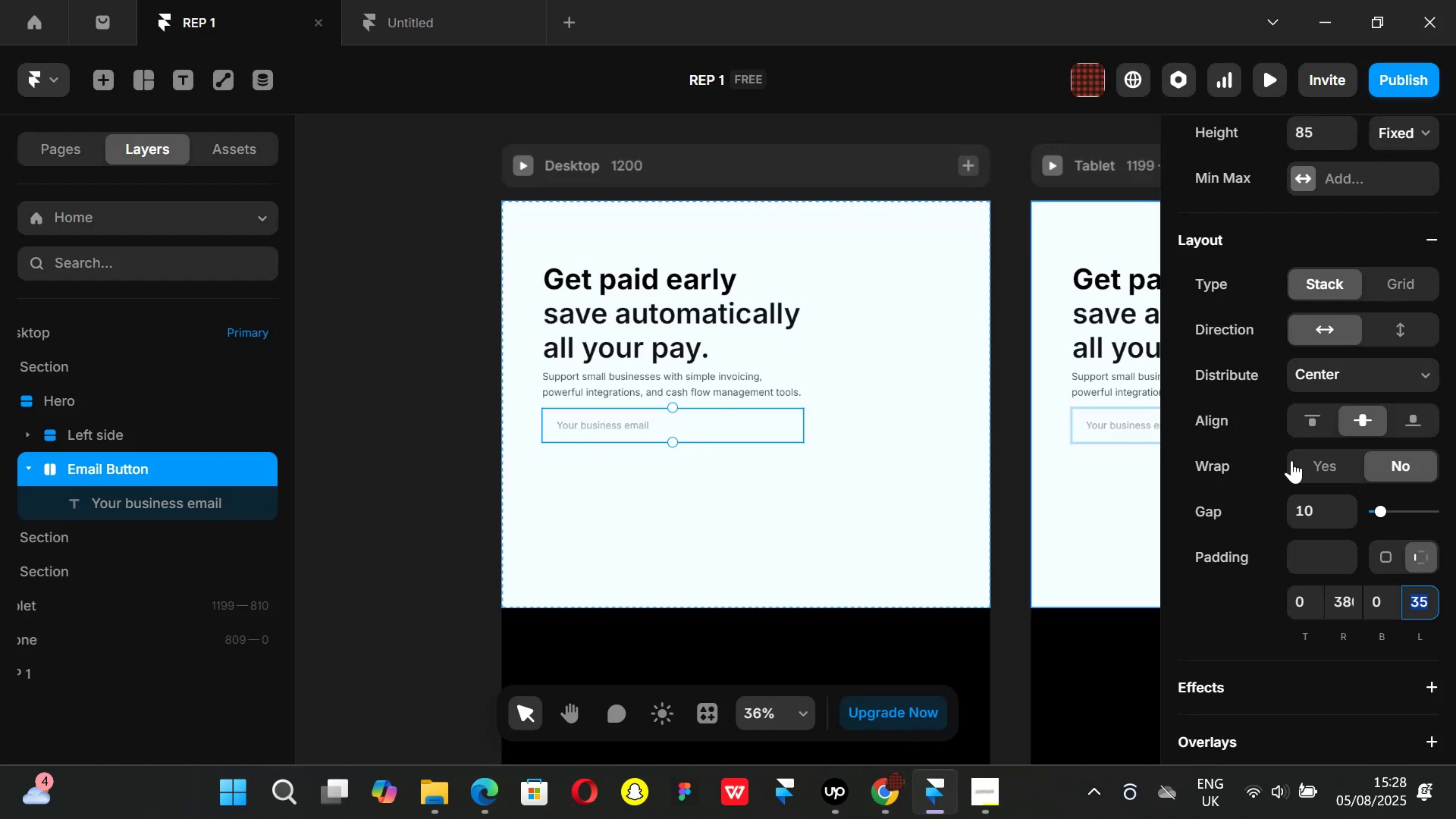 
scroll: coordinate [1322, 461], scroll_direction: down, amount: 2.0
 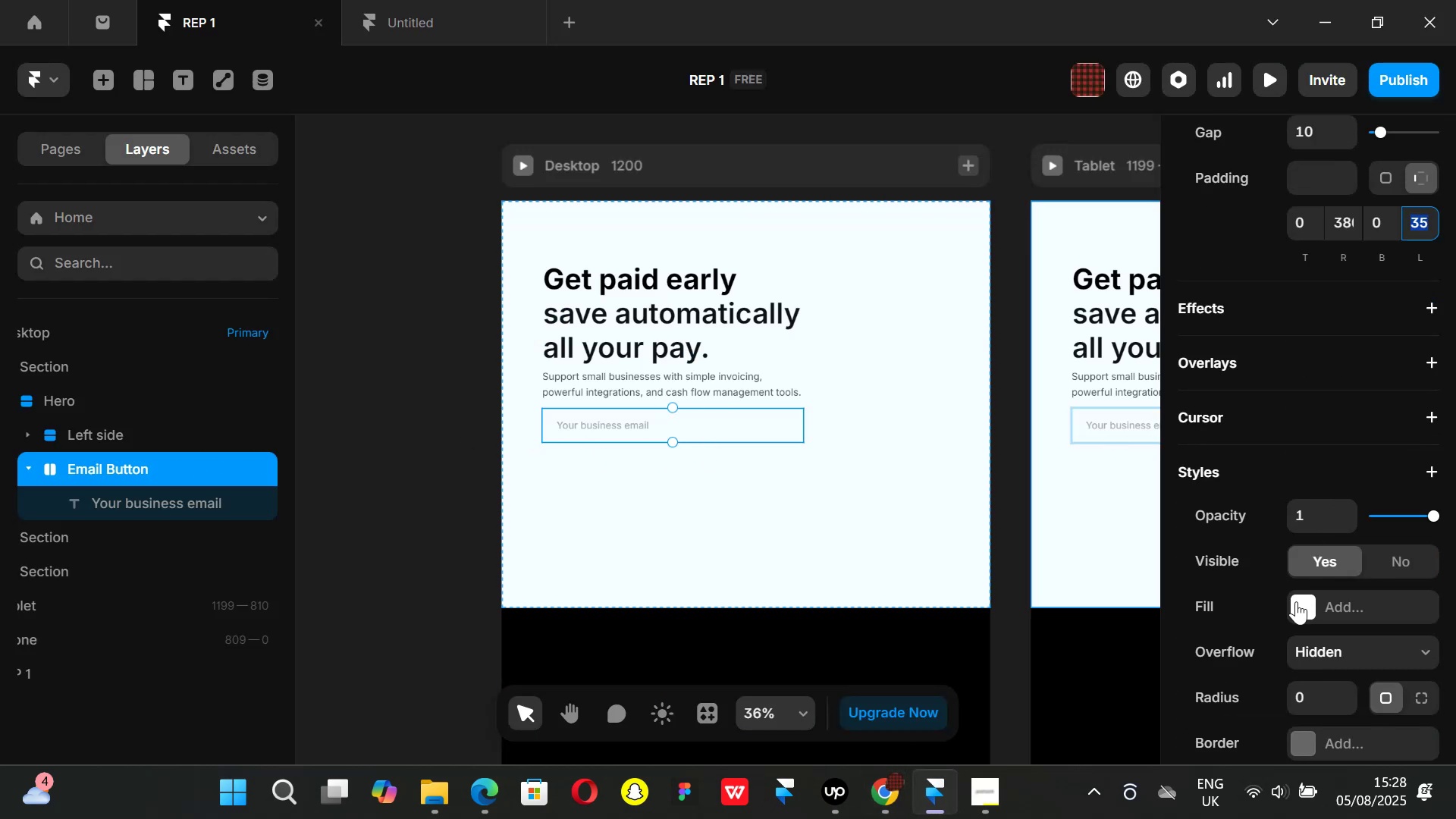 
left_click([1296, 603])
 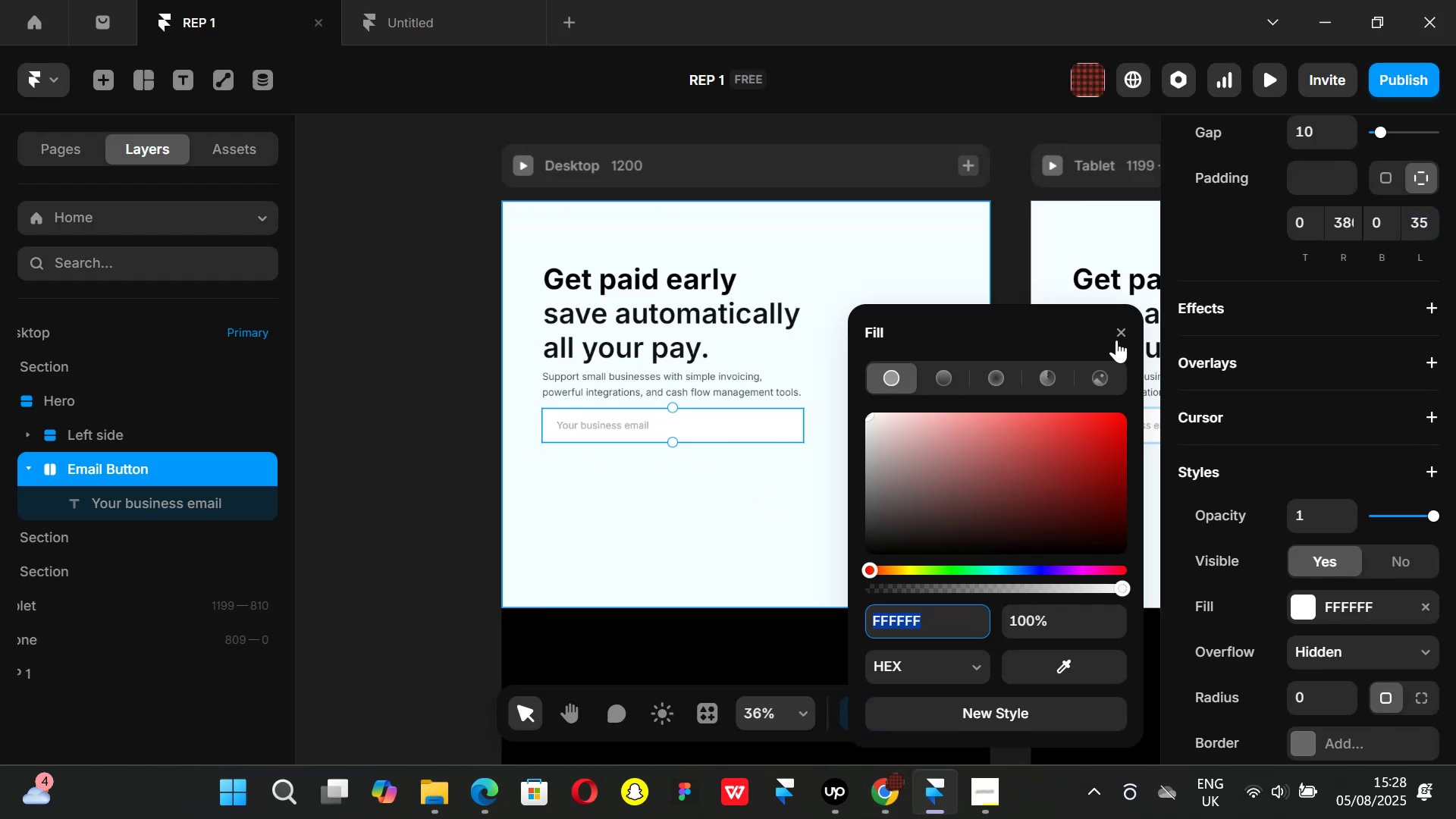 
left_click([1119, 334])
 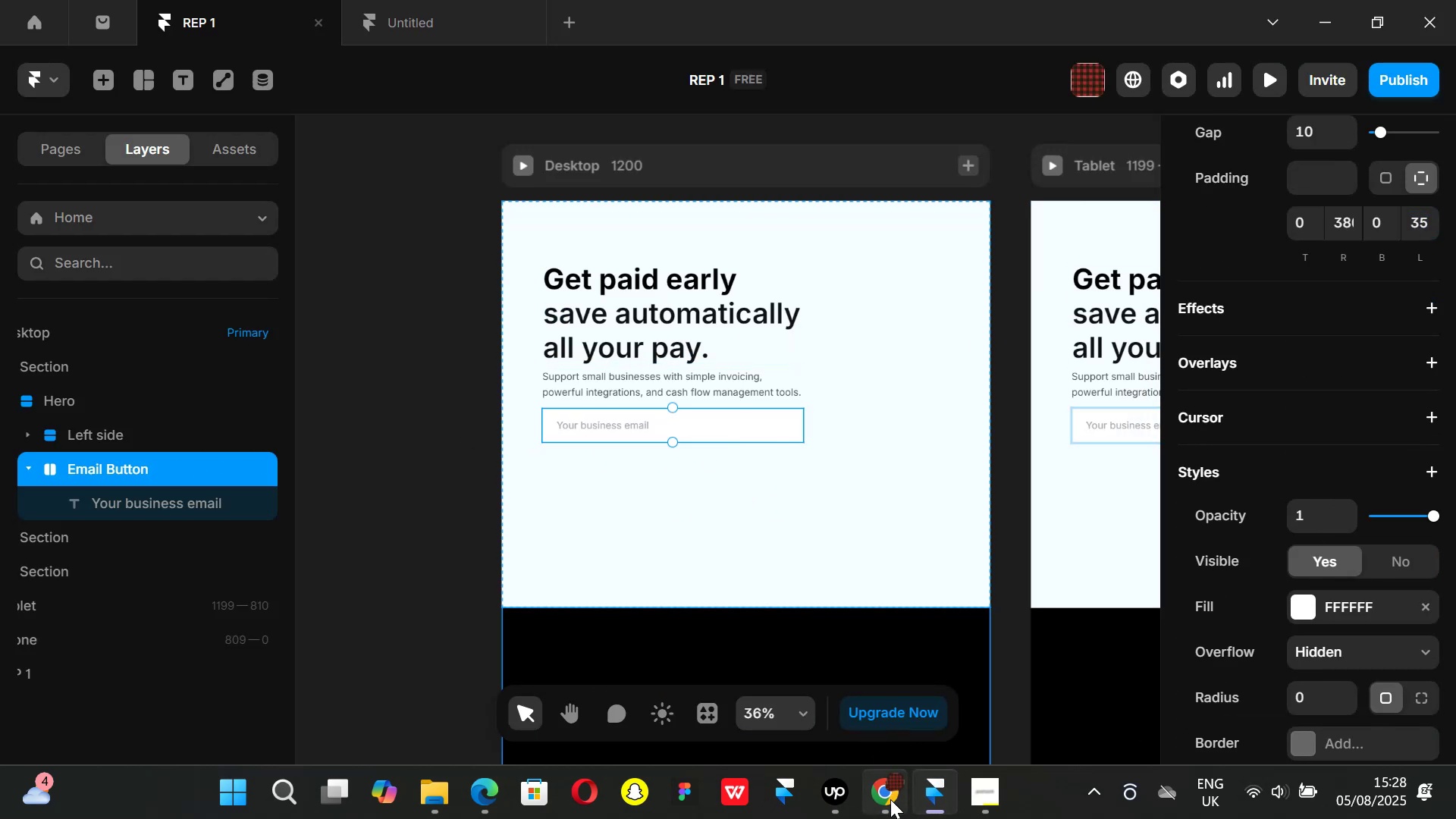 
left_click([890, 799])
 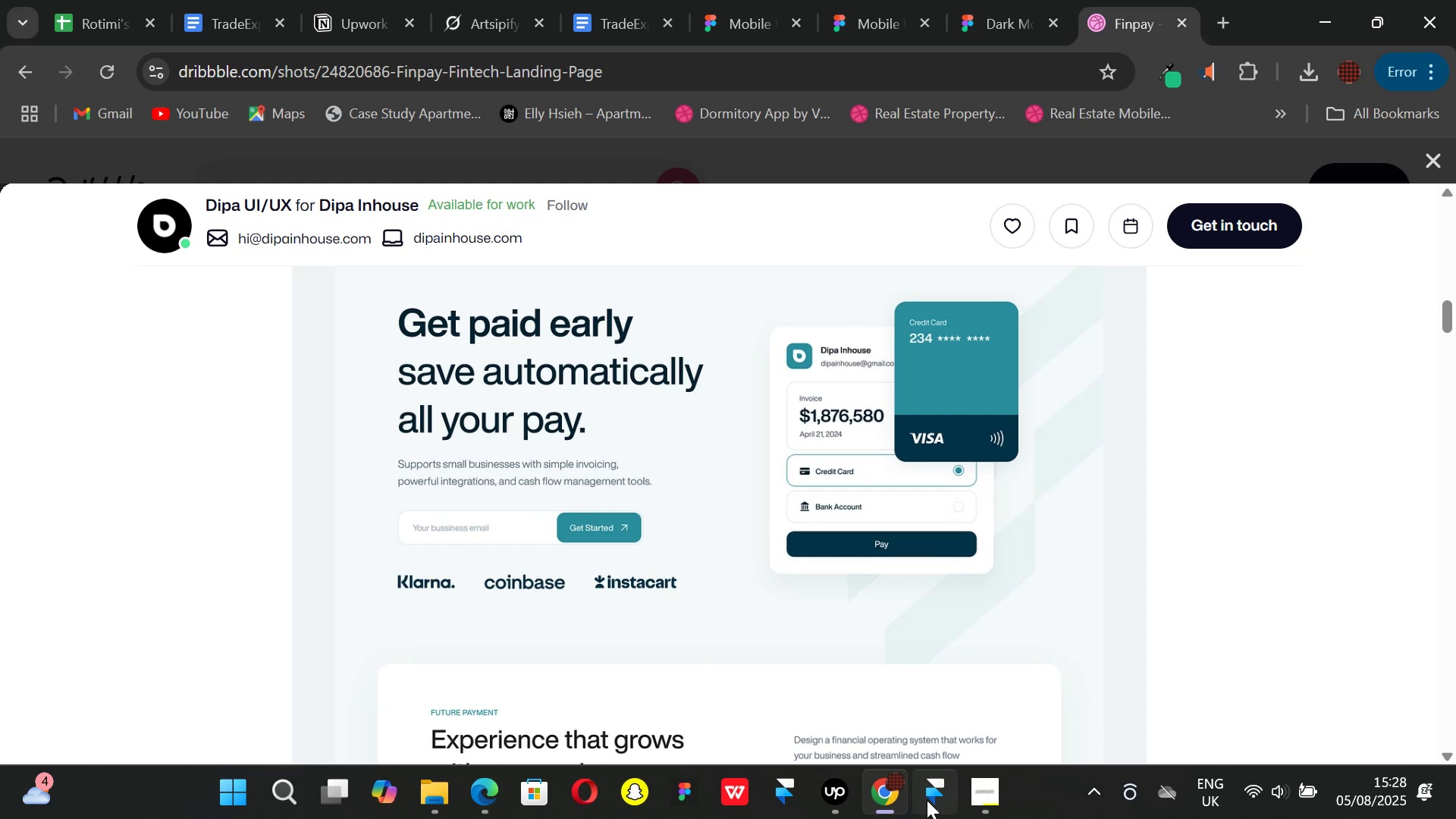 
left_click([927, 800])
 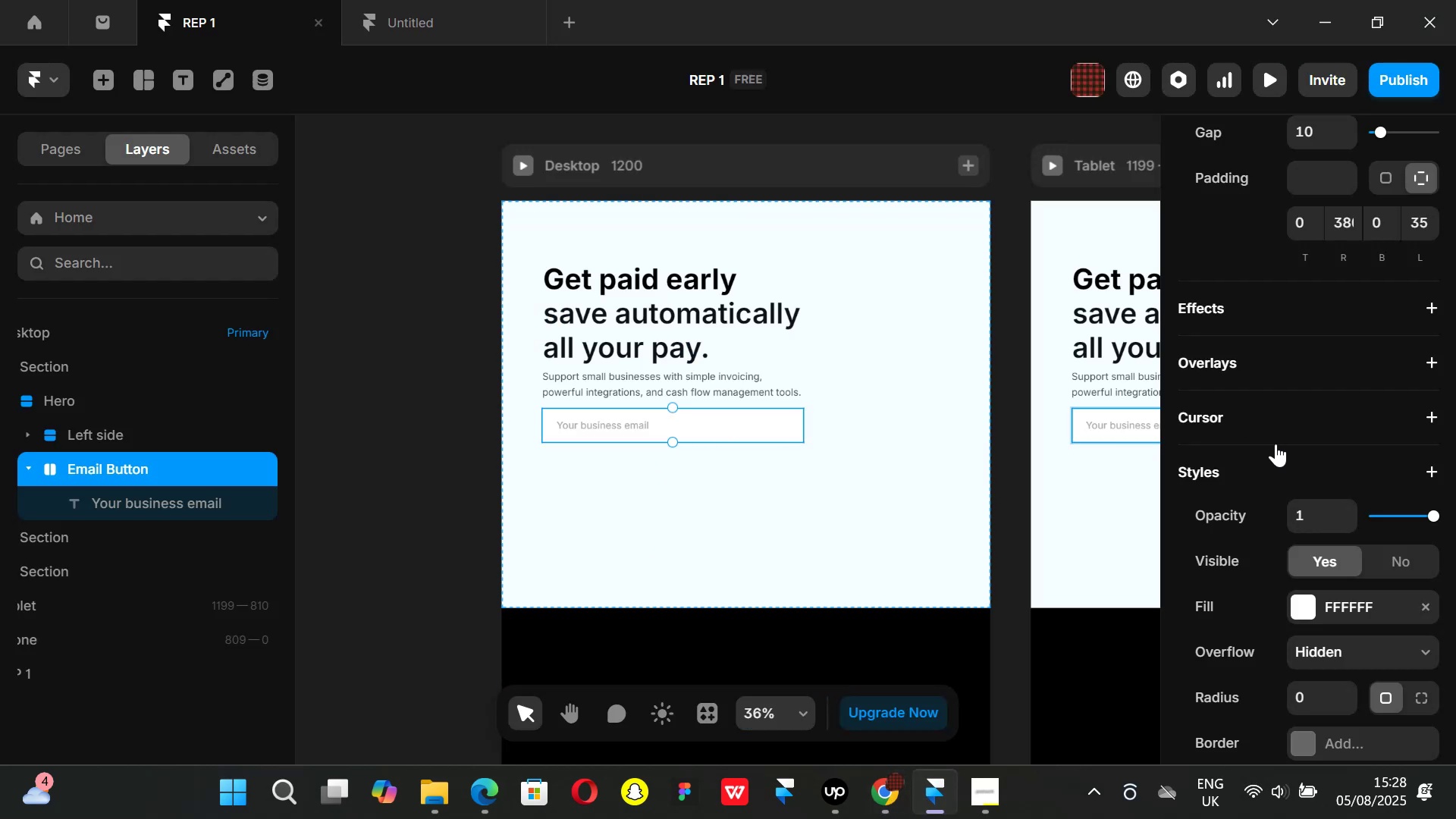 
scroll: coordinate [1326, 431], scroll_direction: up, amount: 3.0
 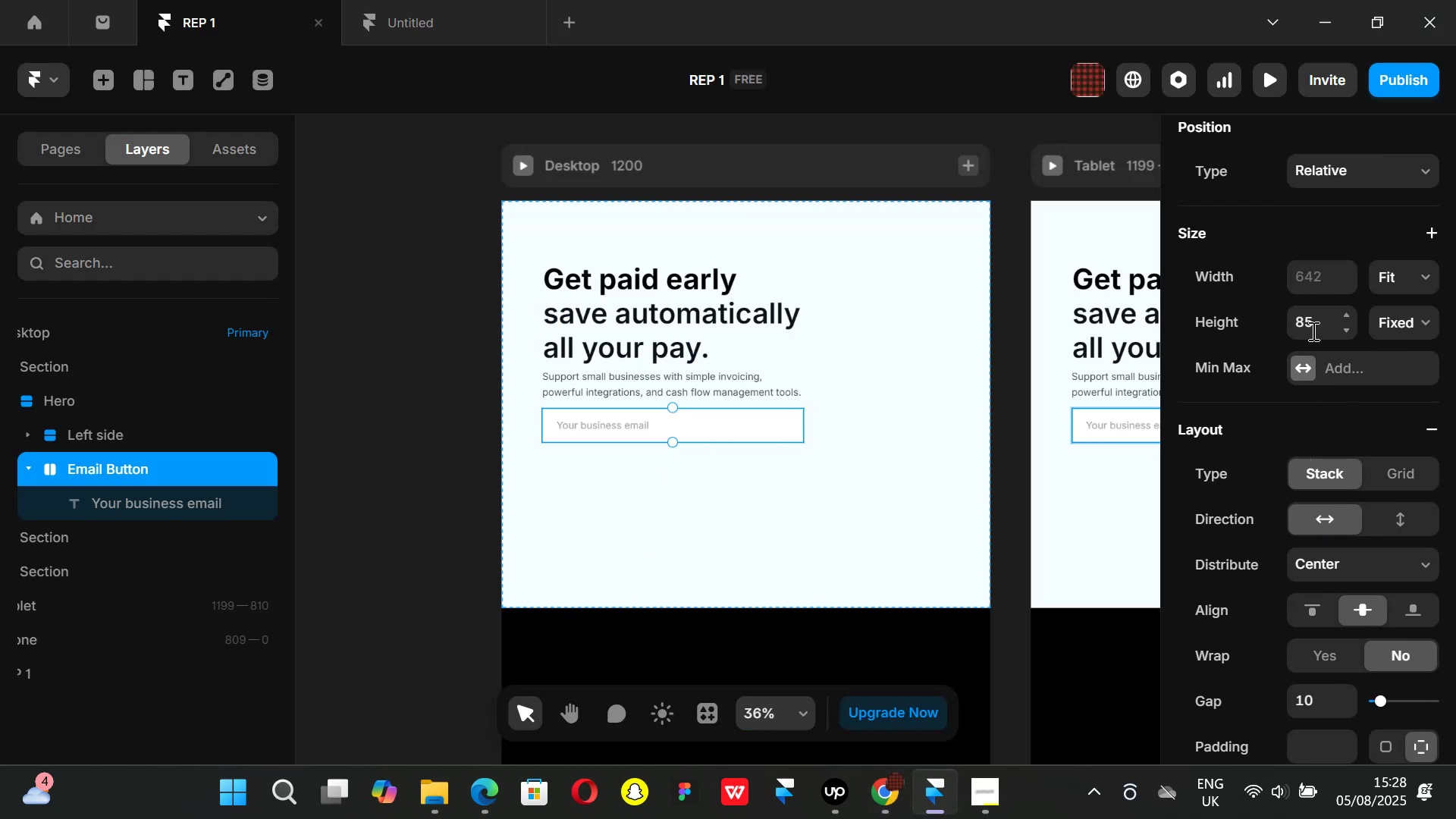 
left_click([1310, 321])
 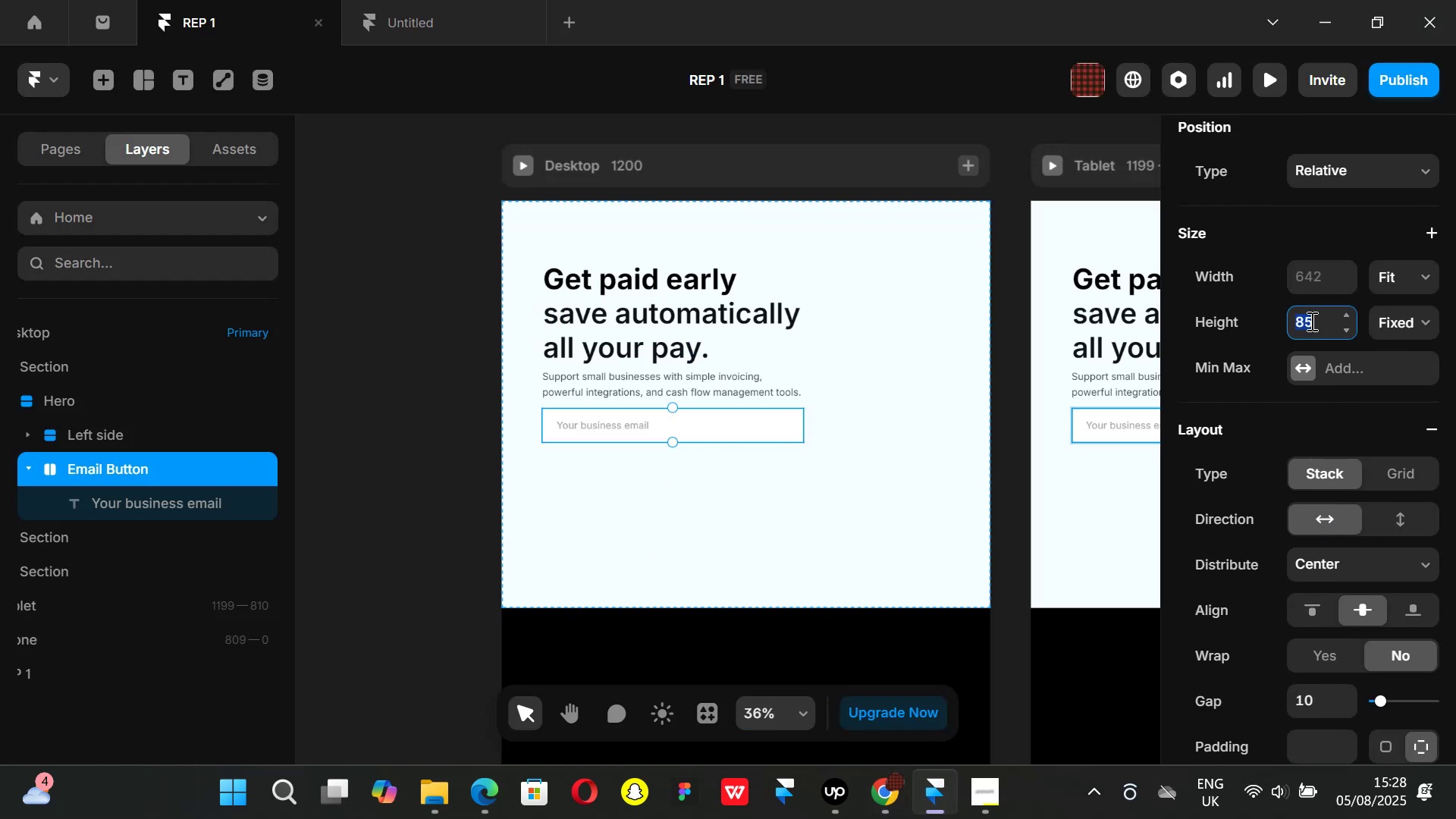 
type(95)
 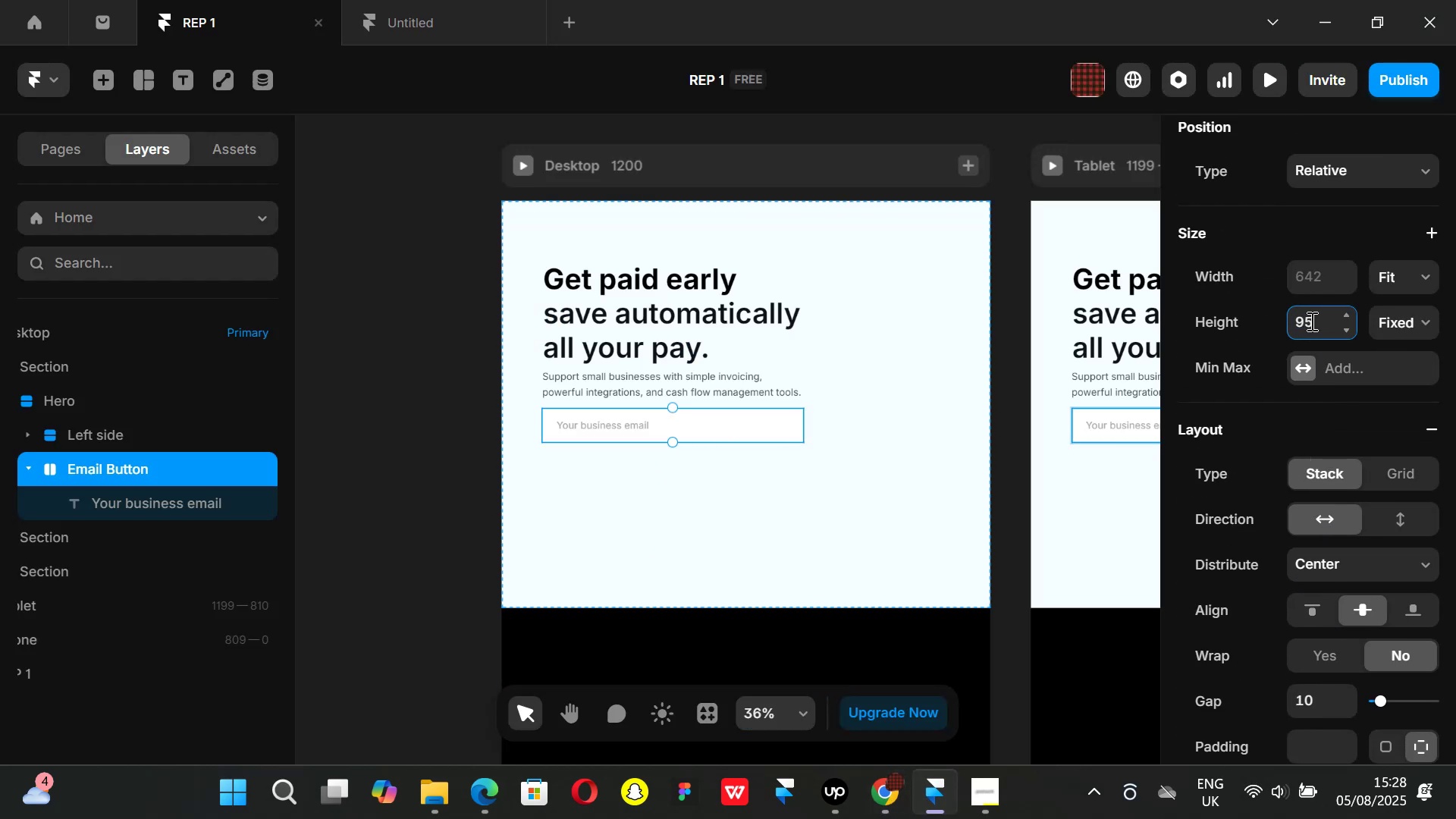 
key(Enter)
 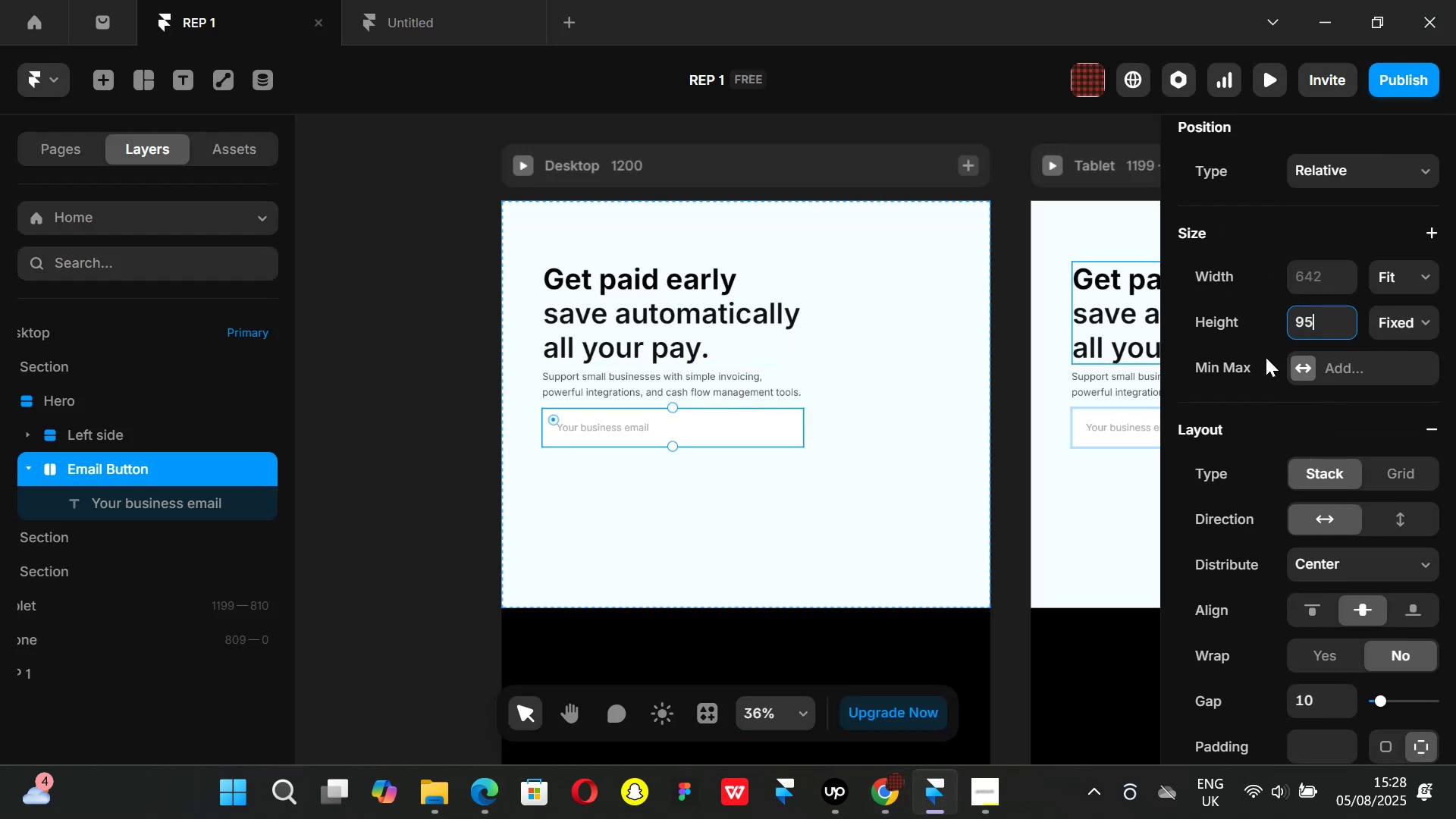 
key(Backspace)
key(Backspace)
key(Backspace)
type(100)
 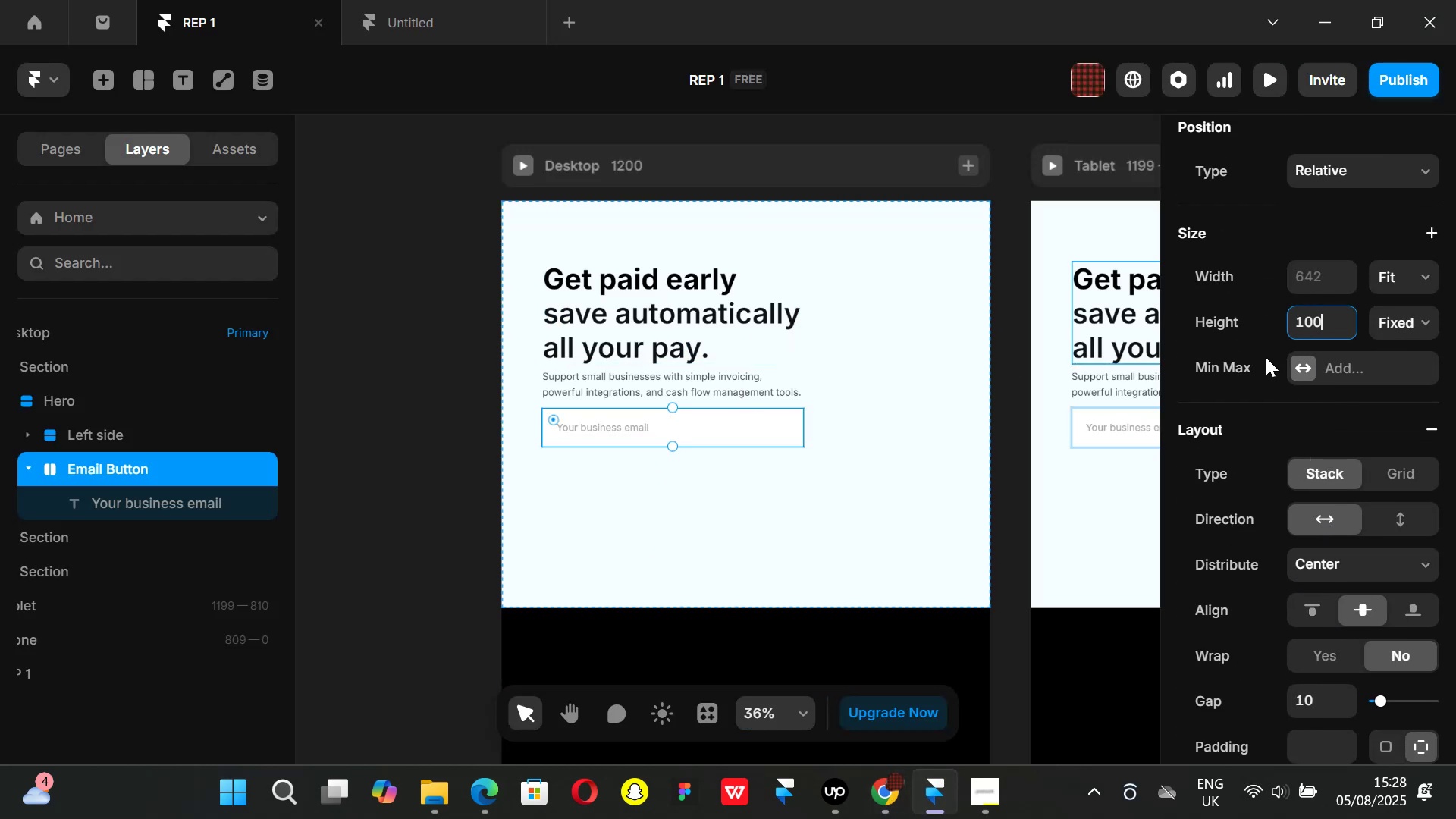 
key(Enter)
 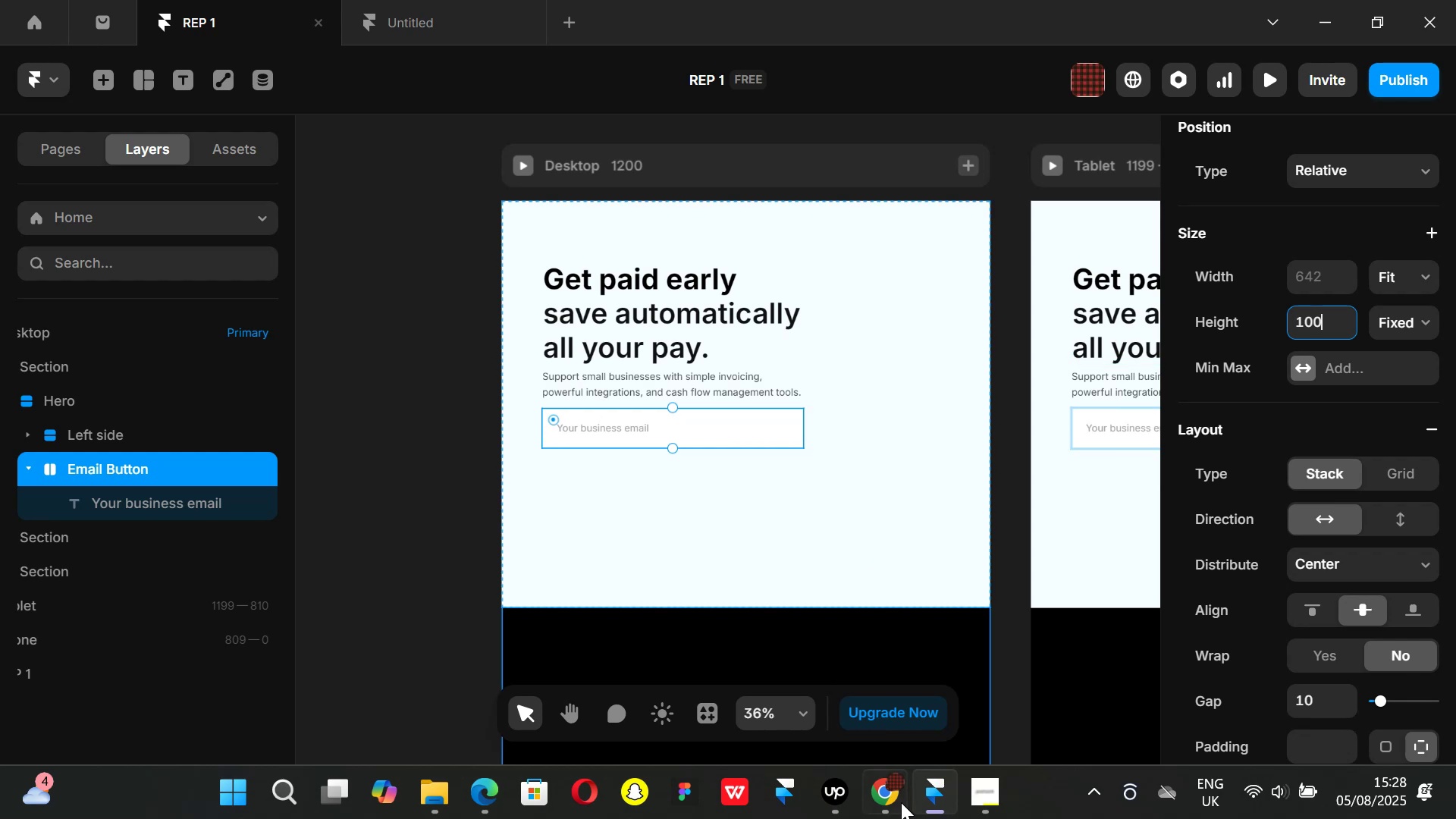 
left_click([901, 807])
 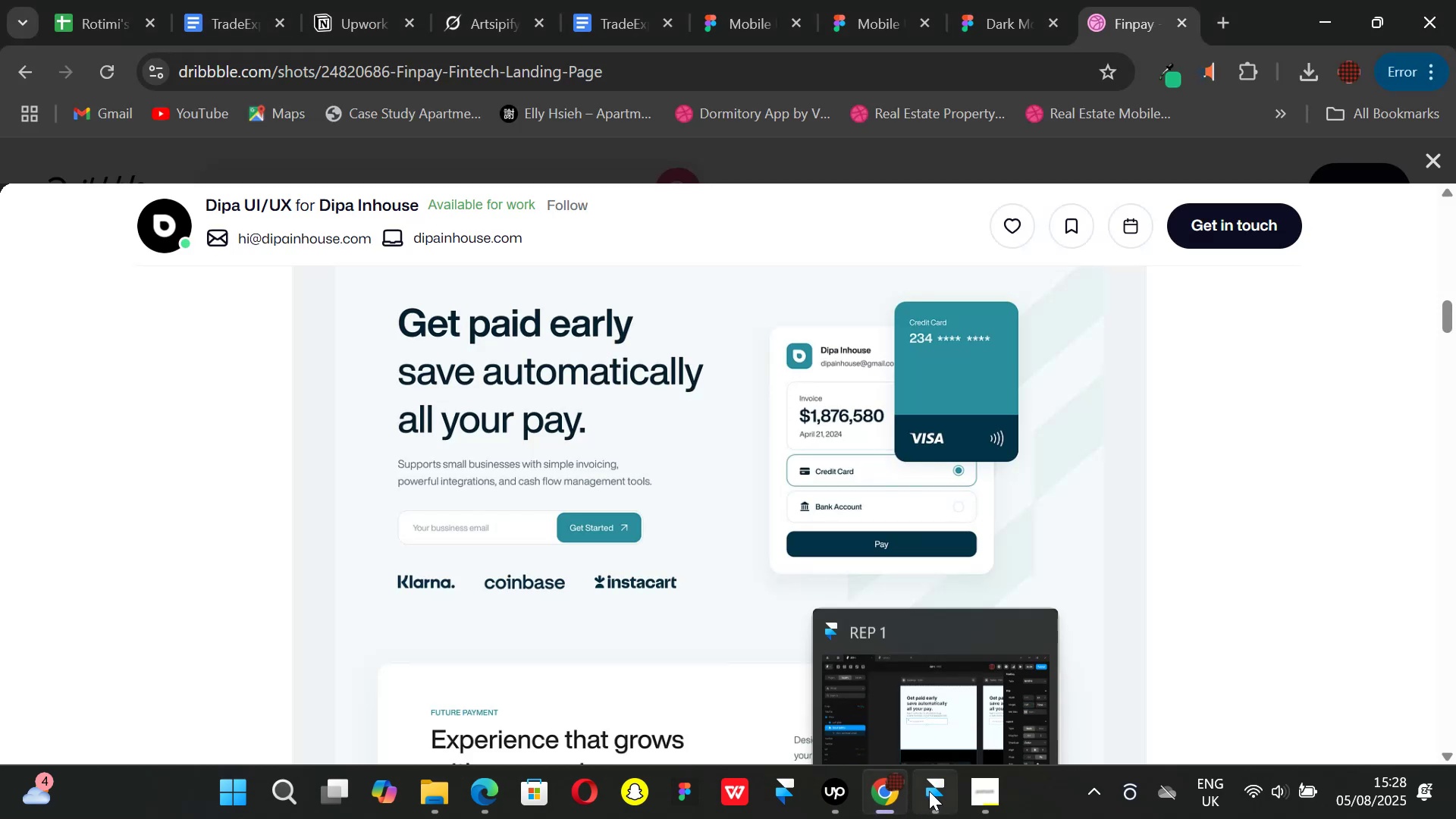 
left_click([929, 791])
 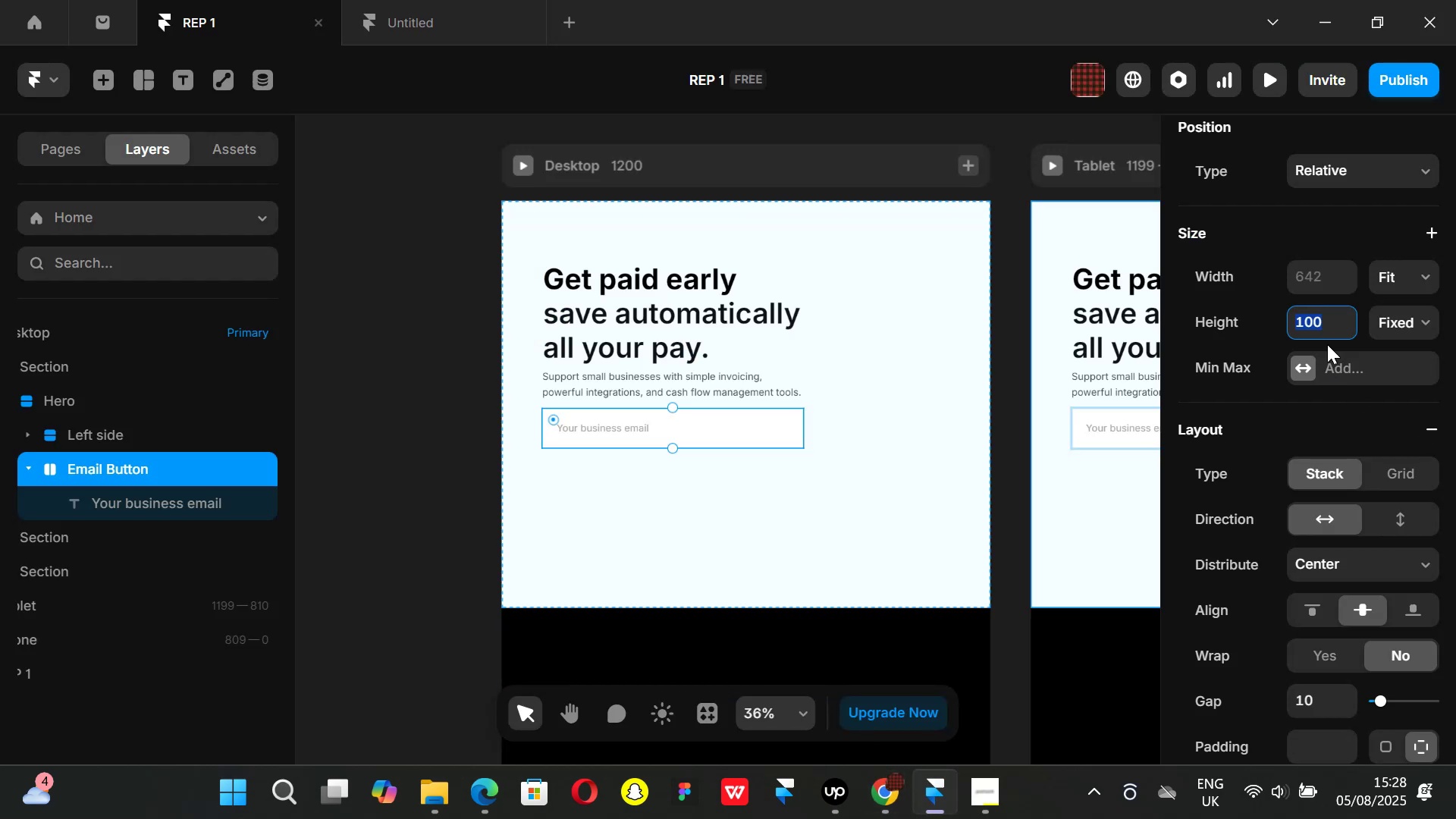 
key(Backspace)
key(Backspace)
key(Backspace)
type(90)
 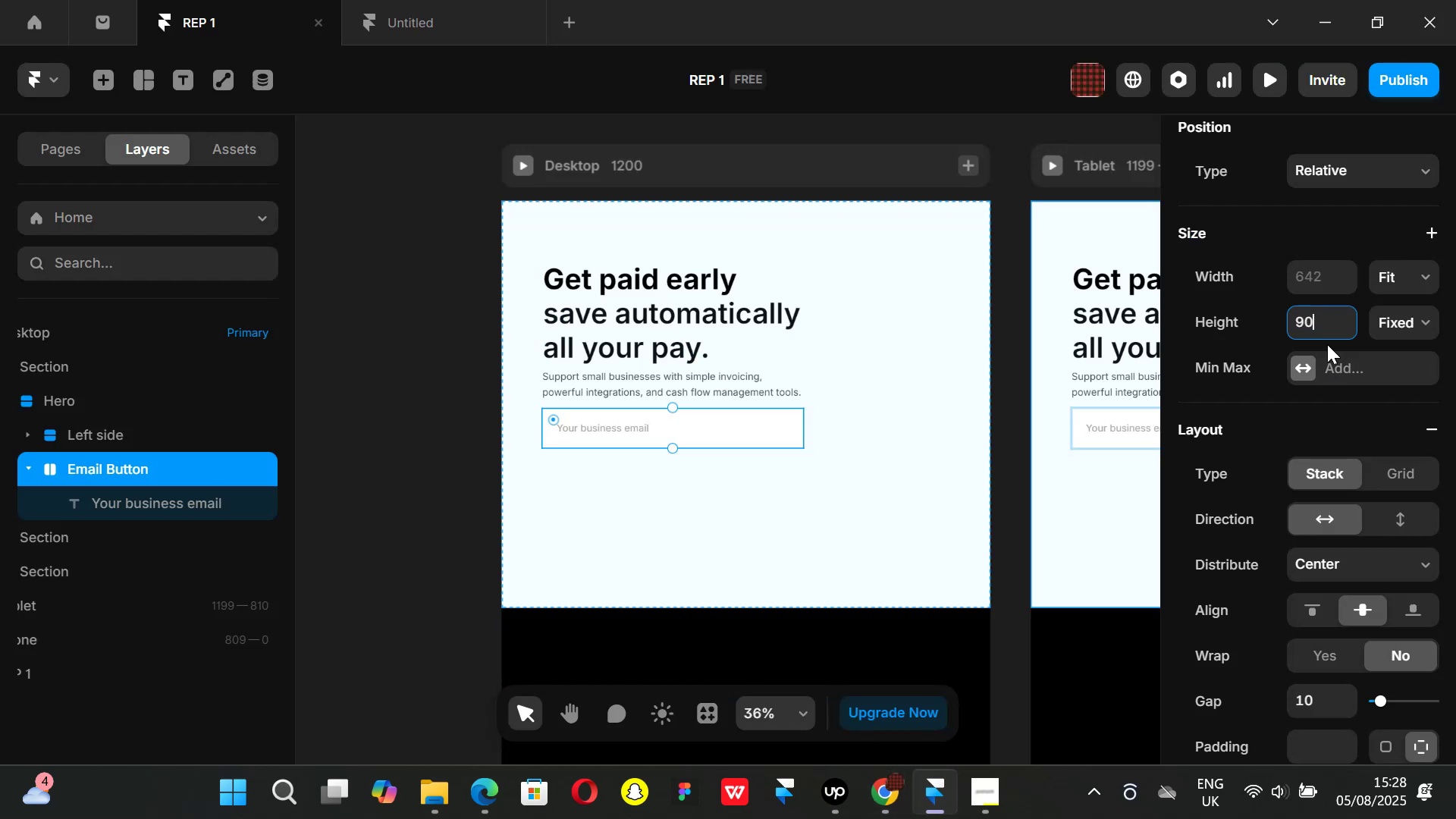 
key(Enter)
 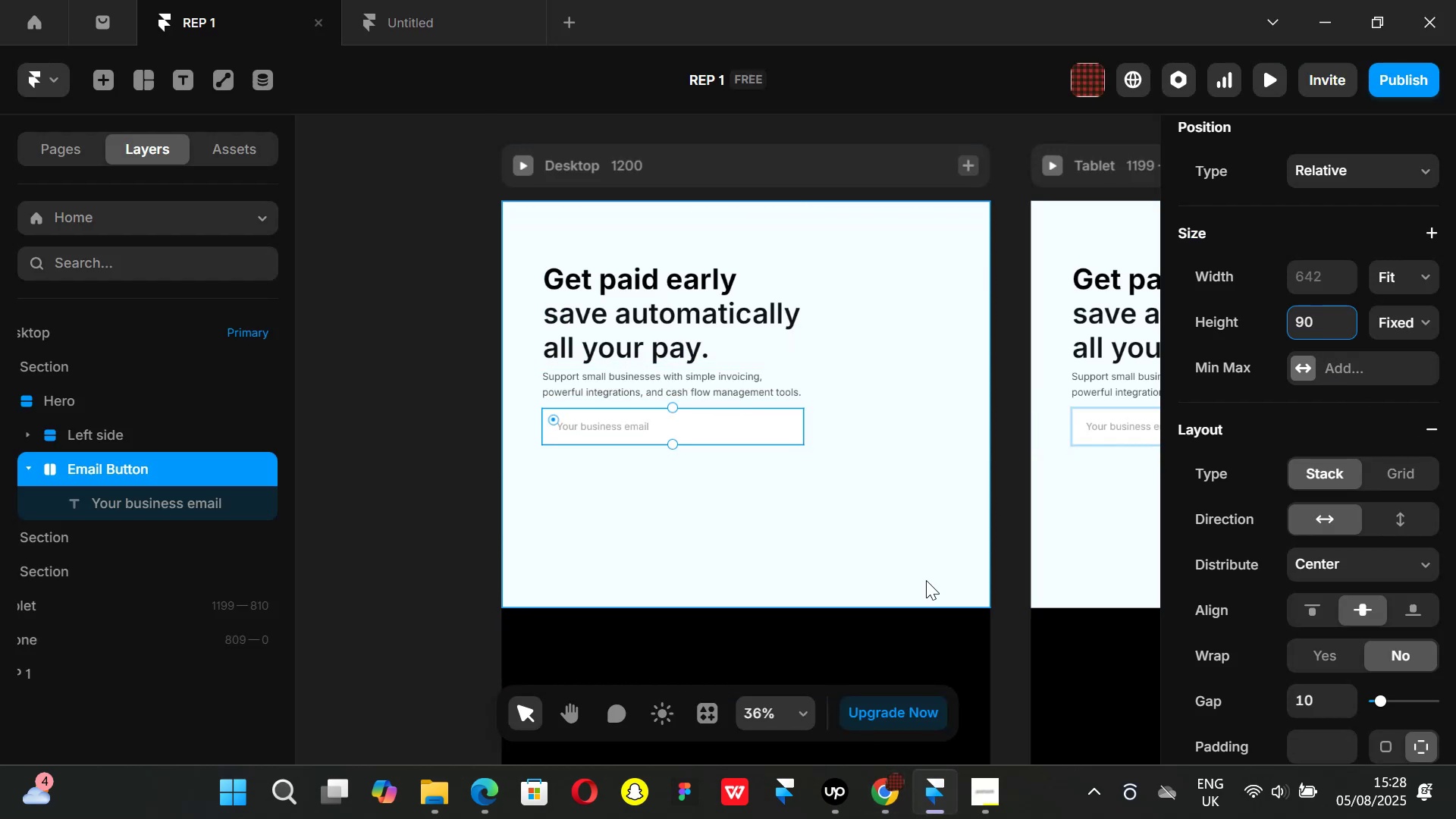 
left_click_drag(start_coordinate=[880, 788], to_coordinate=[887, 788])
 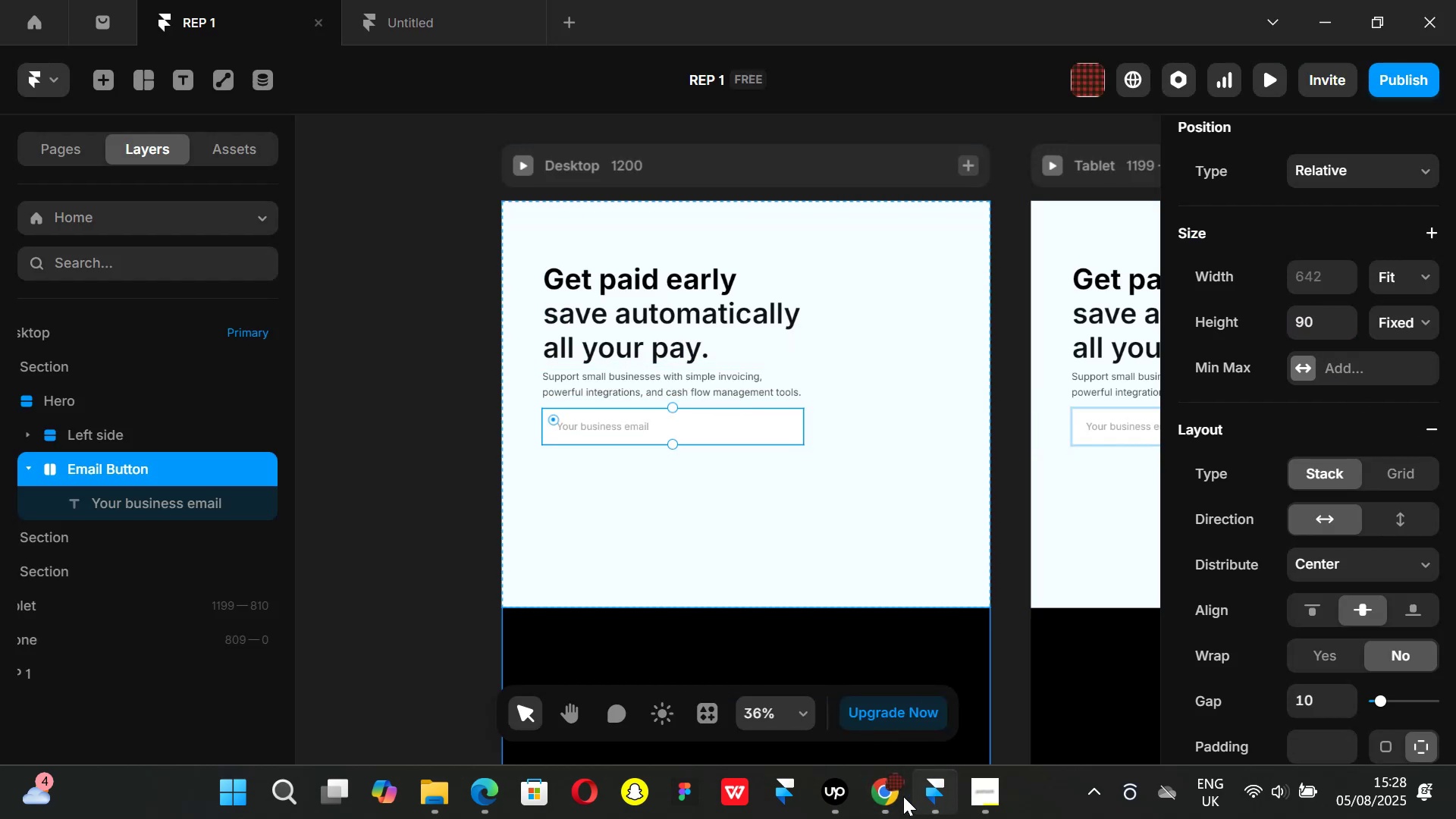 
left_click_drag(start_coordinate=[894, 797], to_coordinate=[903, 798])
 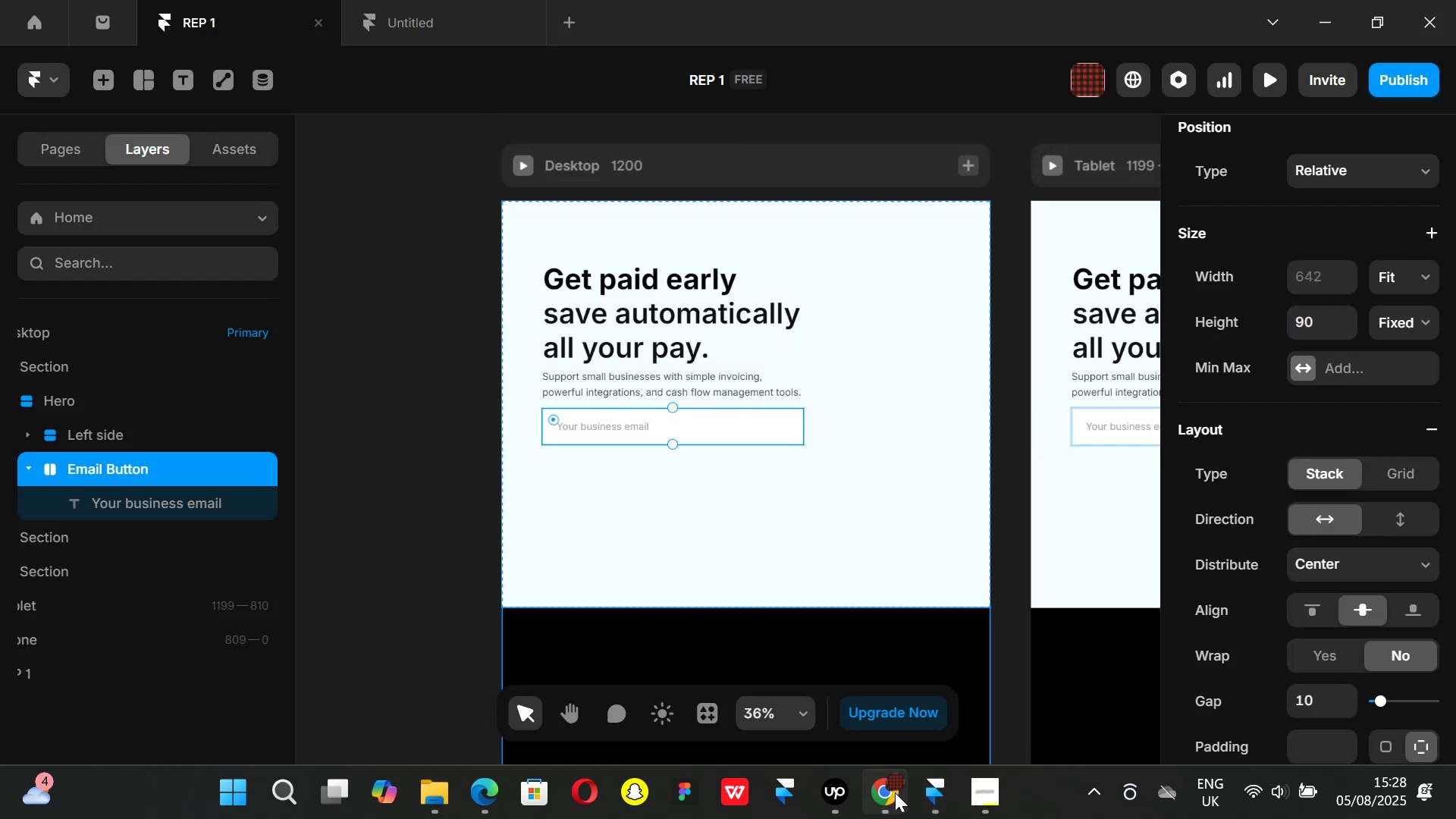 
left_click([893, 792])
 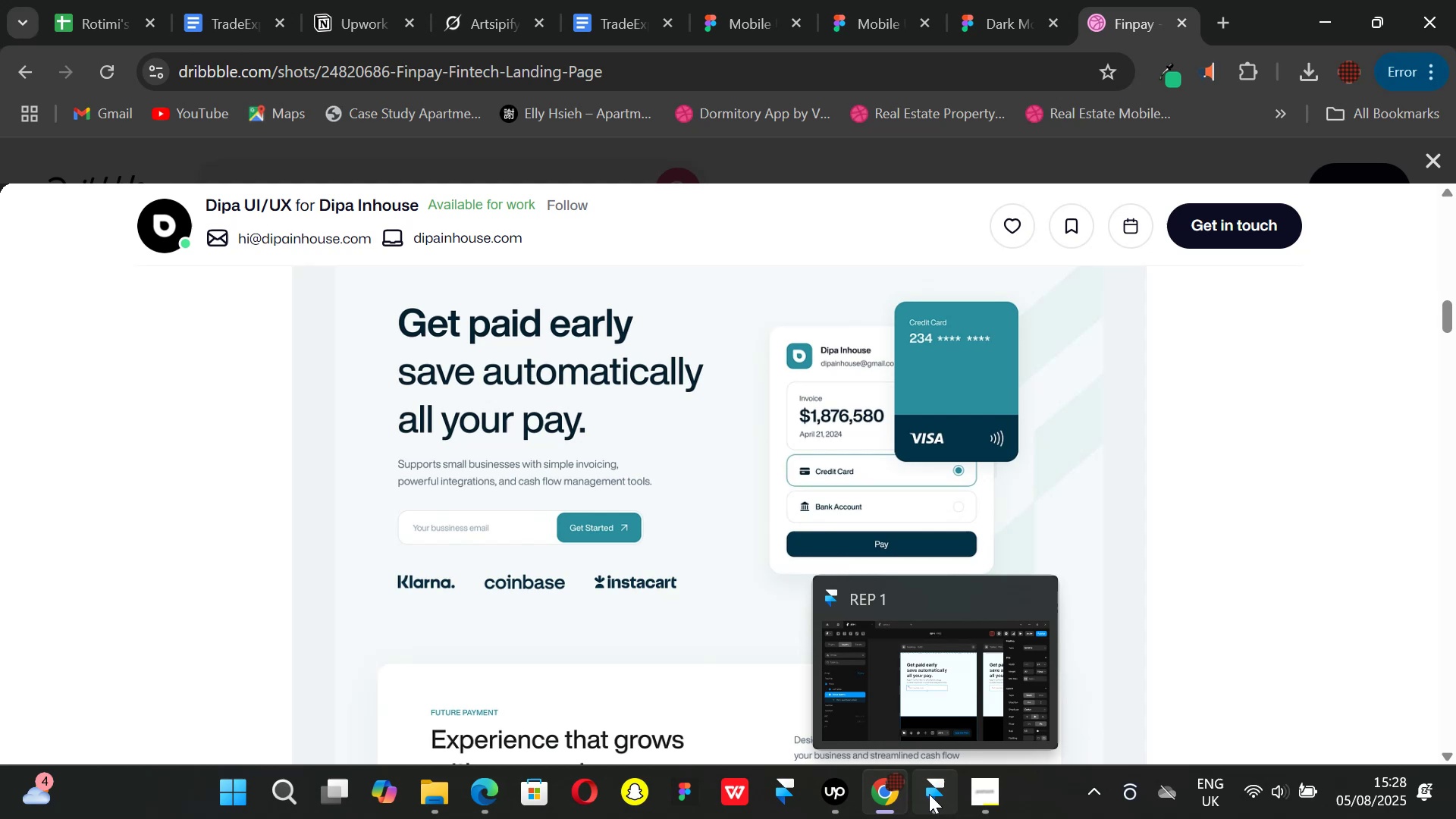 
left_click([929, 794])
 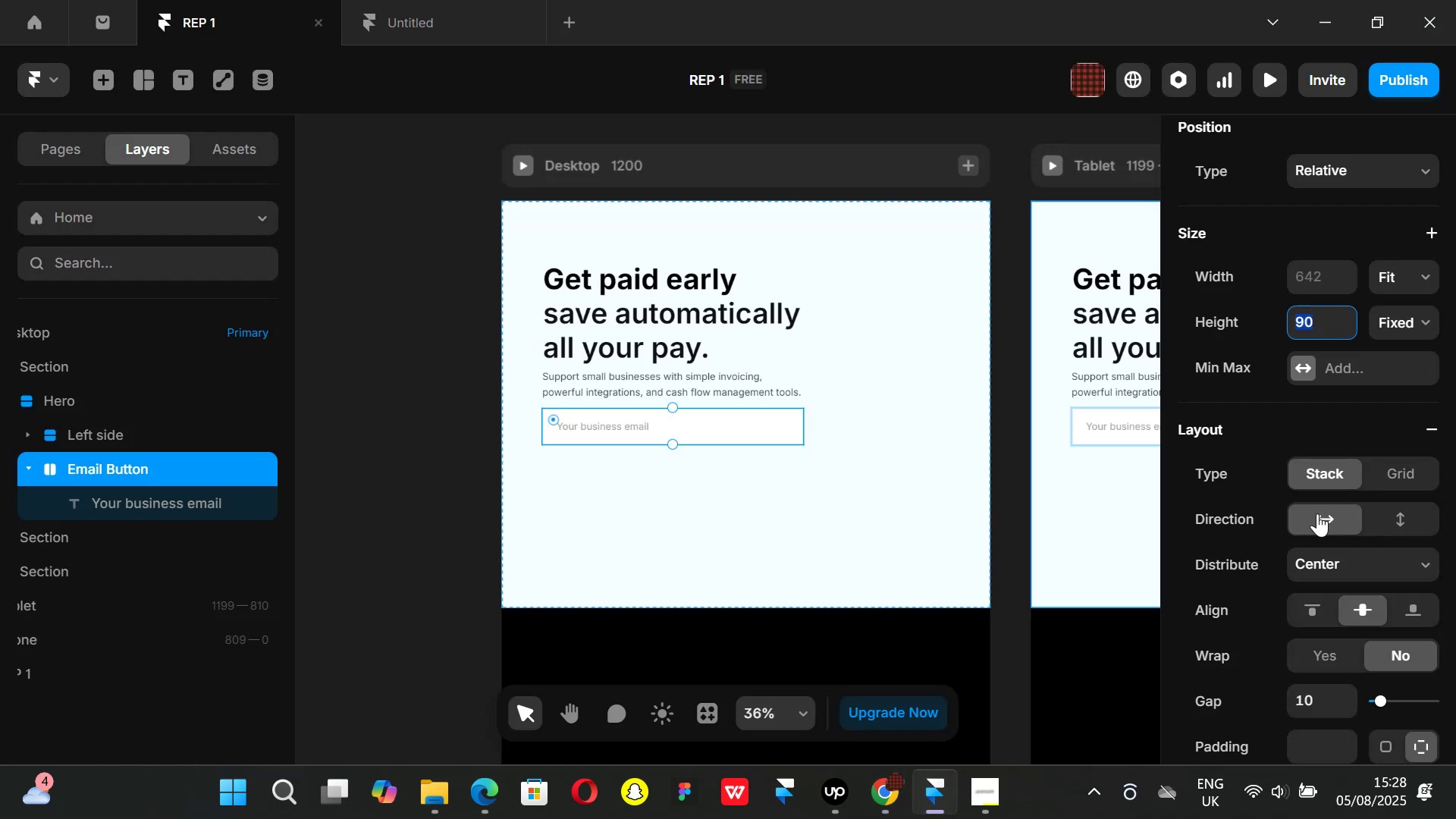 
scroll: coordinate [1313, 573], scroll_direction: down, amount: 4.0
 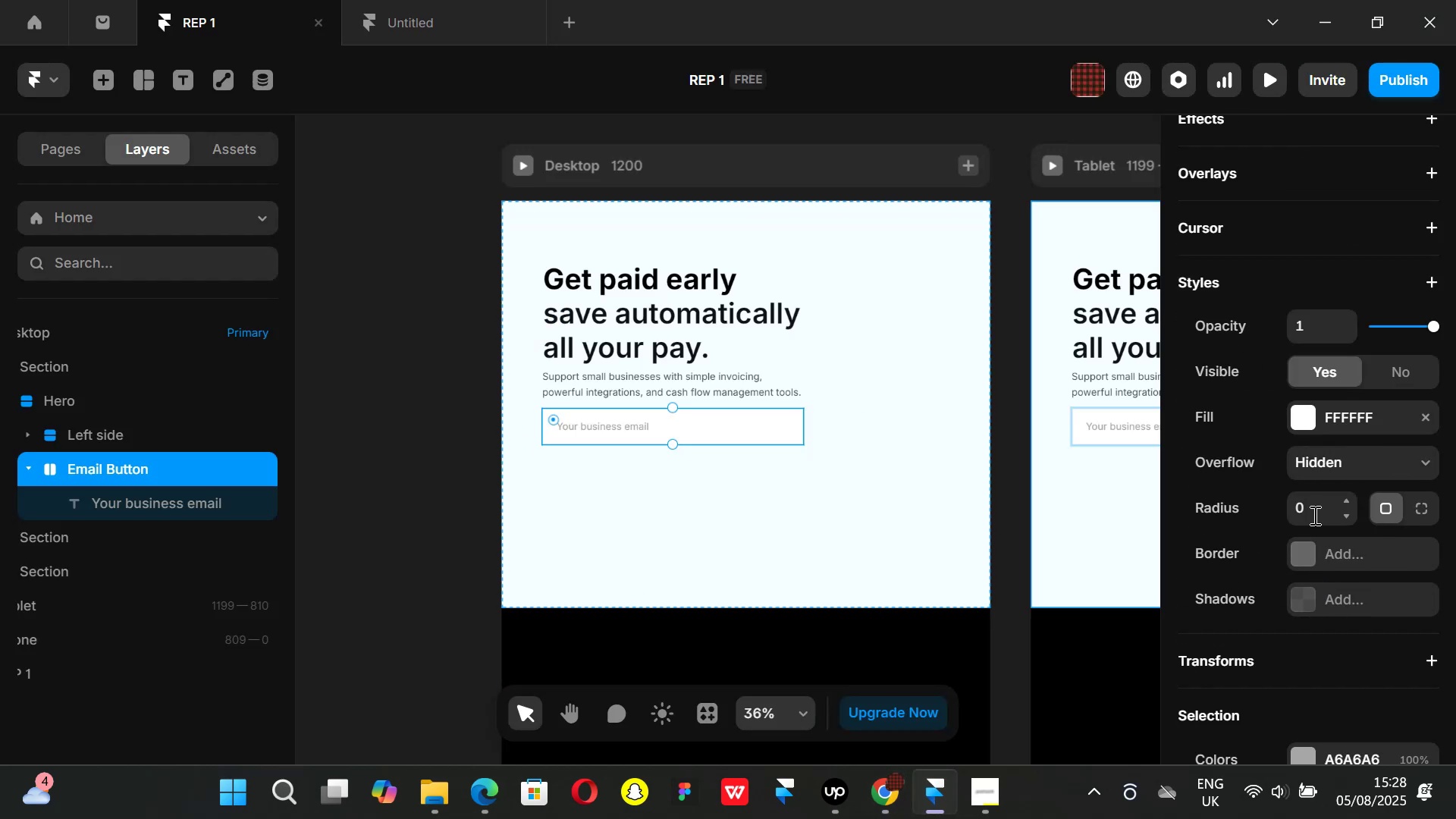 
left_click([1313, 511])
 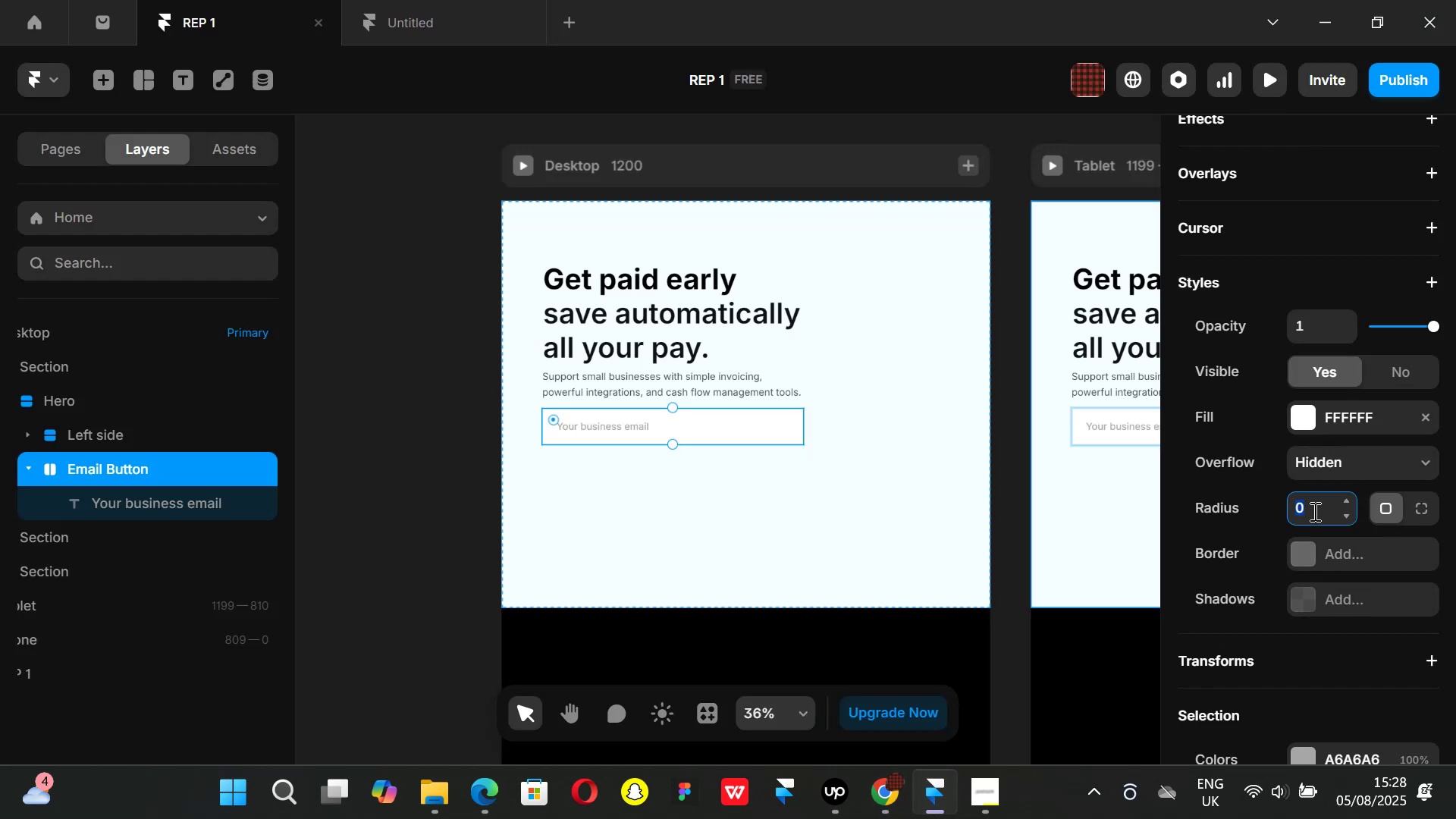 
type(40)
key(Backspace)
key(Backspace)
type(20)
 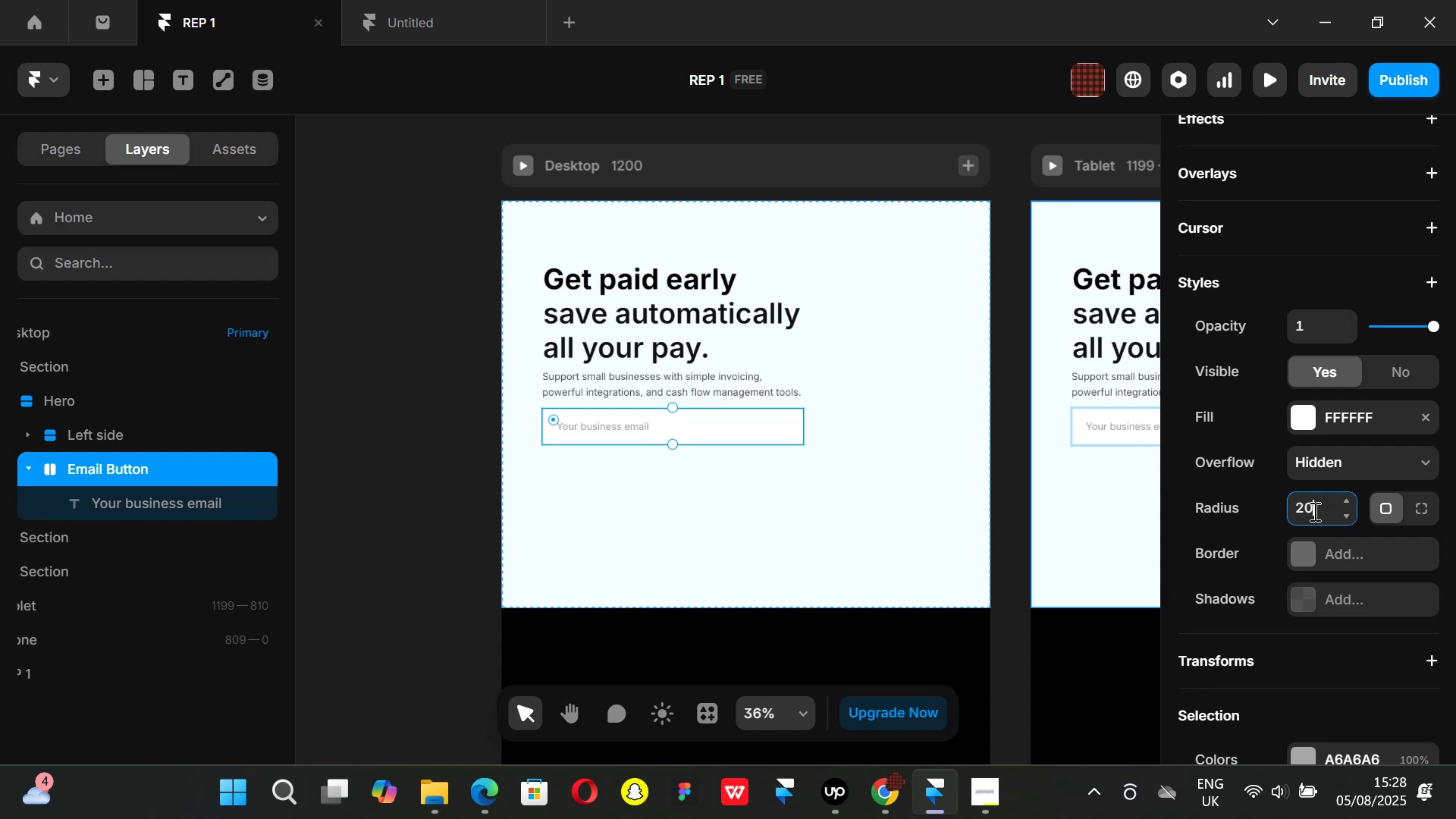 
key(Enter)
 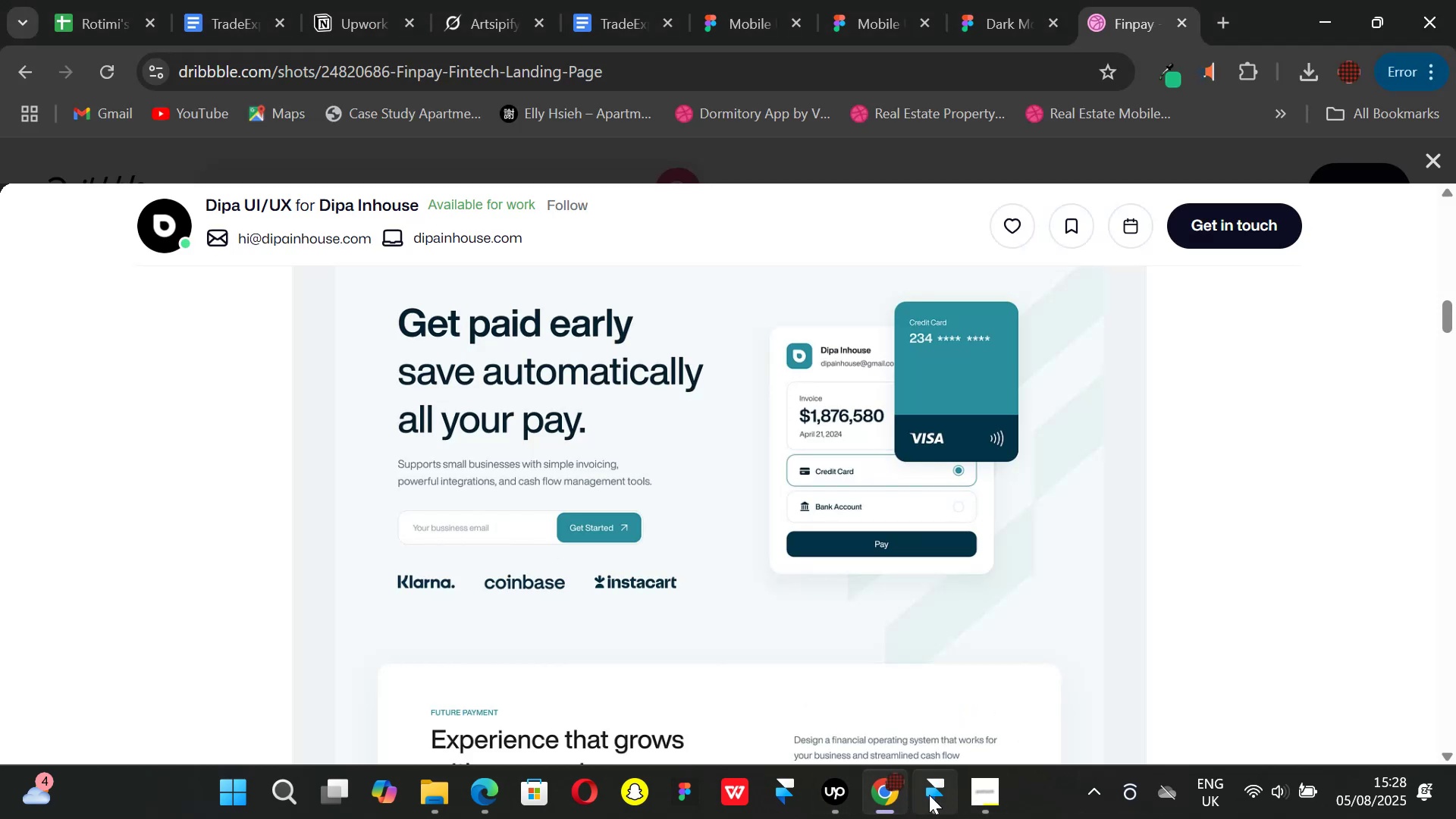 
wait(6.57)
 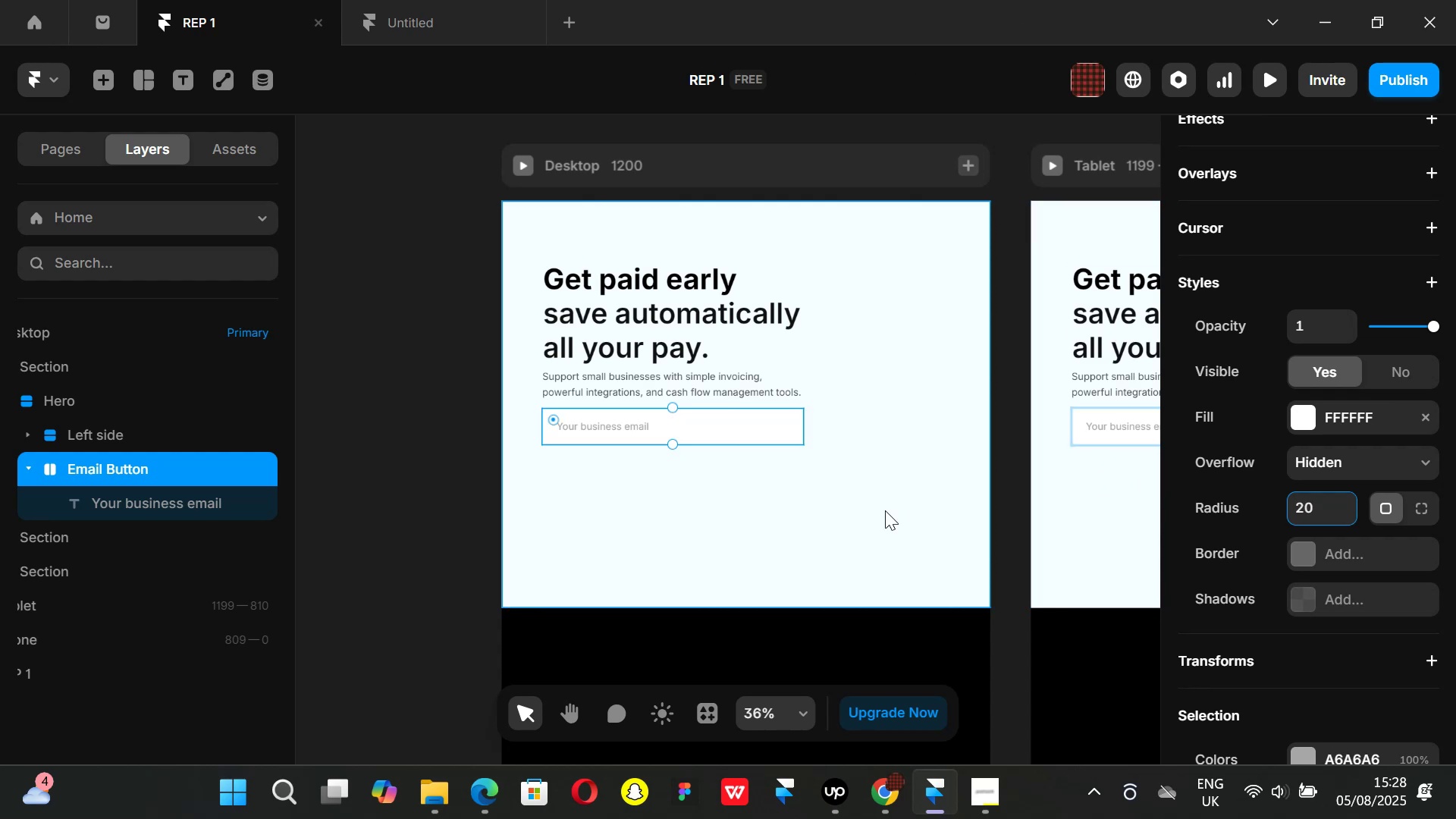 
left_click([929, 795])
 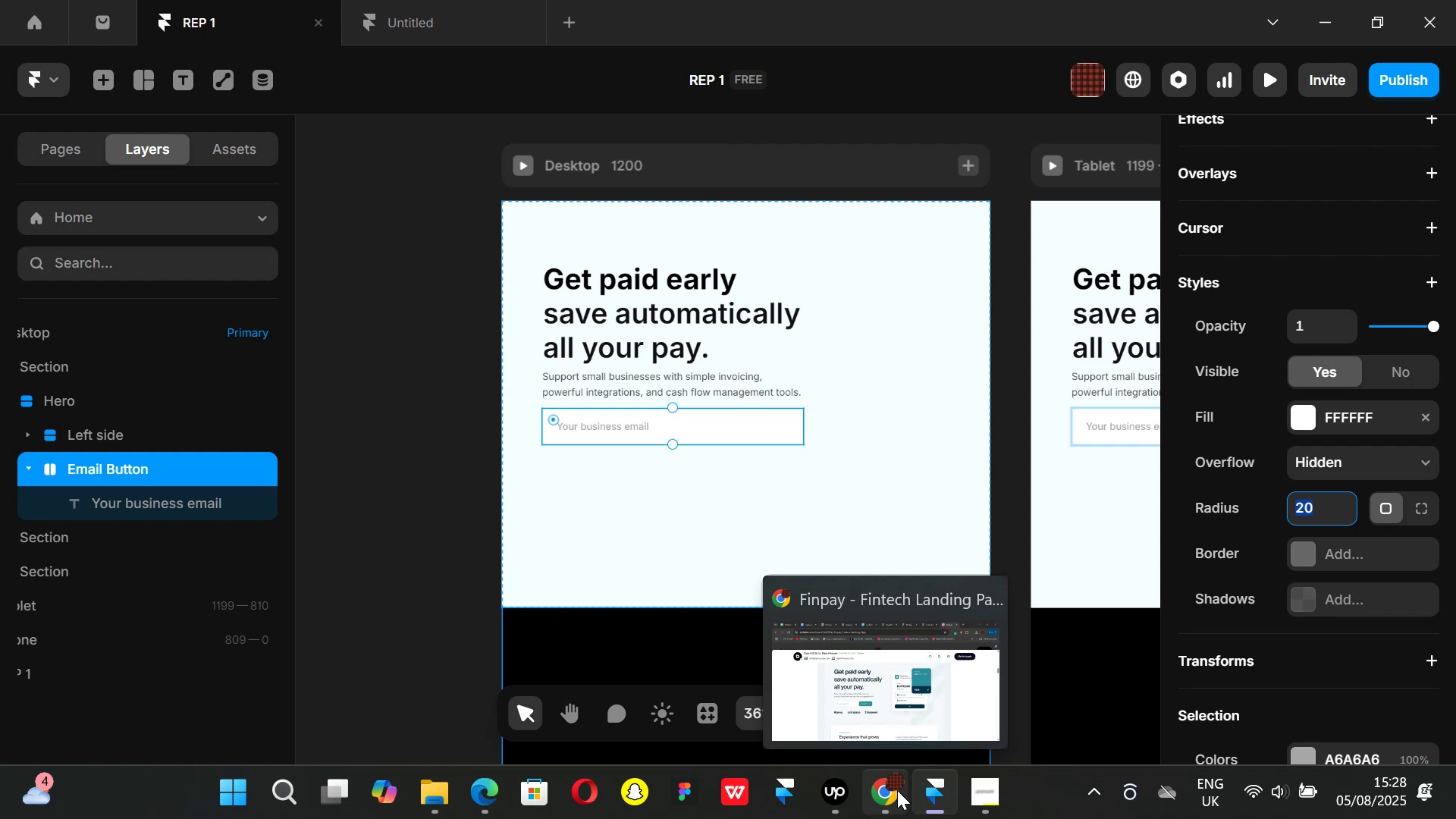 
left_click([897, 790])
 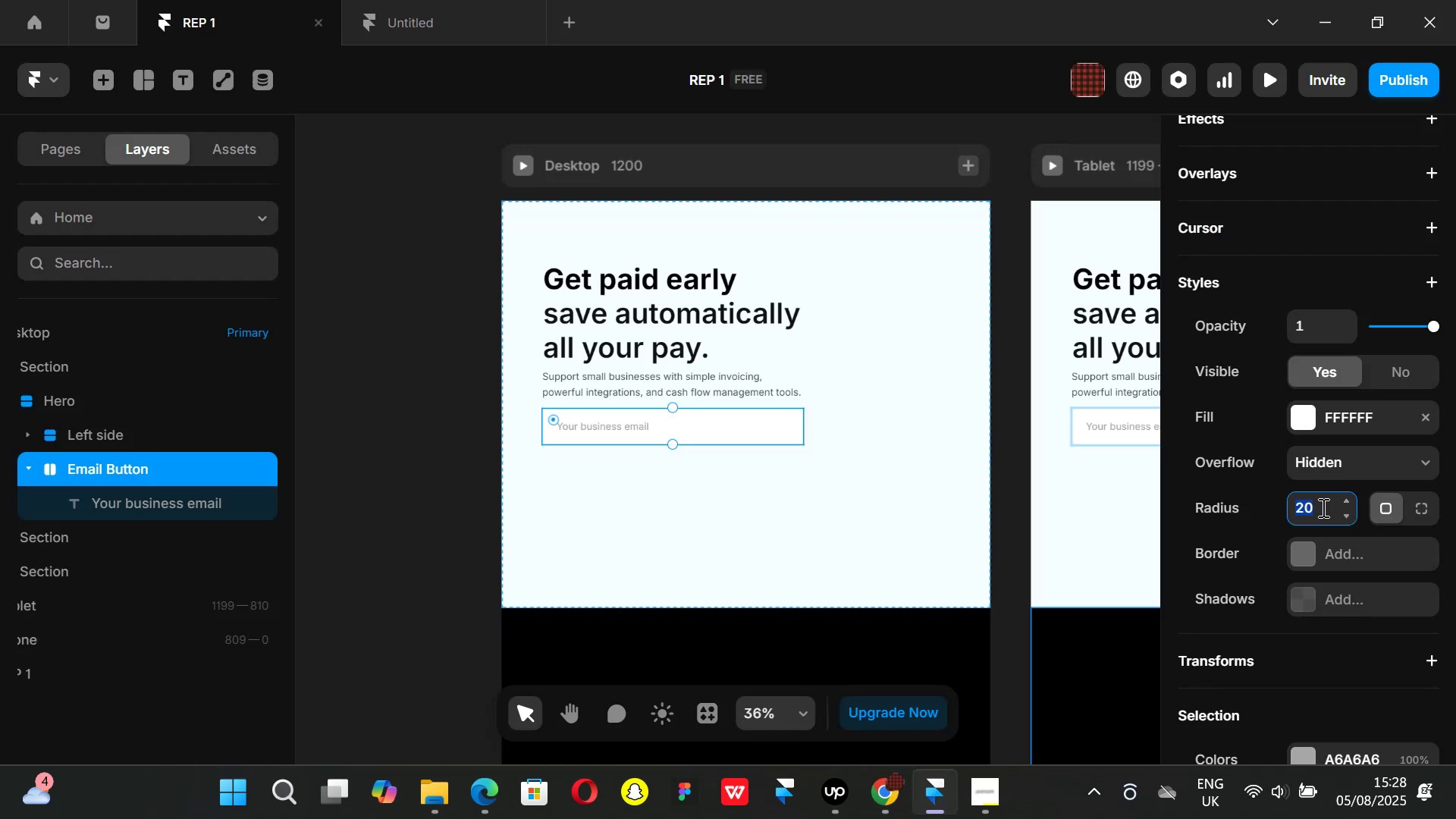 
double_click([1345, 501])
 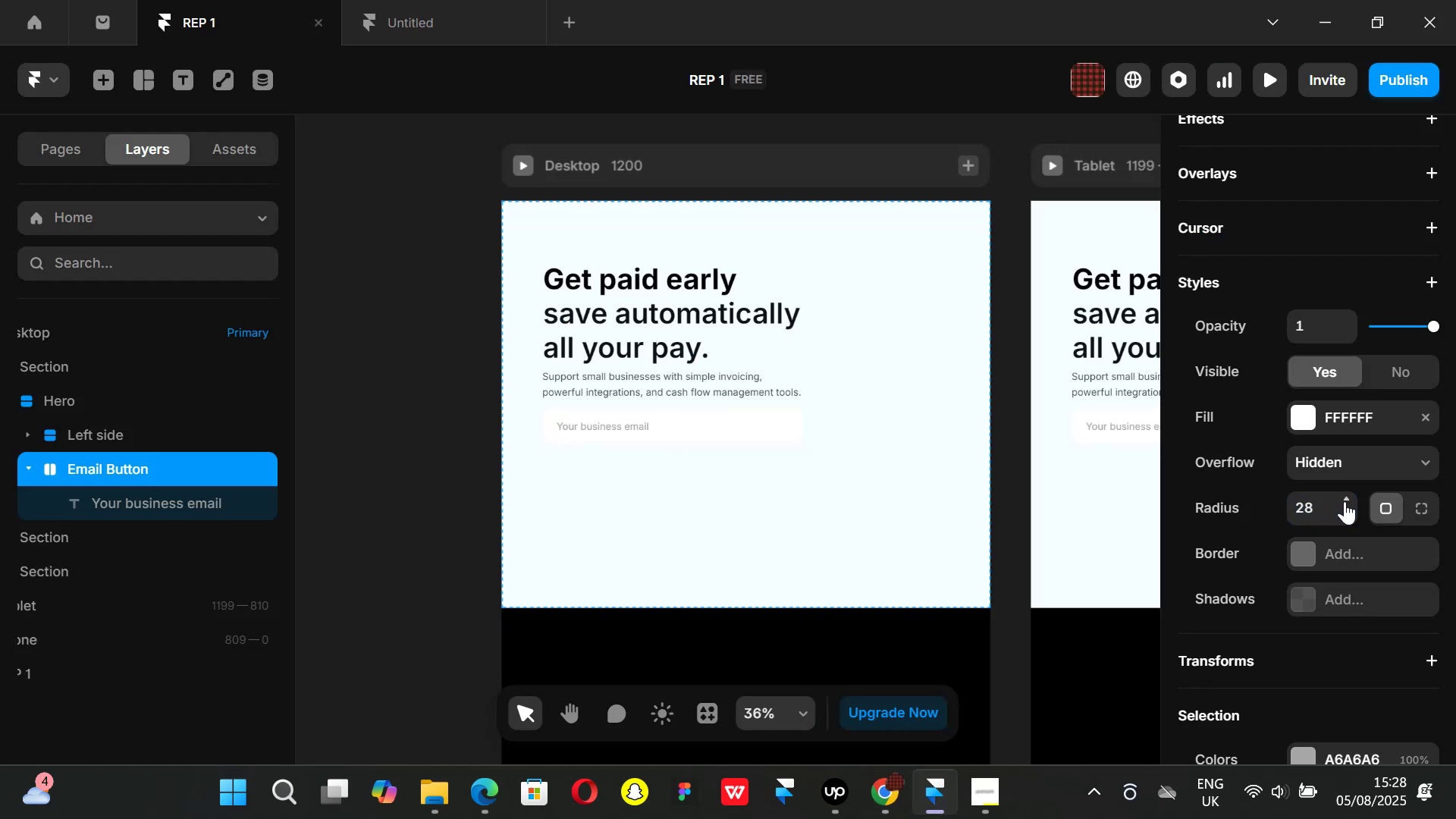 
triple_click([1345, 501])
 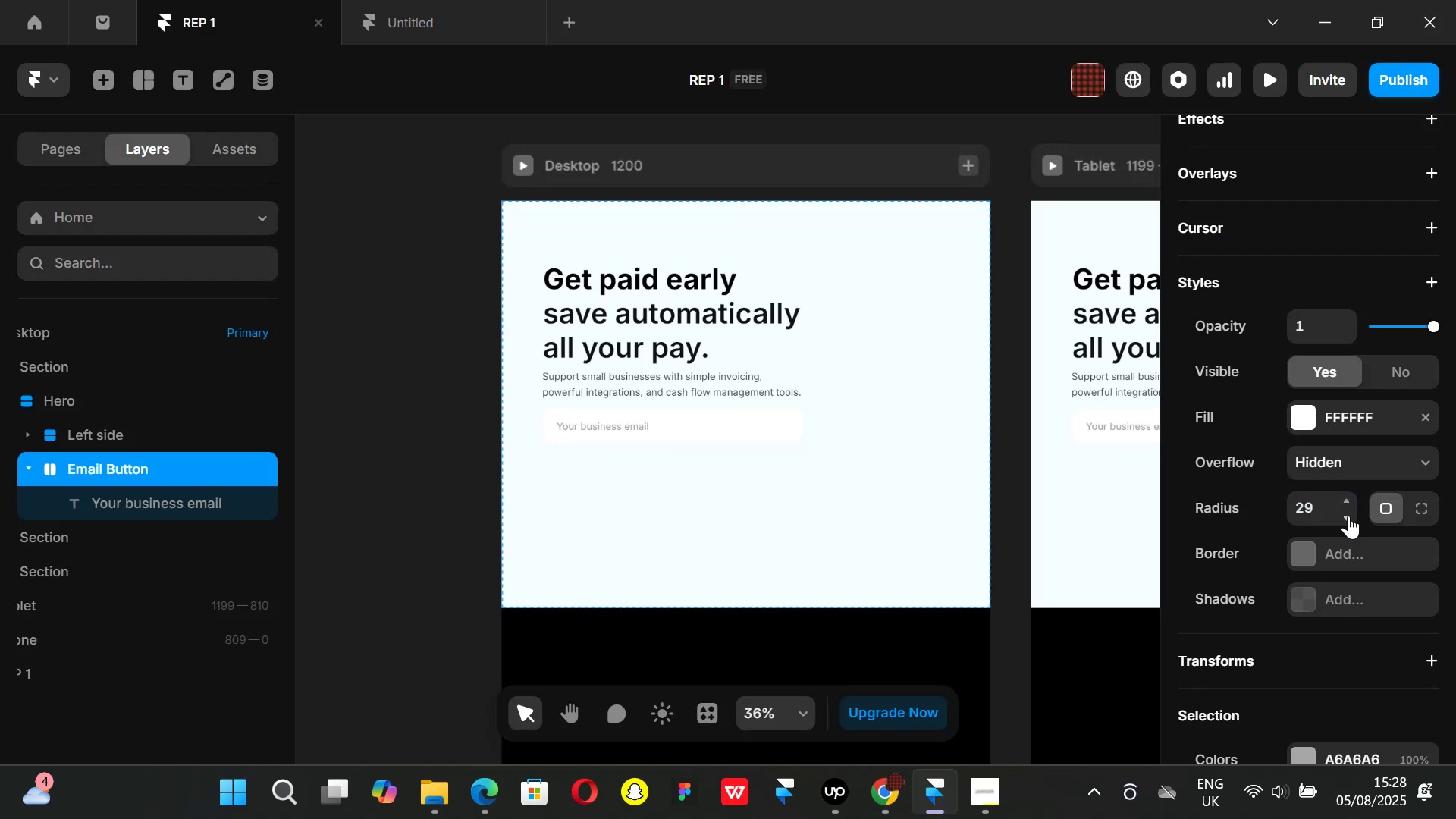 
left_click([1348, 516])
 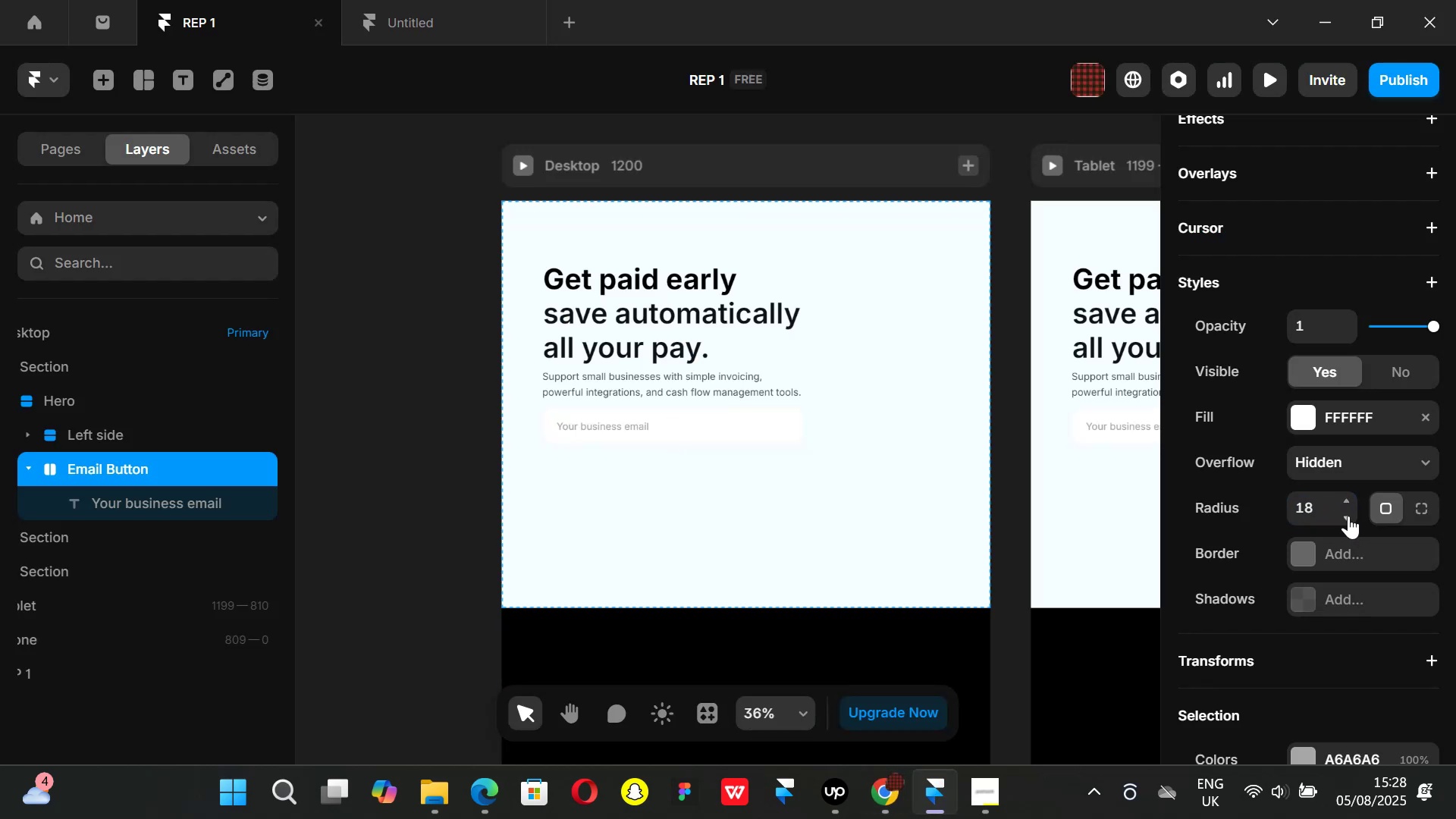 
double_click([1348, 516])
 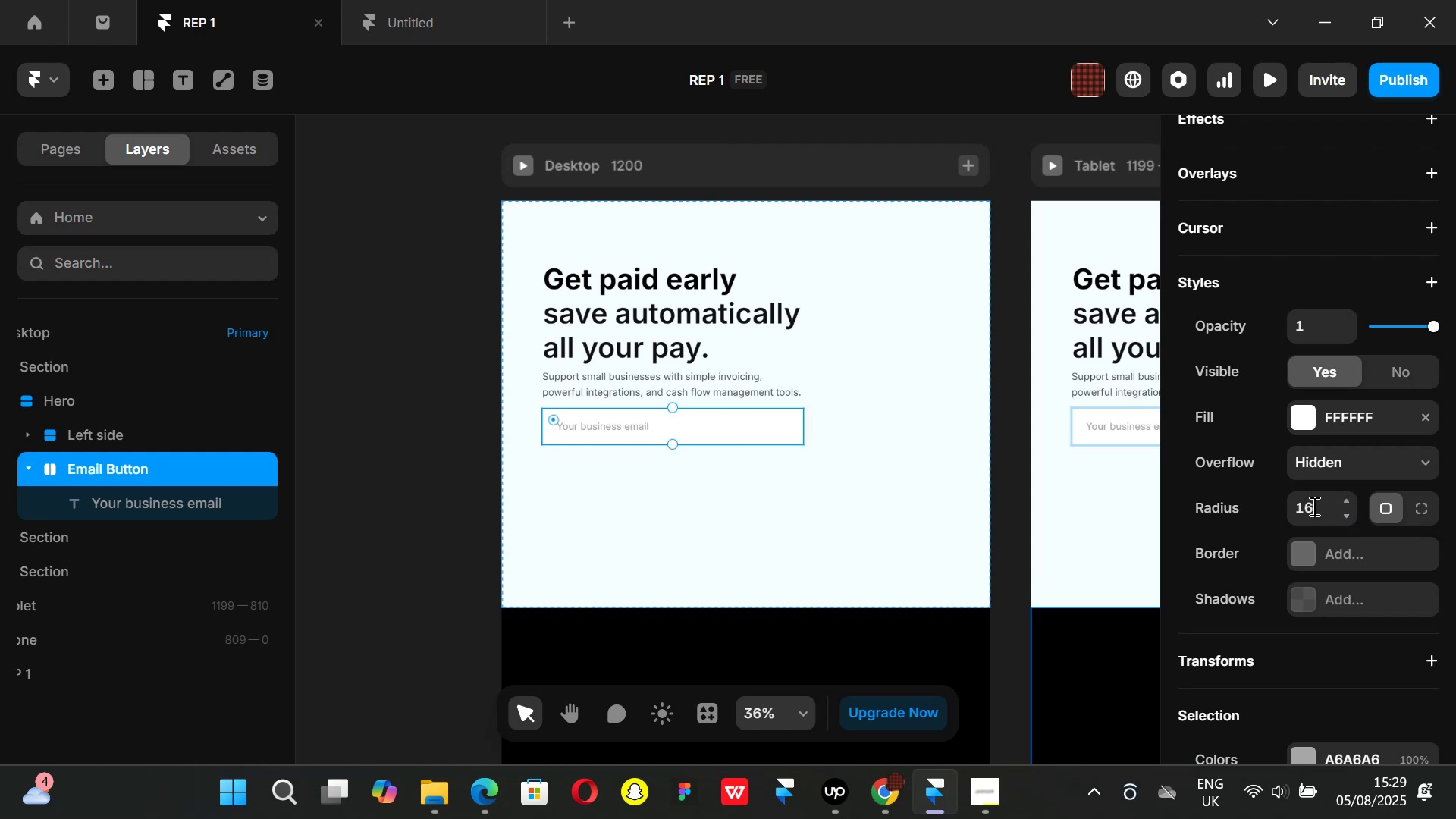 
left_click([1313, 505])
 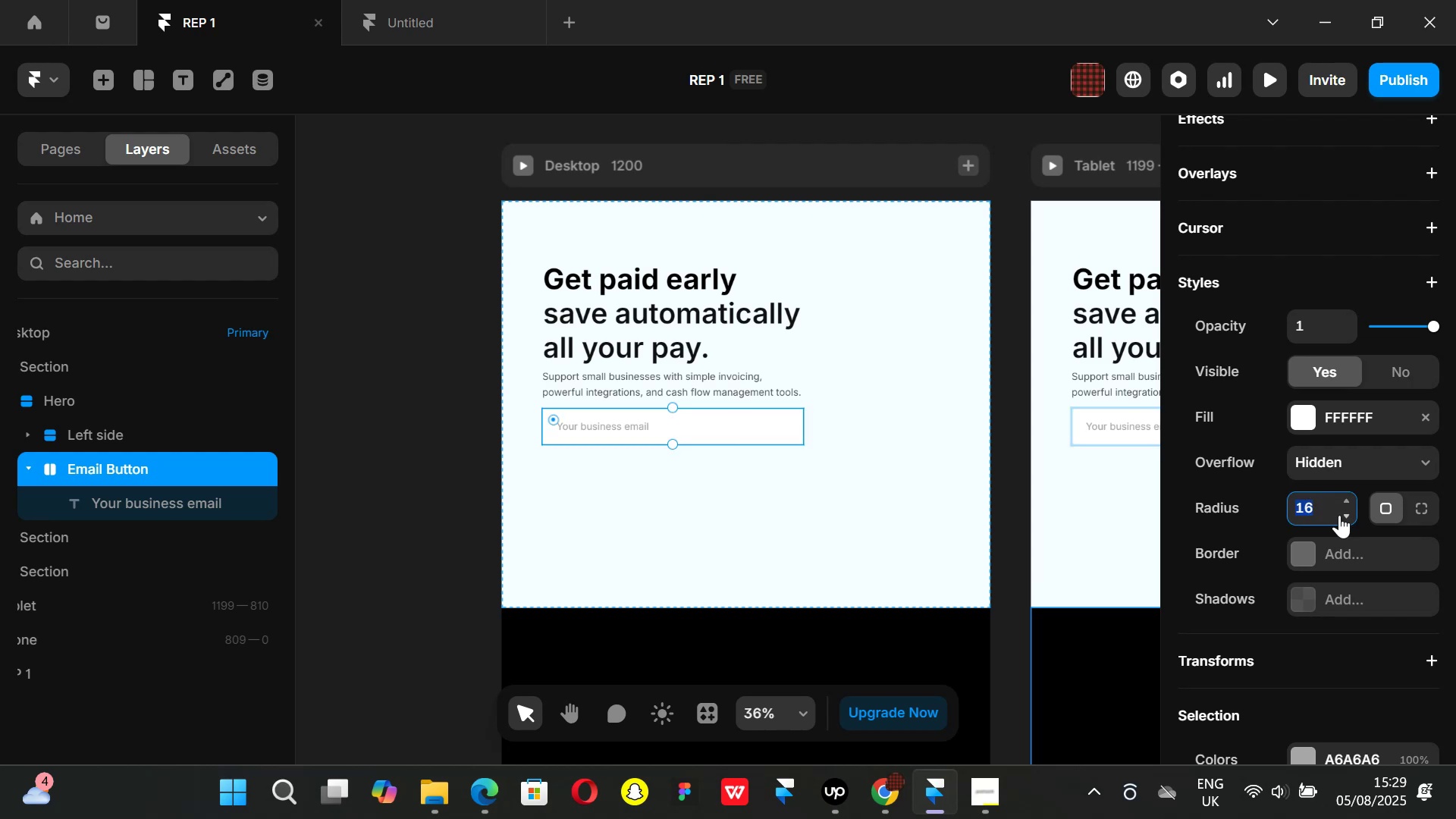 
key(Backspace)
key(Backspace)
type(15)
 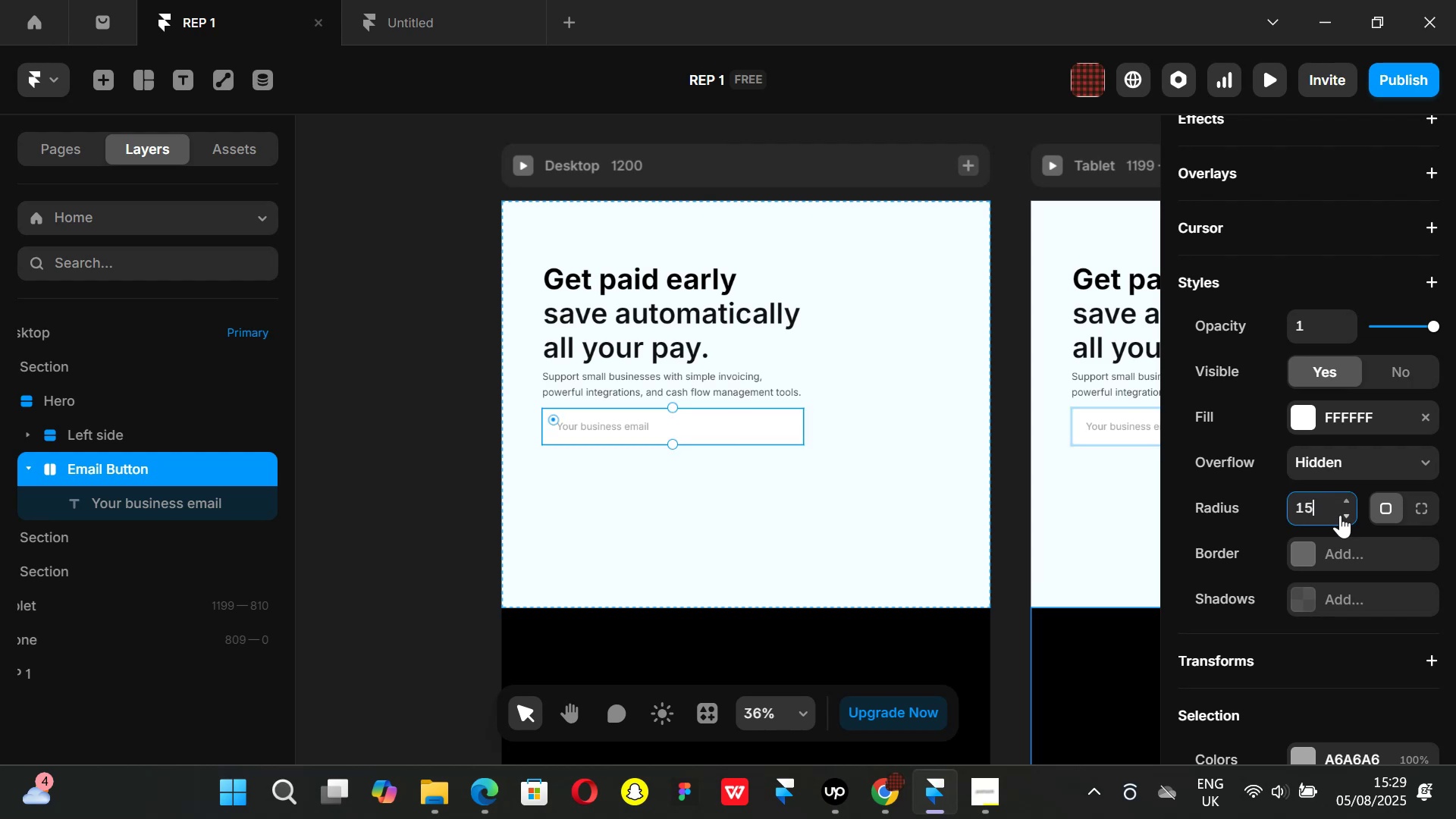 
key(Enter)
 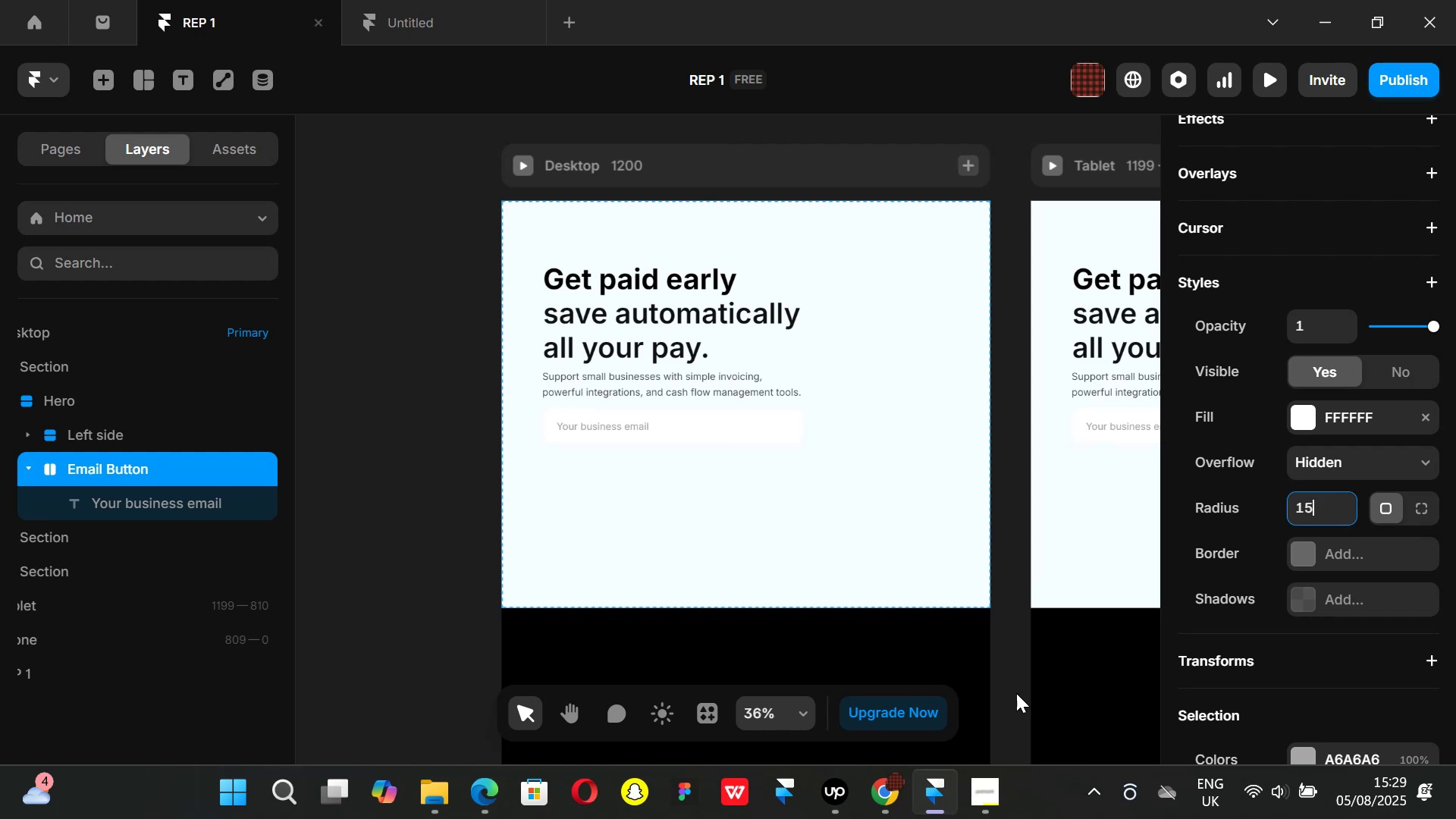 
left_click([888, 795])
 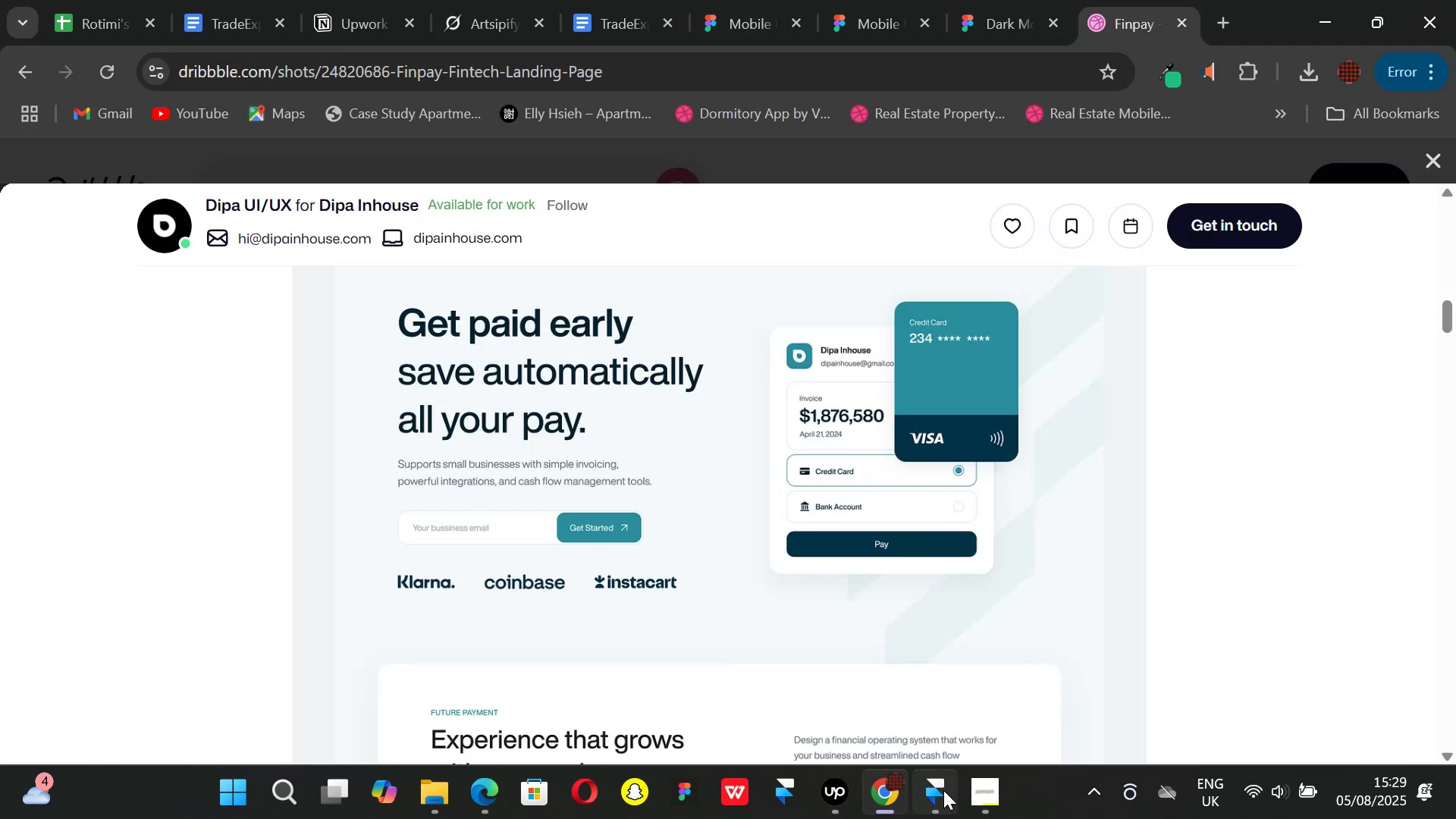 
left_click([938, 790])
 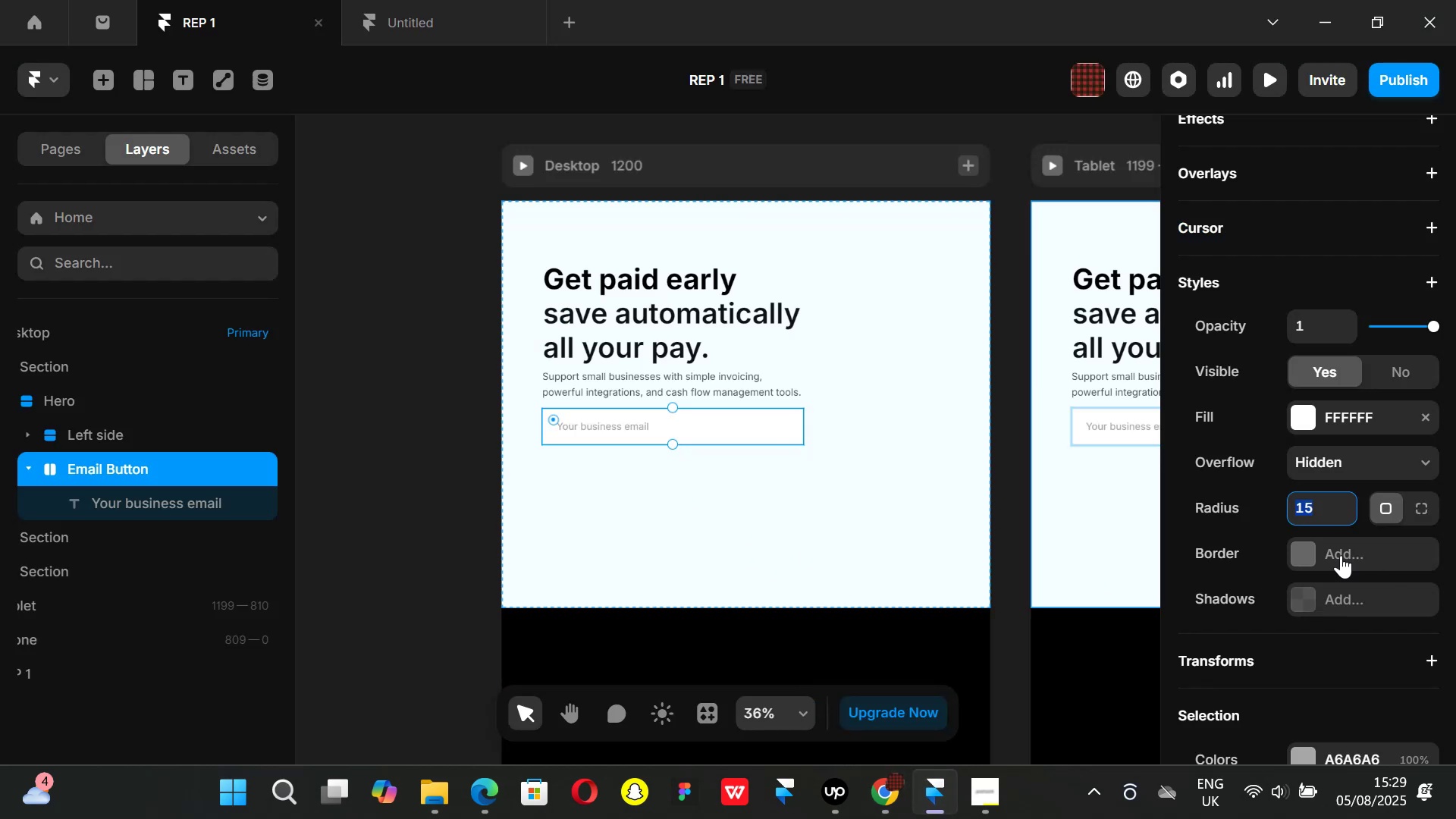 
left_click([1293, 550])
 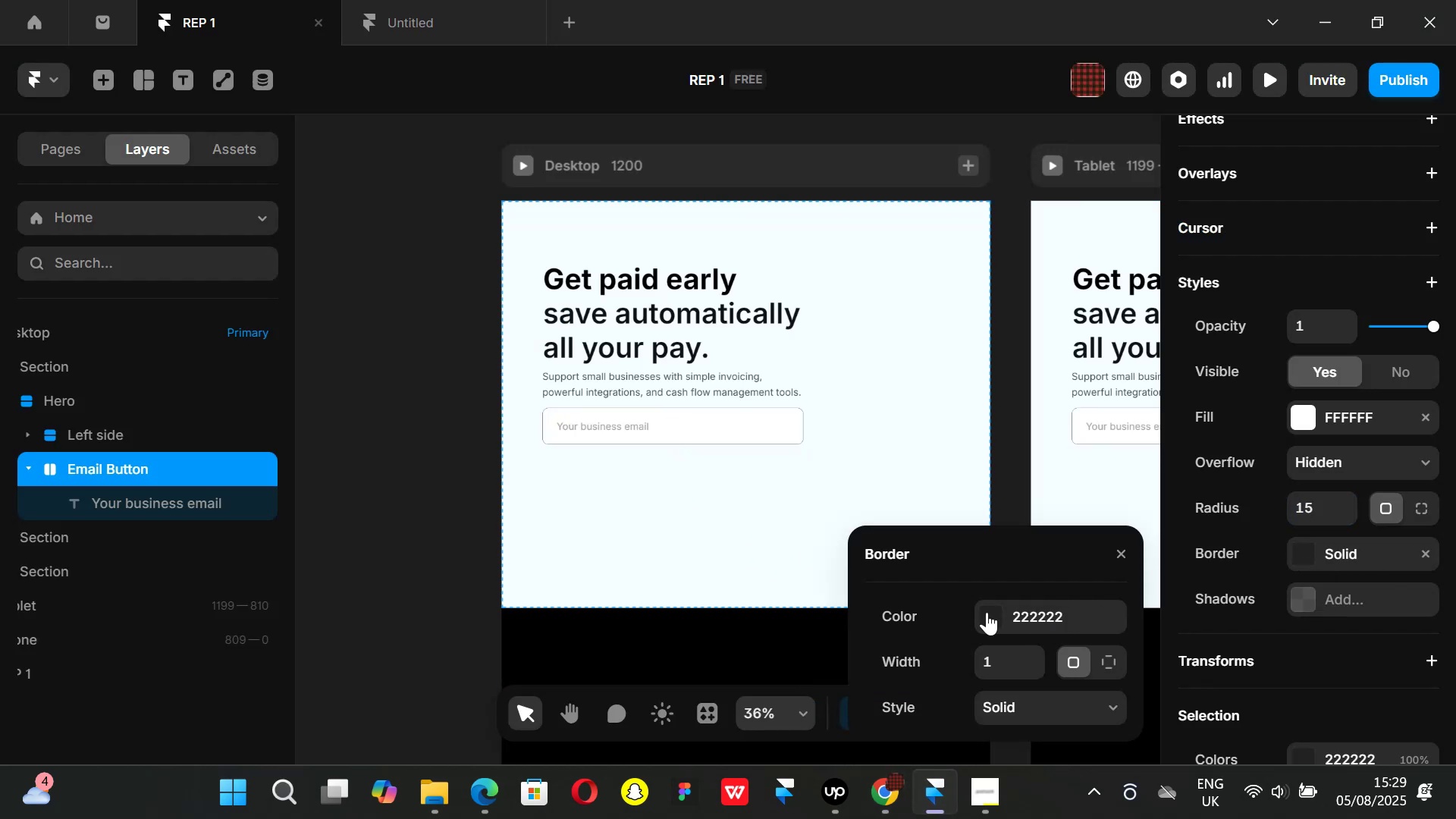 
left_click([982, 612])
 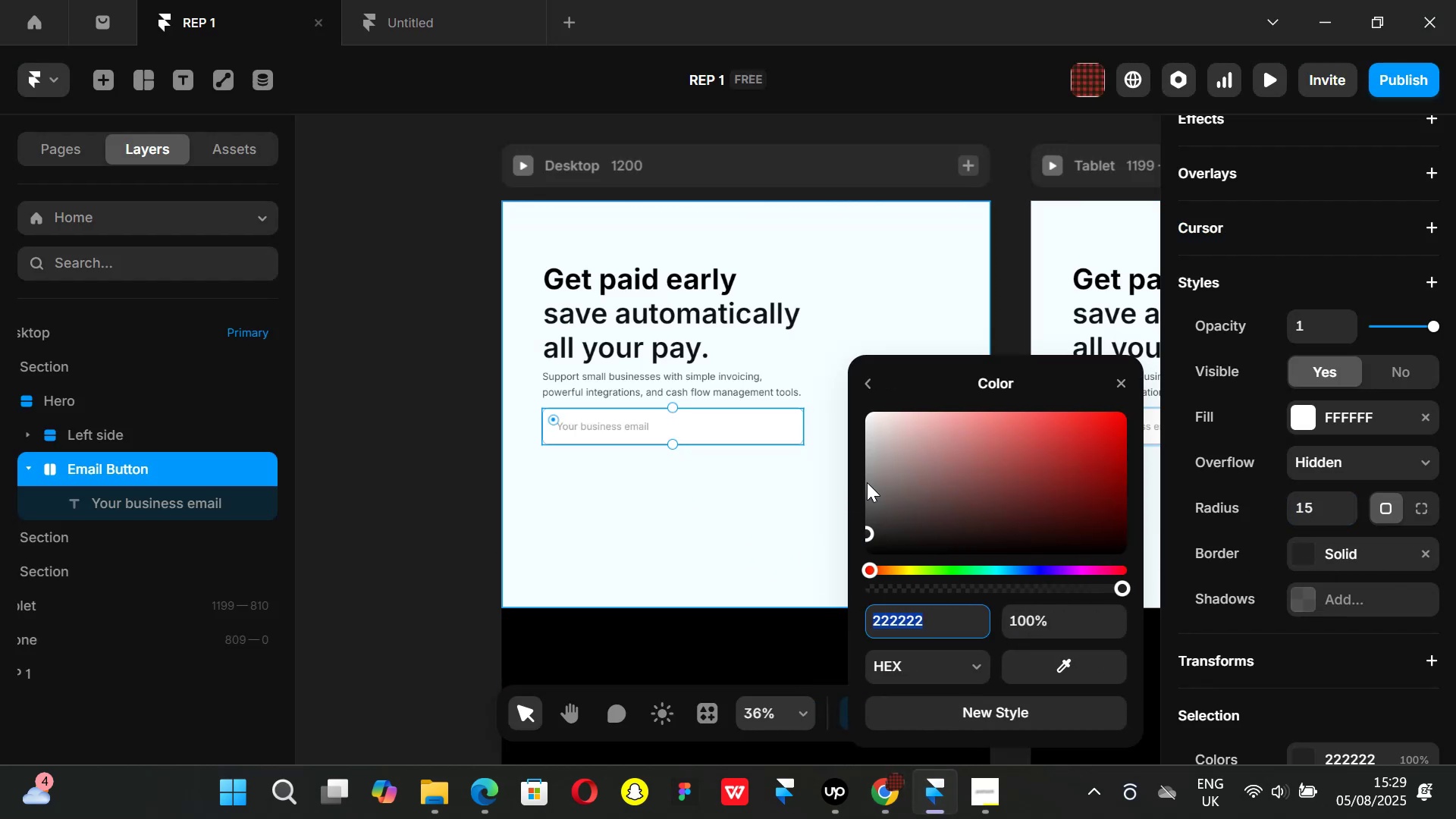 
left_click_drag(start_coordinate=[868, 482], to_coordinate=[855, 486])
 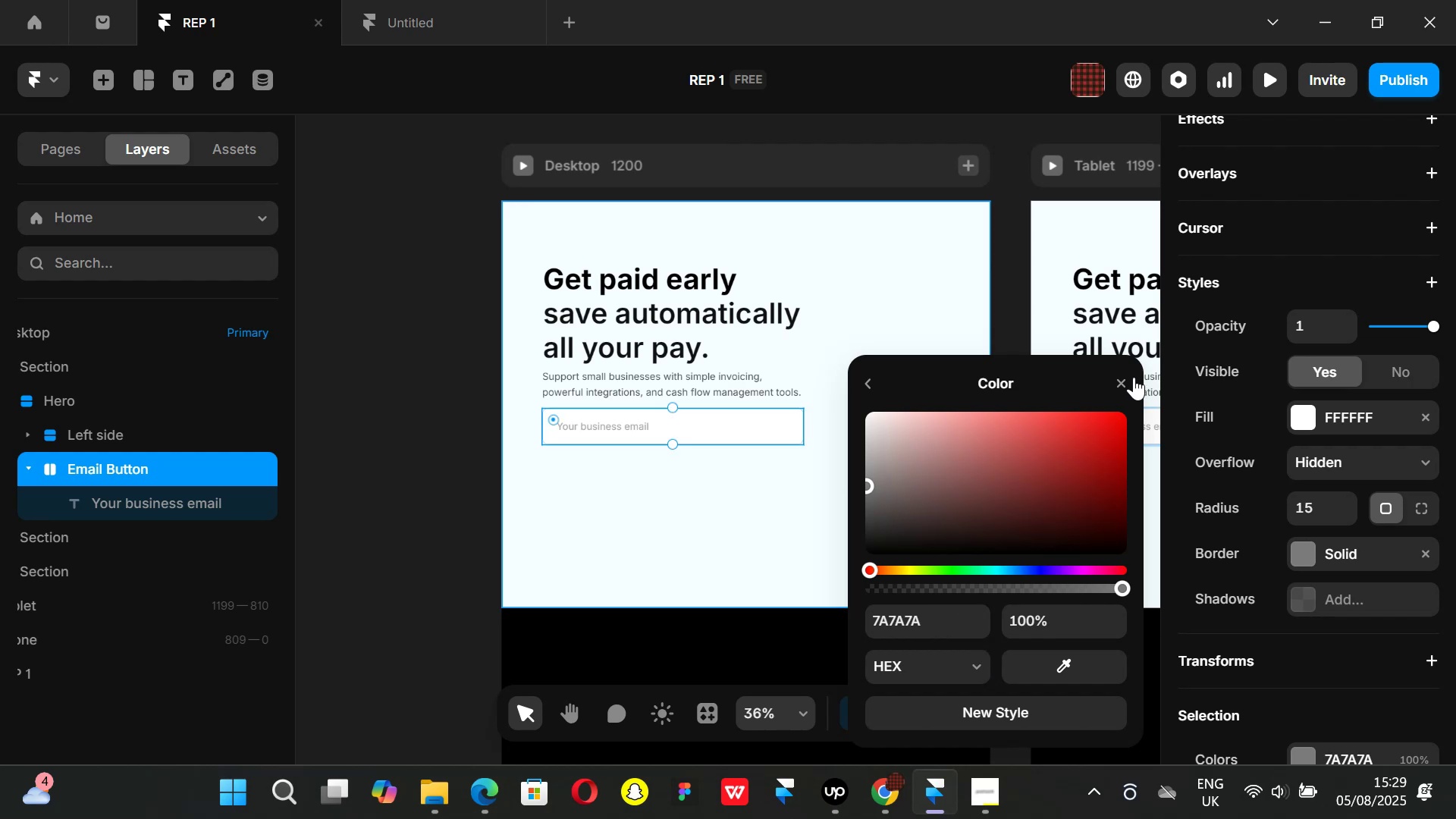 
left_click([1118, 375])
 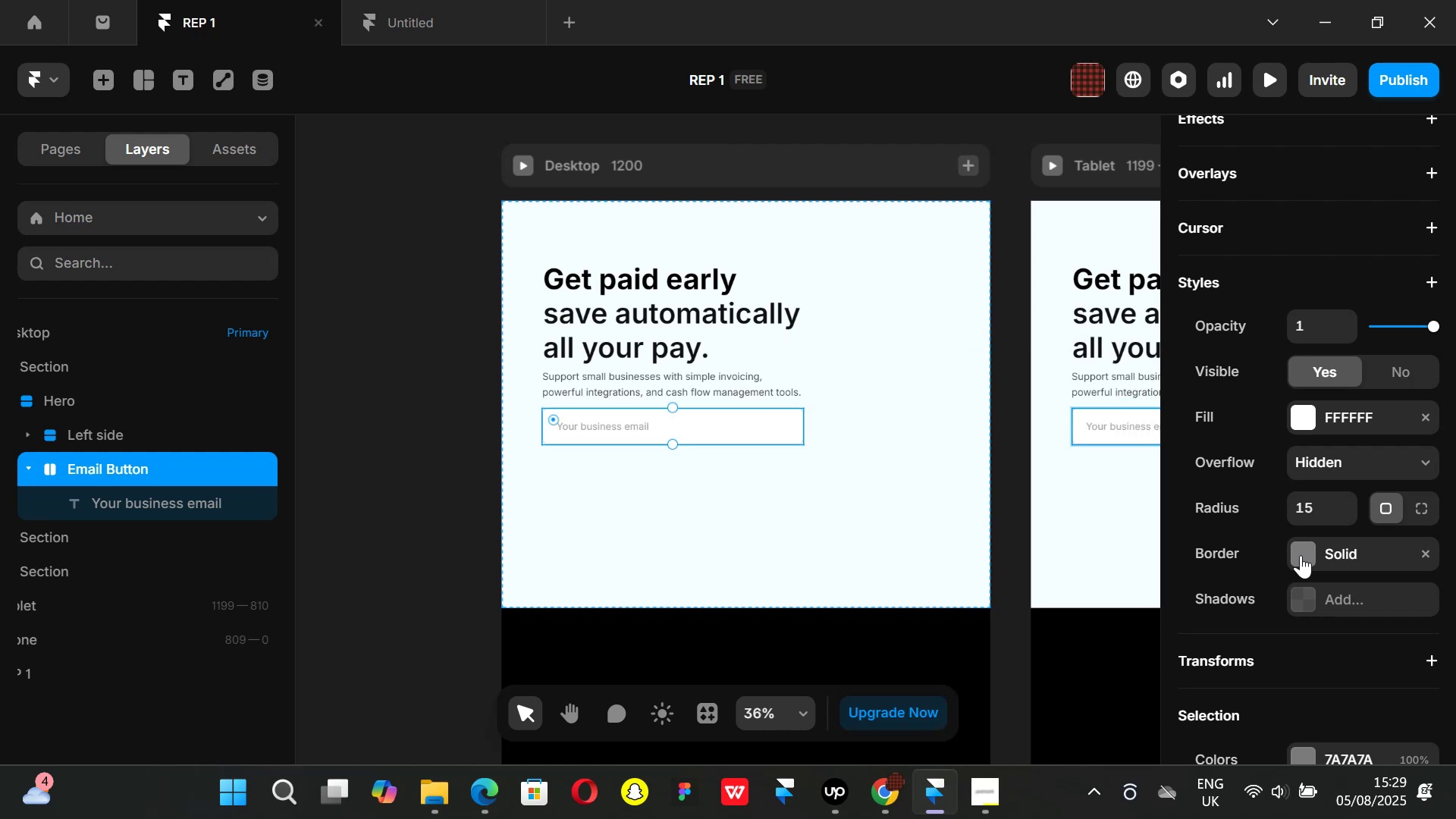 
left_click([1301, 554])
 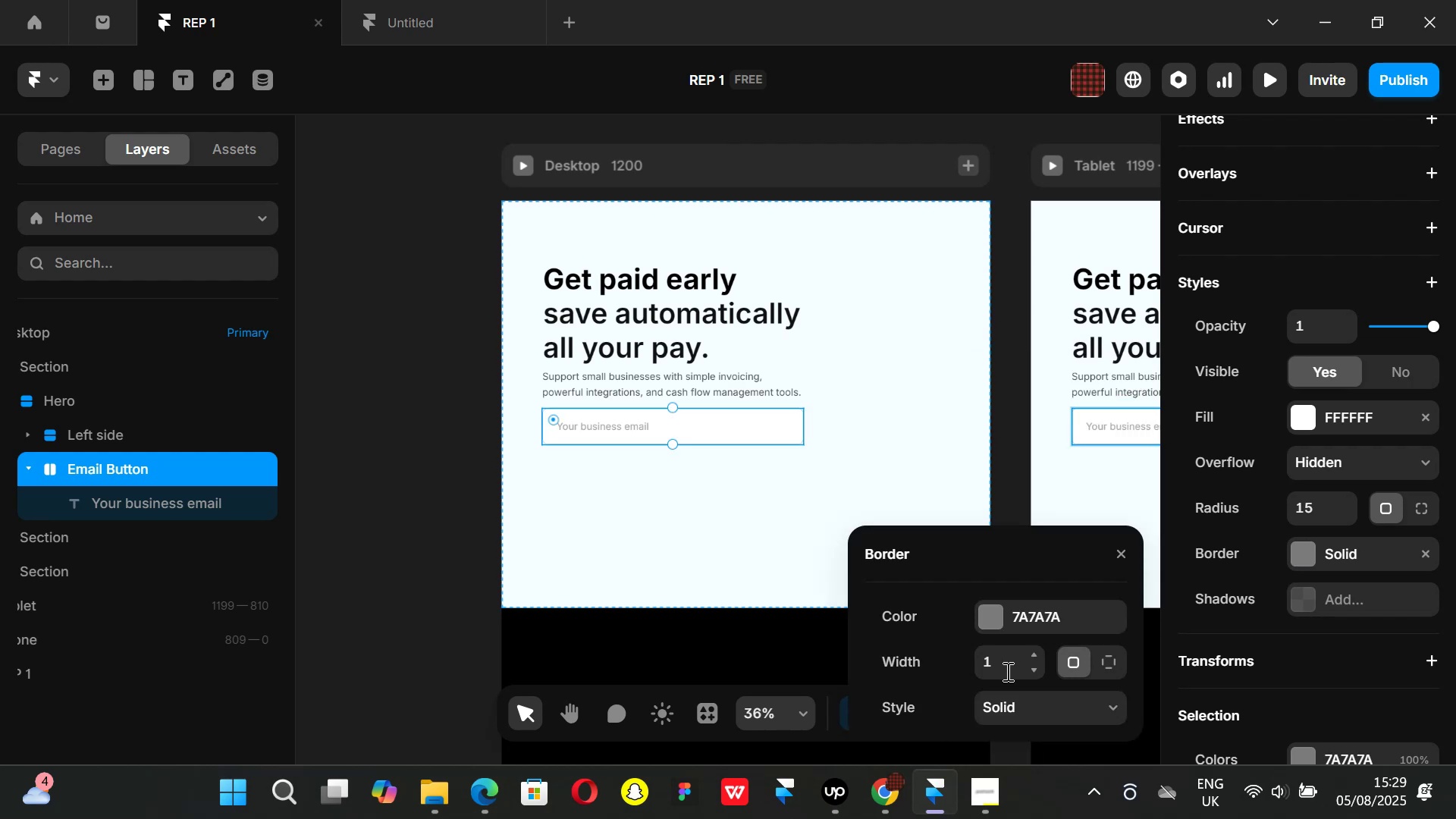 
left_click([997, 665])
 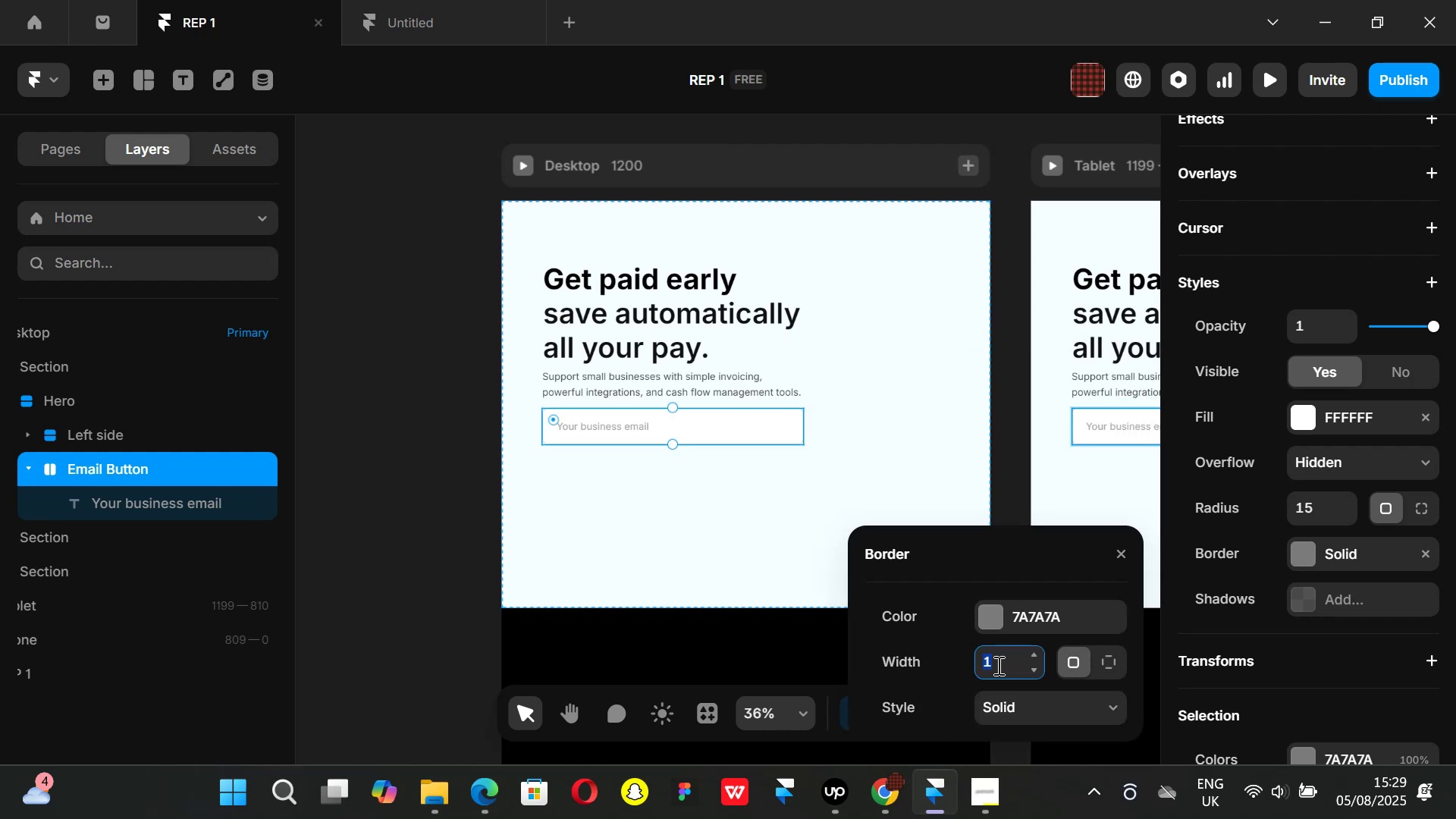 
key(1)
 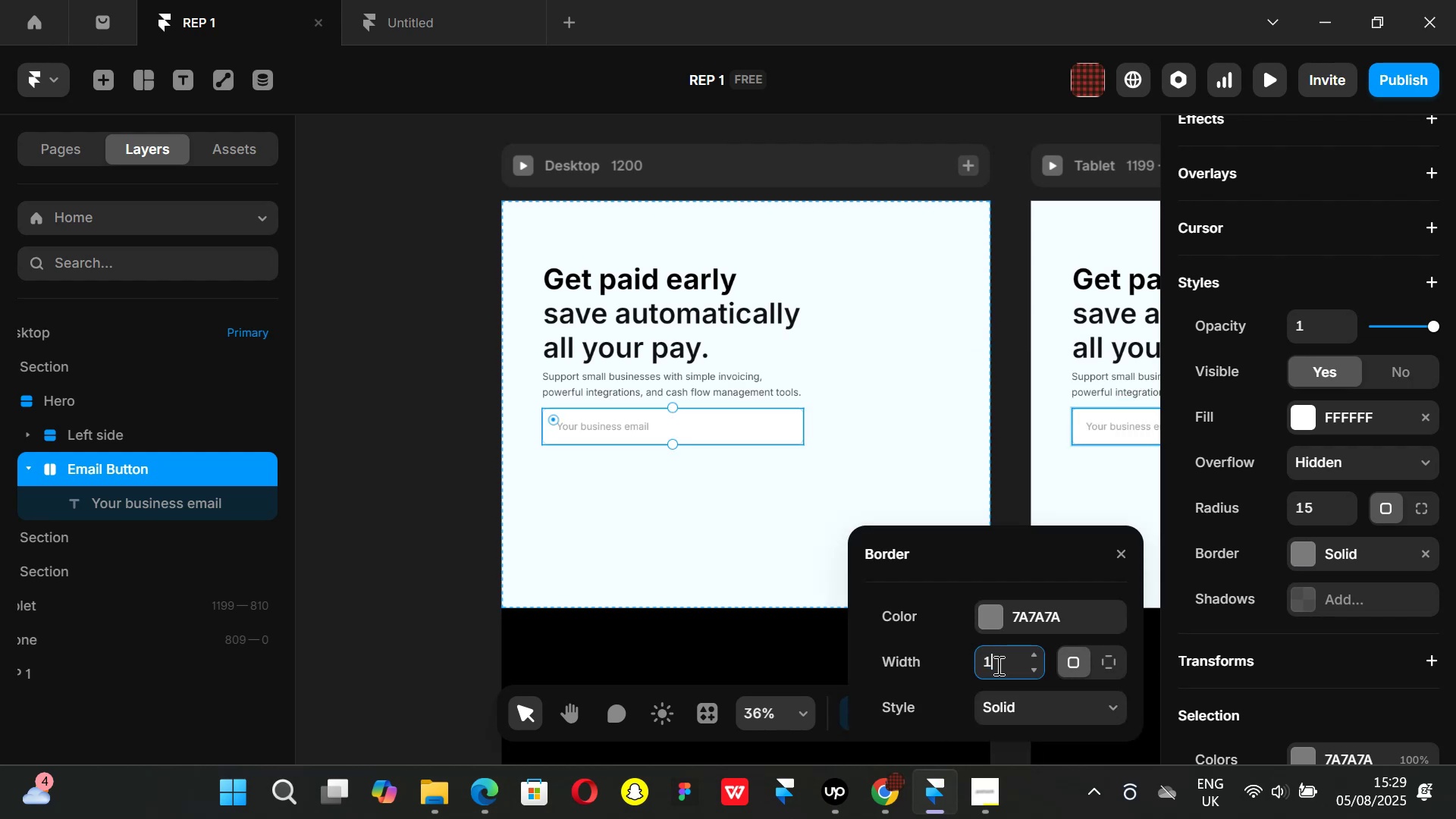 
key(Period)
 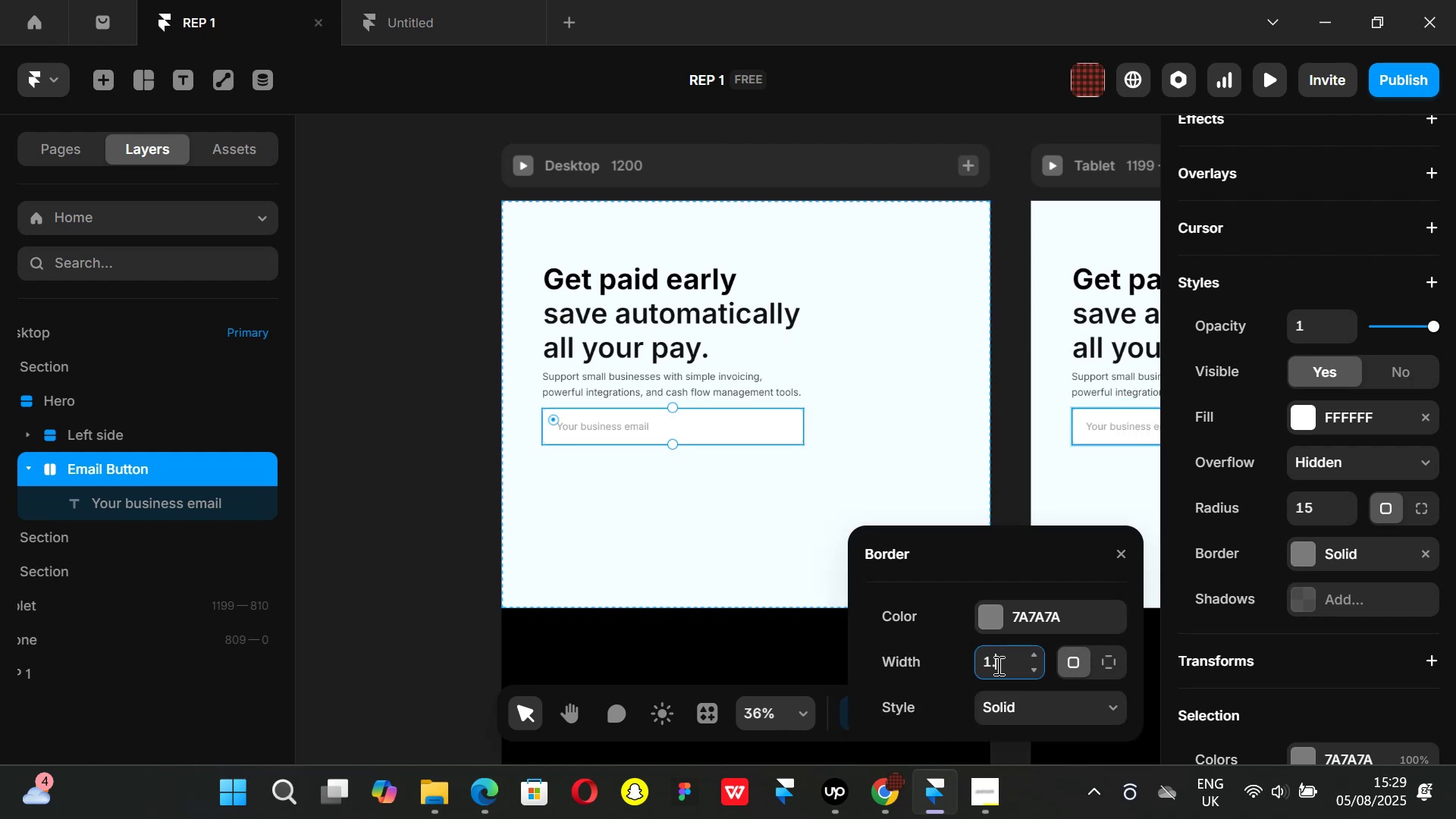 
key(Enter)
 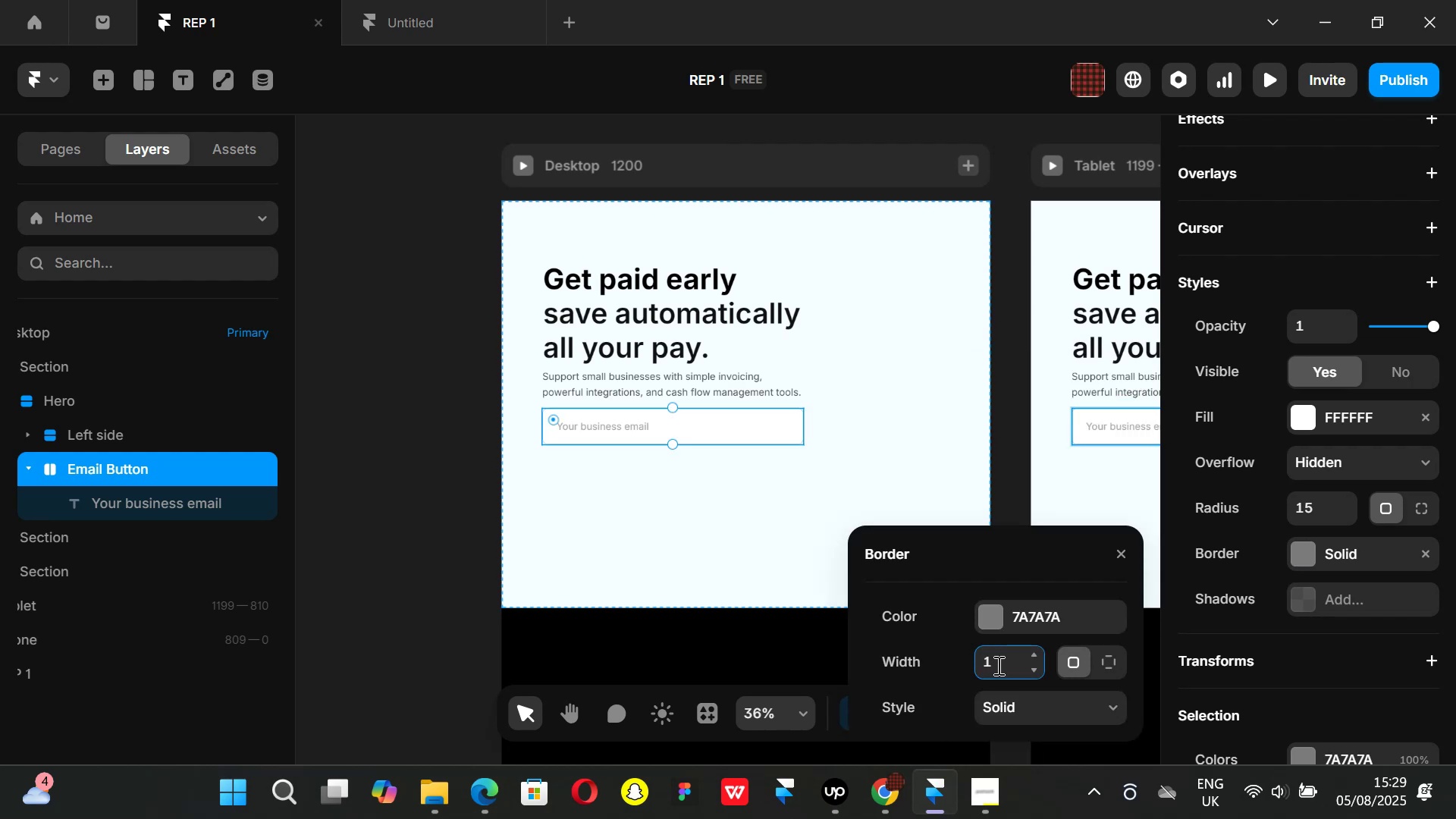 
key(Period)
 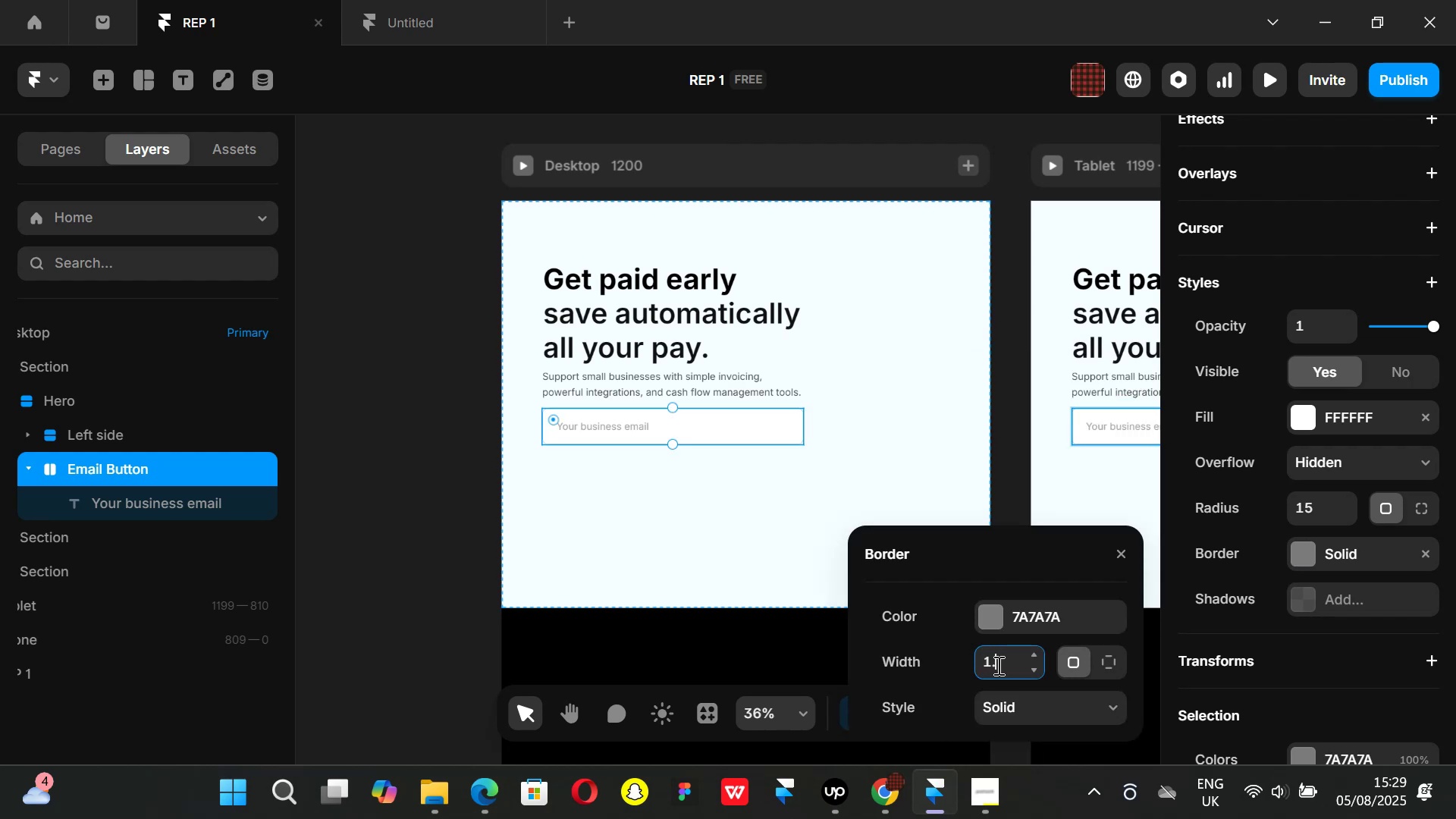 
key(5)
 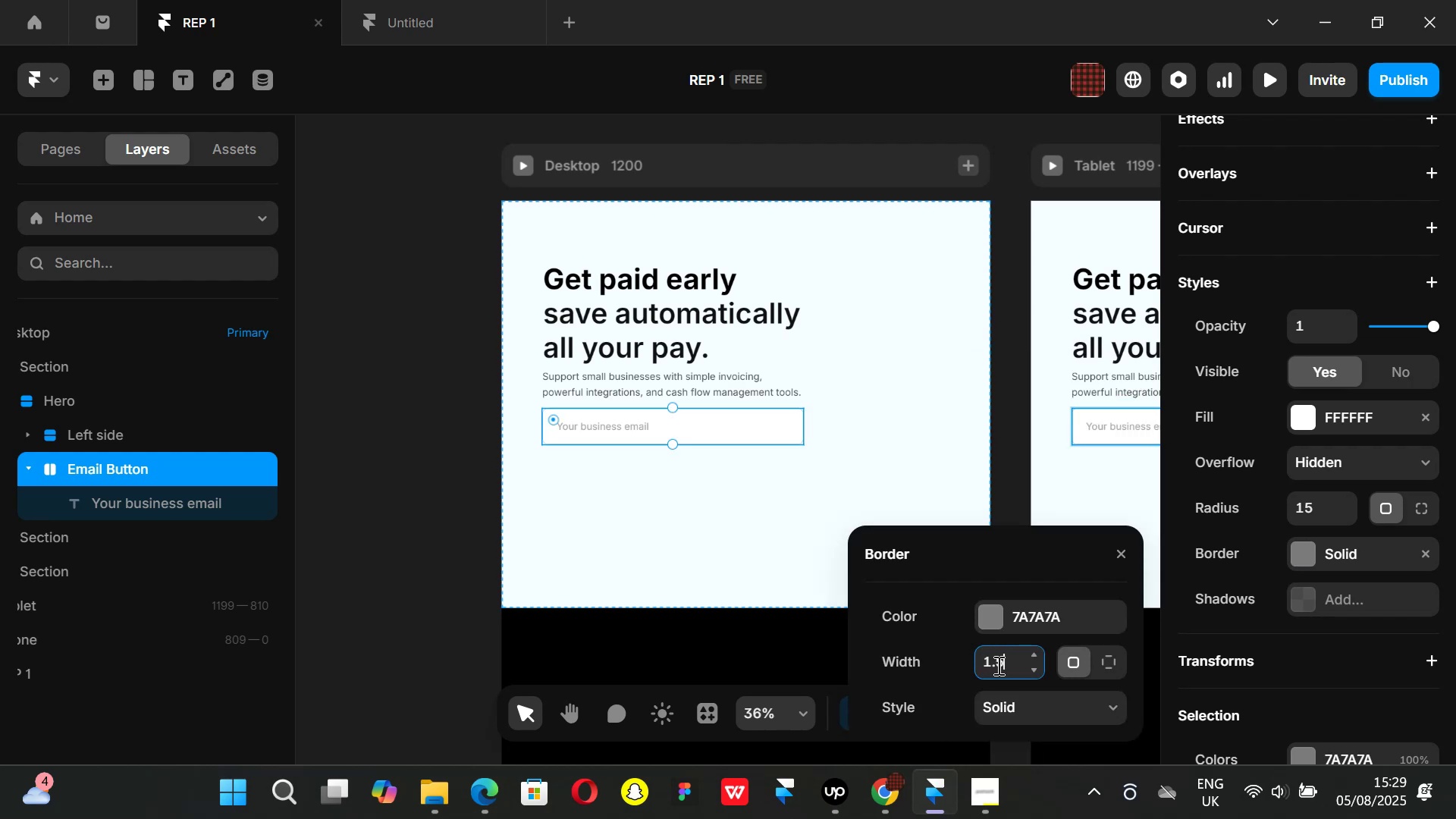 
key(Enter)
 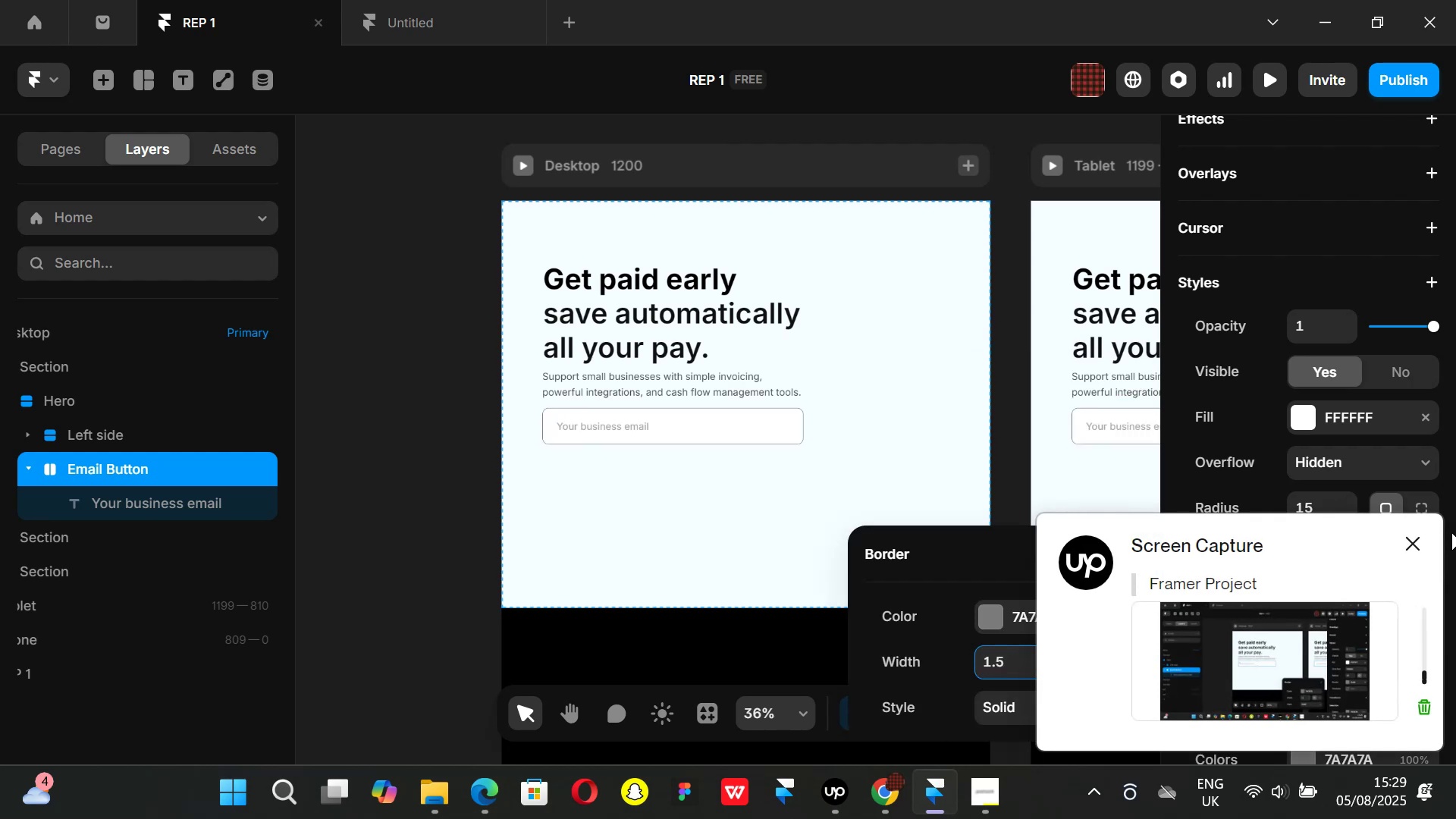 
left_click([1410, 541])
 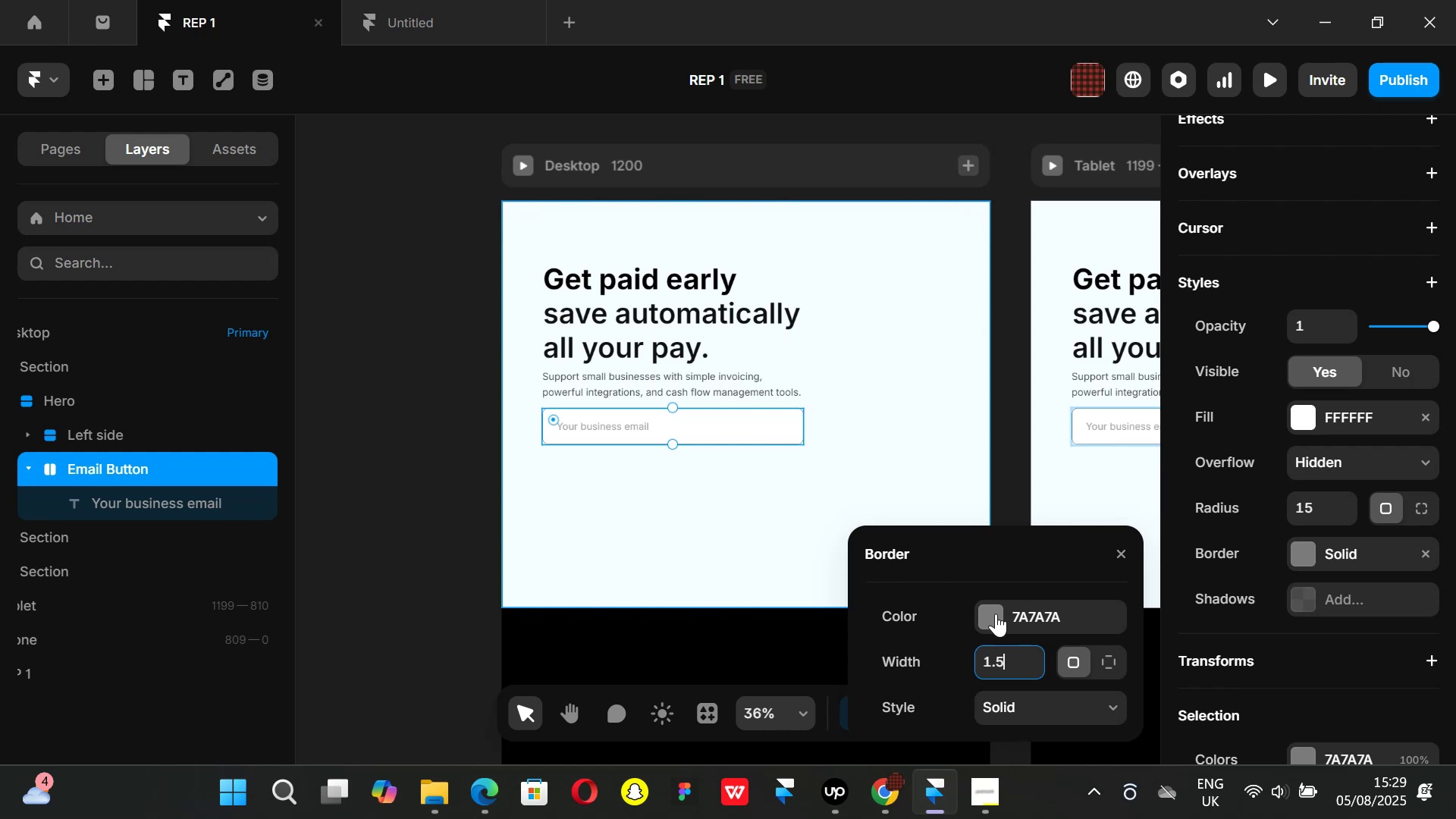 
left_click([990, 614])
 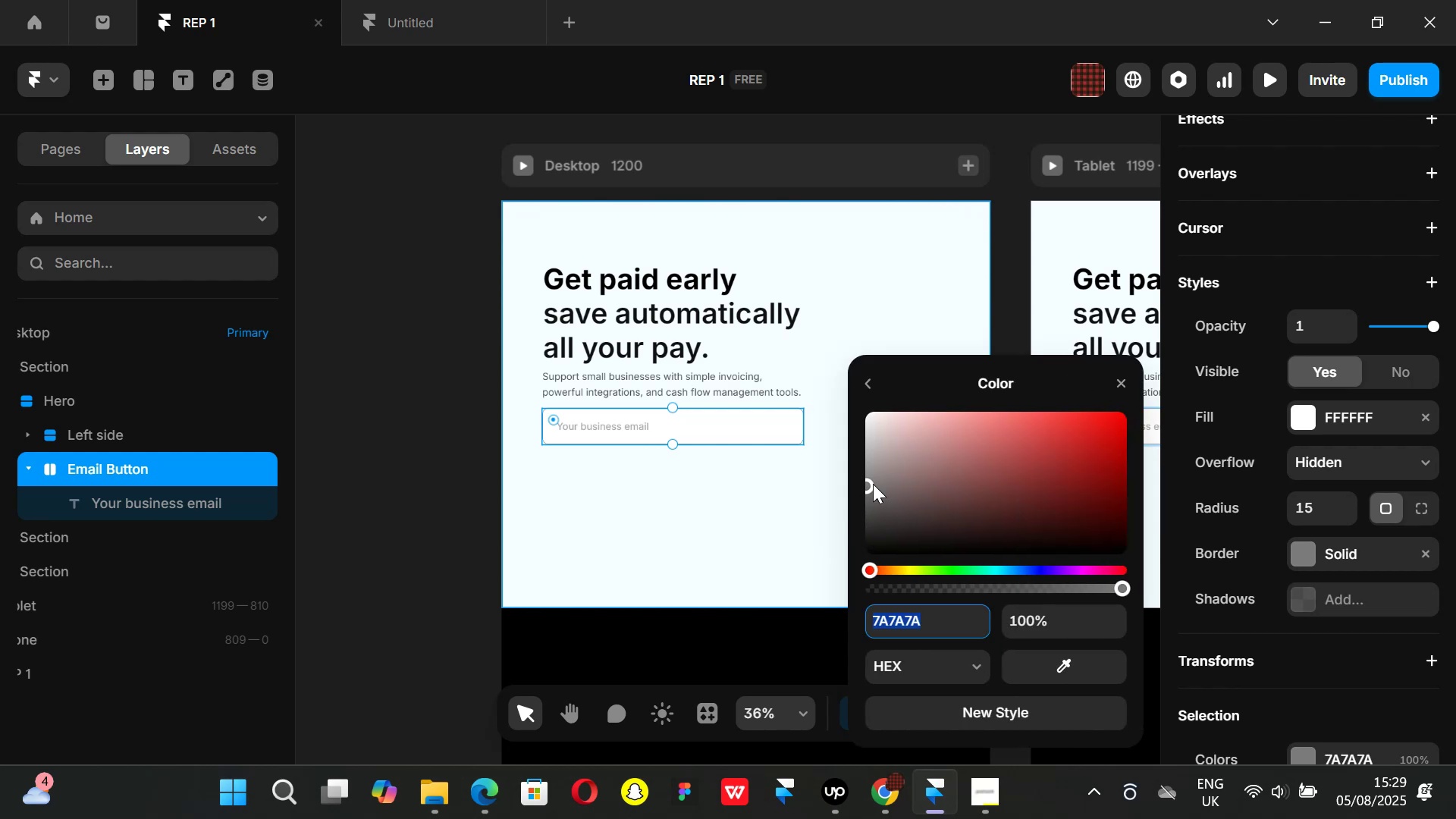 
left_click_drag(start_coordinate=[872, 458], to_coordinate=[836, 441])
 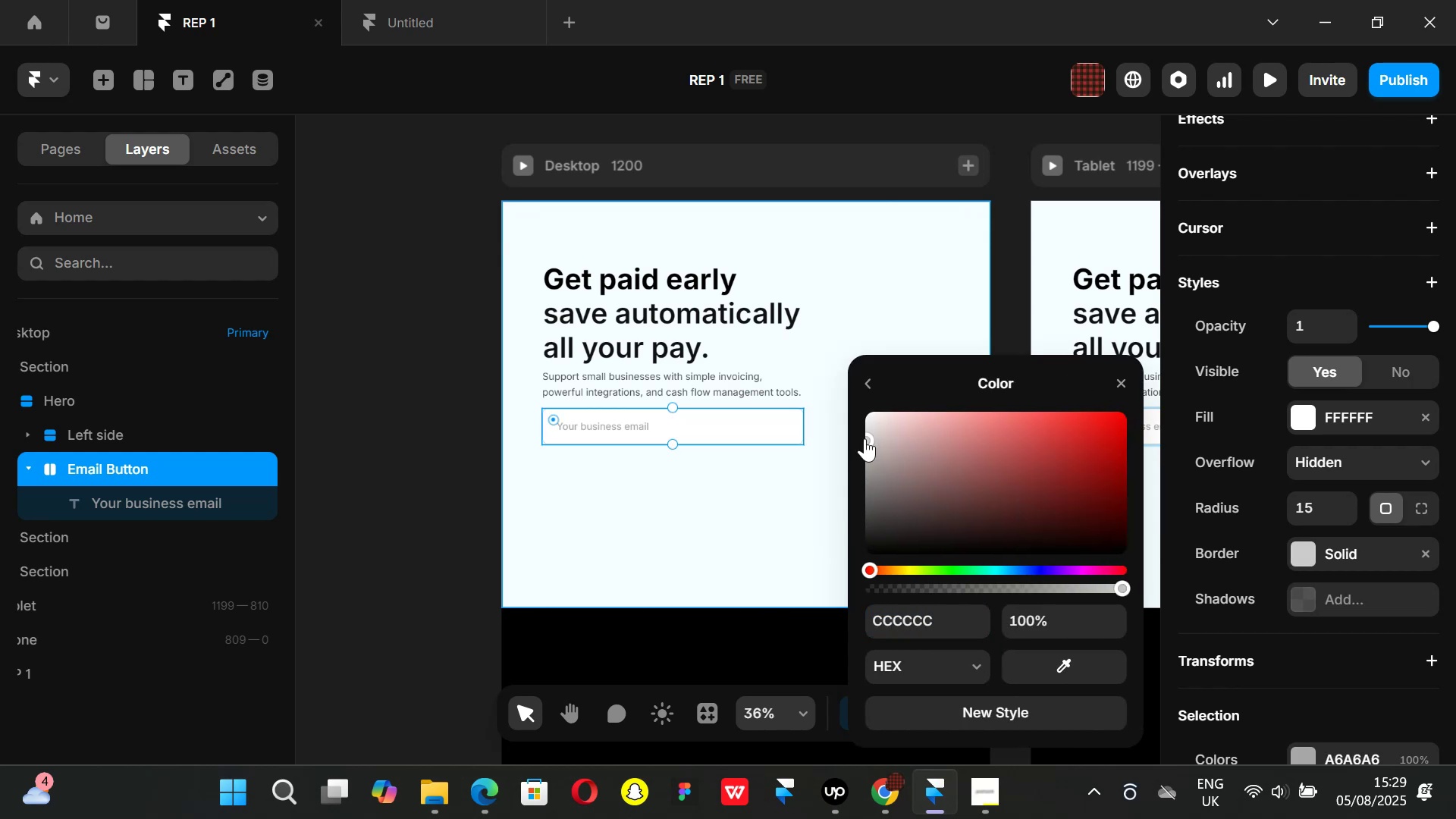 
left_click_drag(start_coordinate=[866, 438], to_coordinate=[838, 435])
 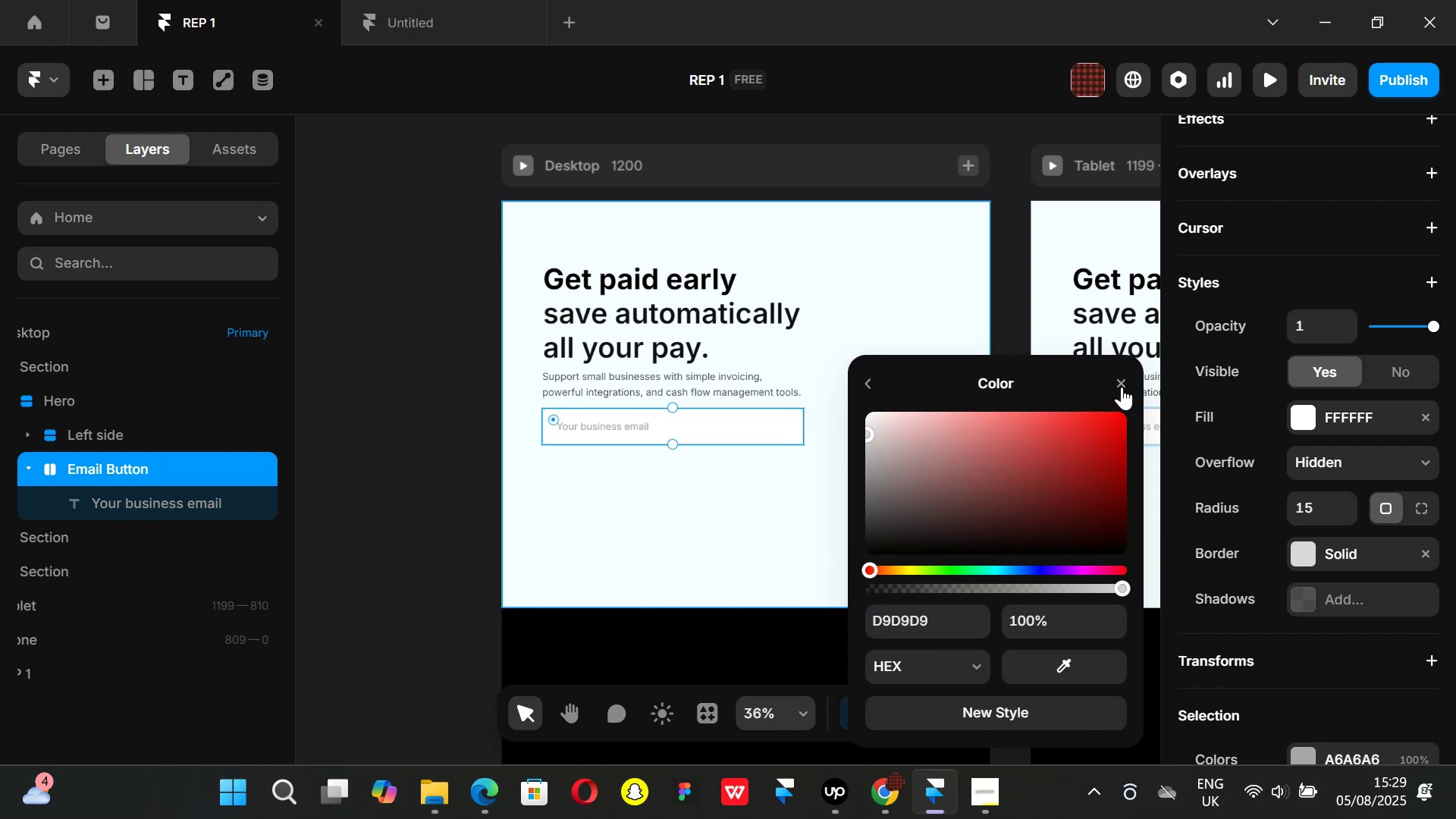 
left_click_drag(start_coordinate=[1122, 381], to_coordinate=[1116, 381])
 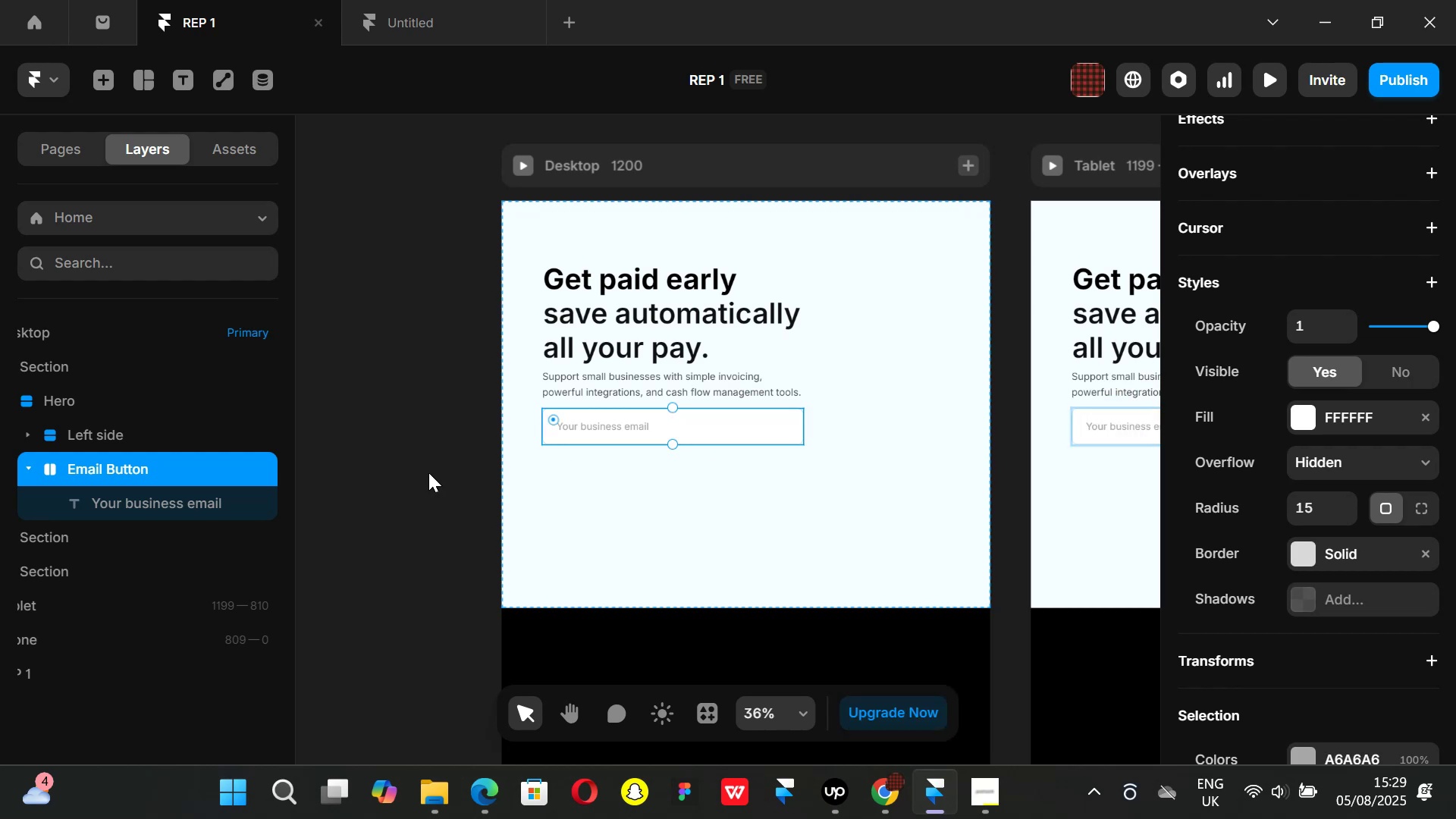 
left_click([428, 472])
 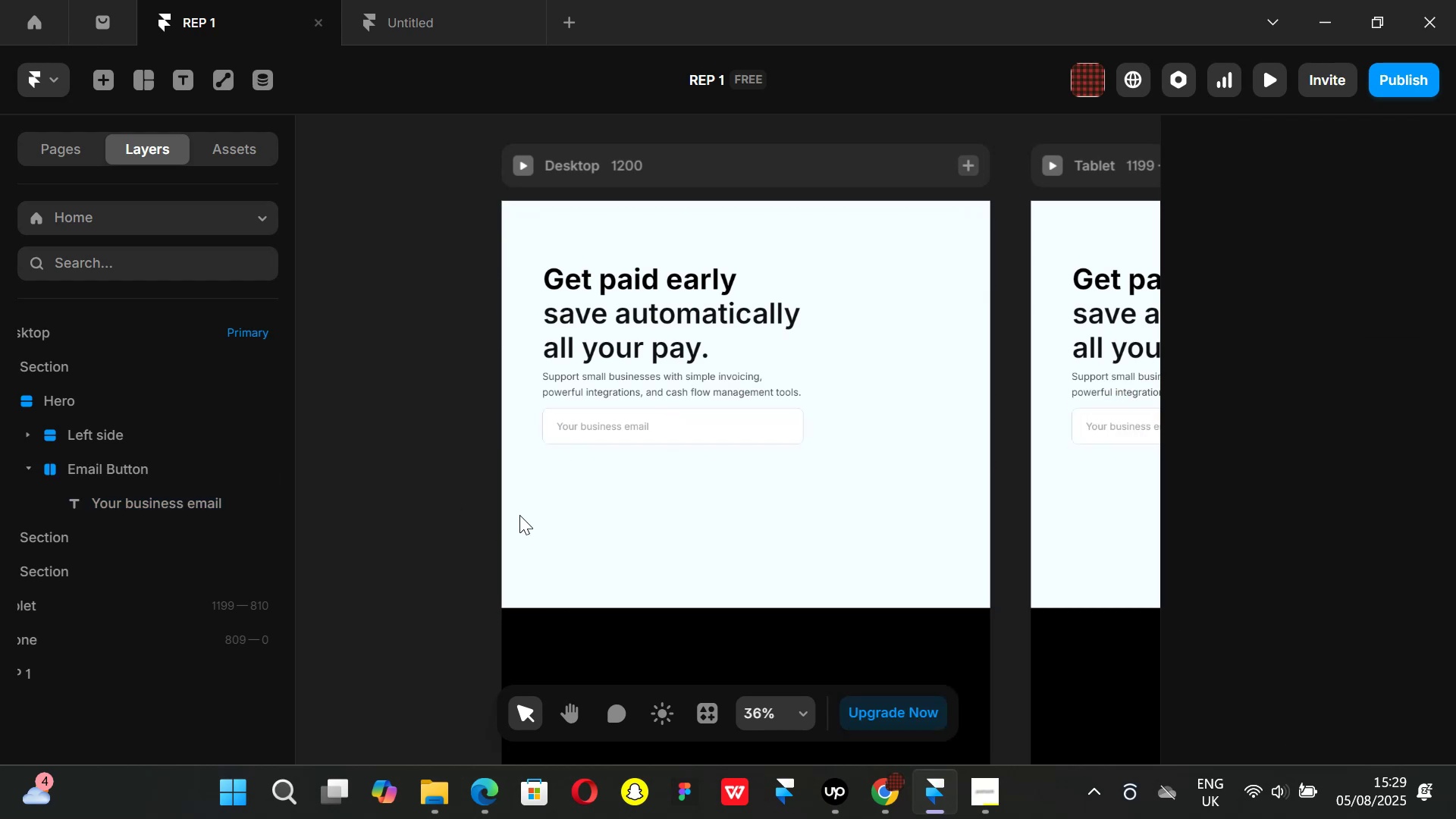 
key(Control+ControlLeft)
 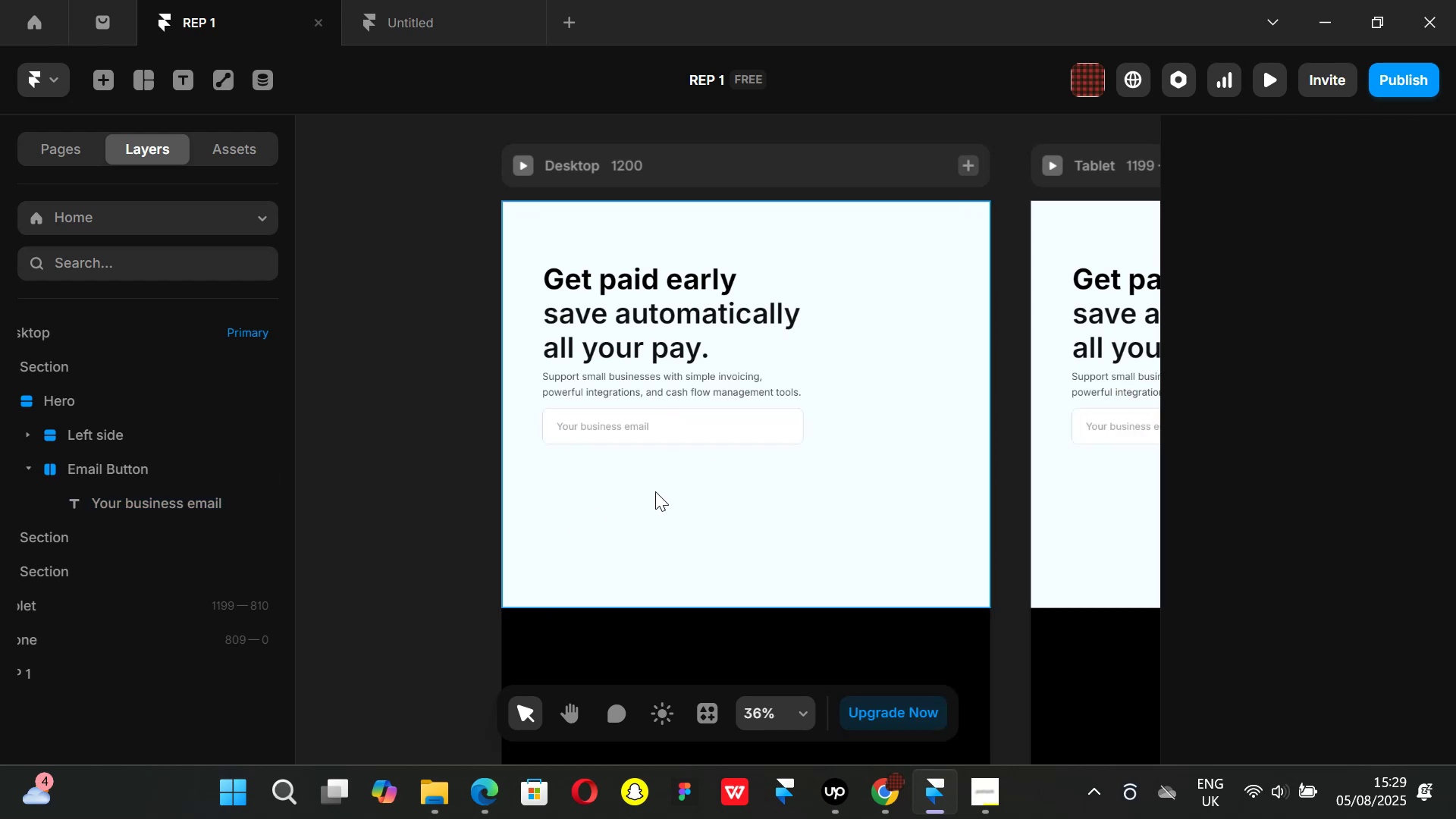 
scroll: coordinate [655, 491], scroll_direction: up, amount: 1.0
 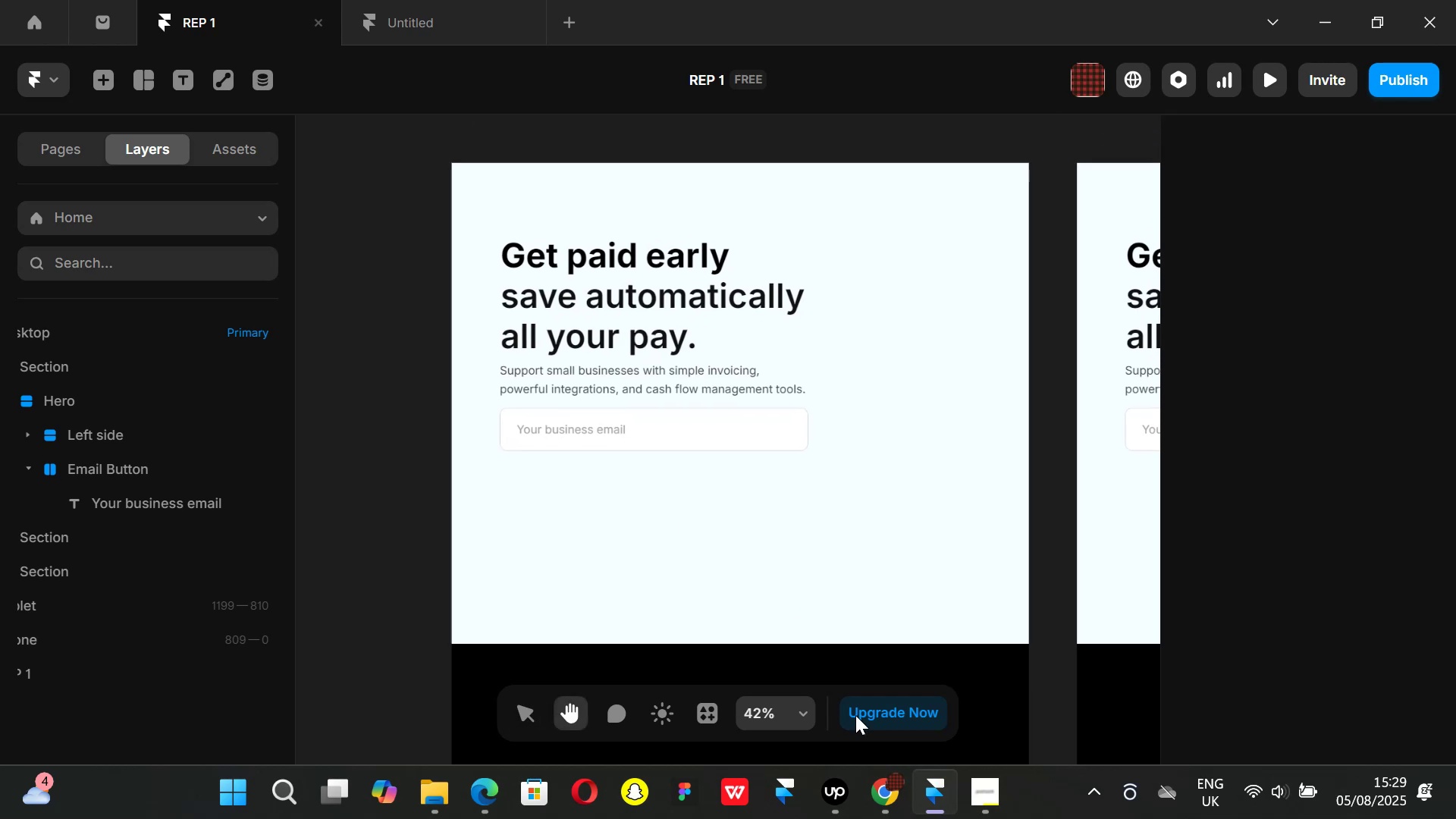 
left_click([891, 809])
 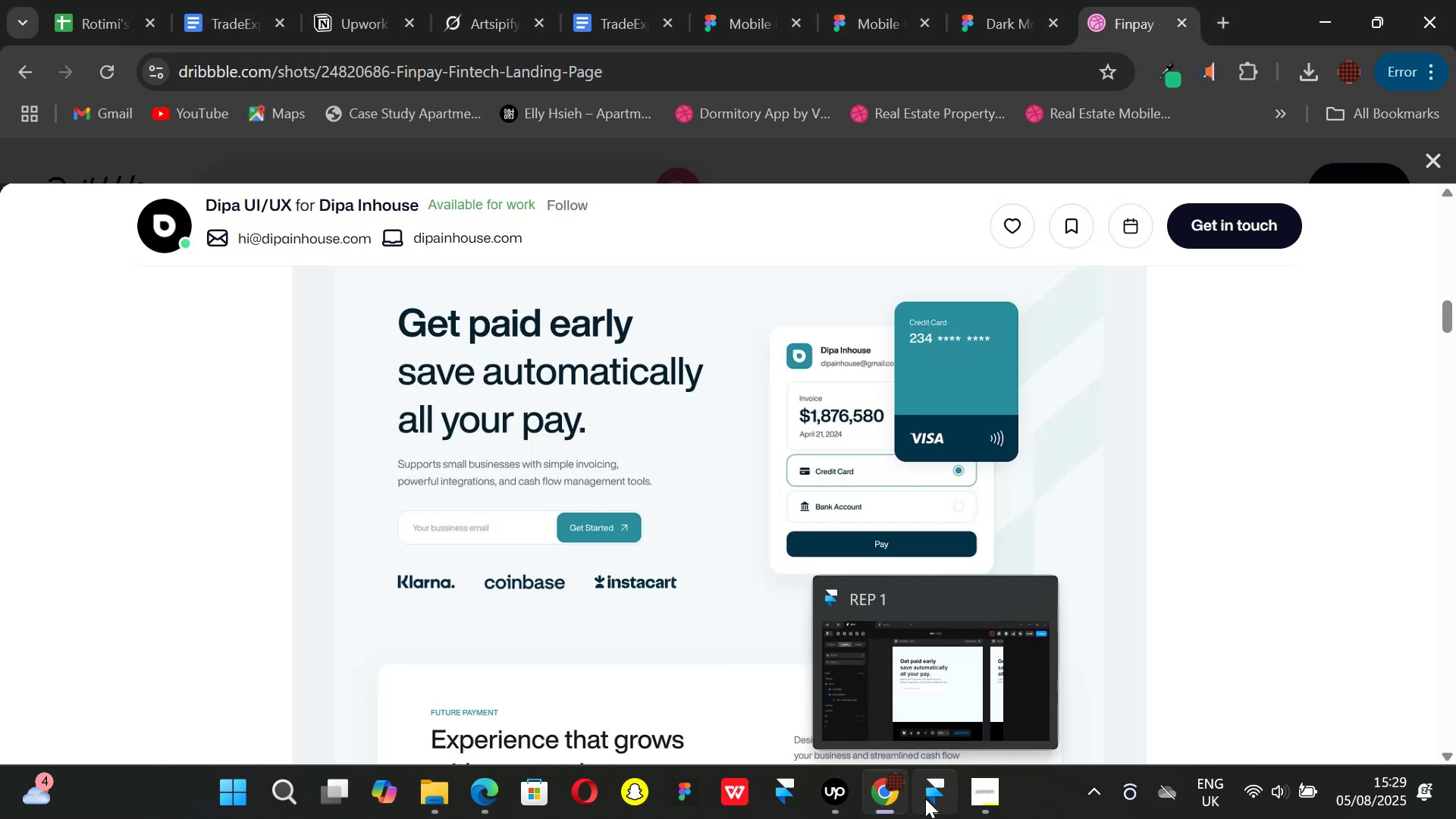 
left_click([926, 799])
 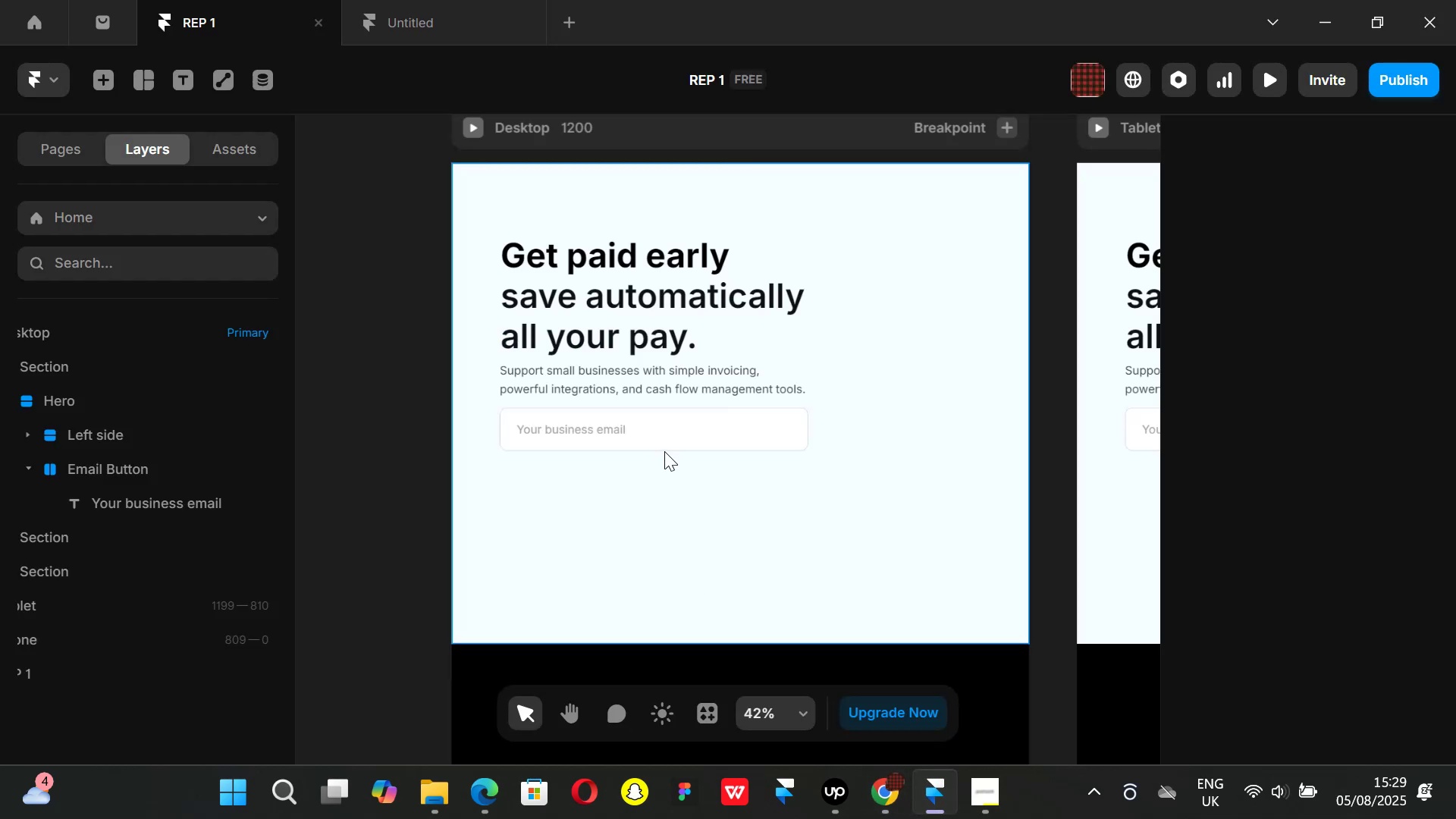 
left_click([664, 433])
 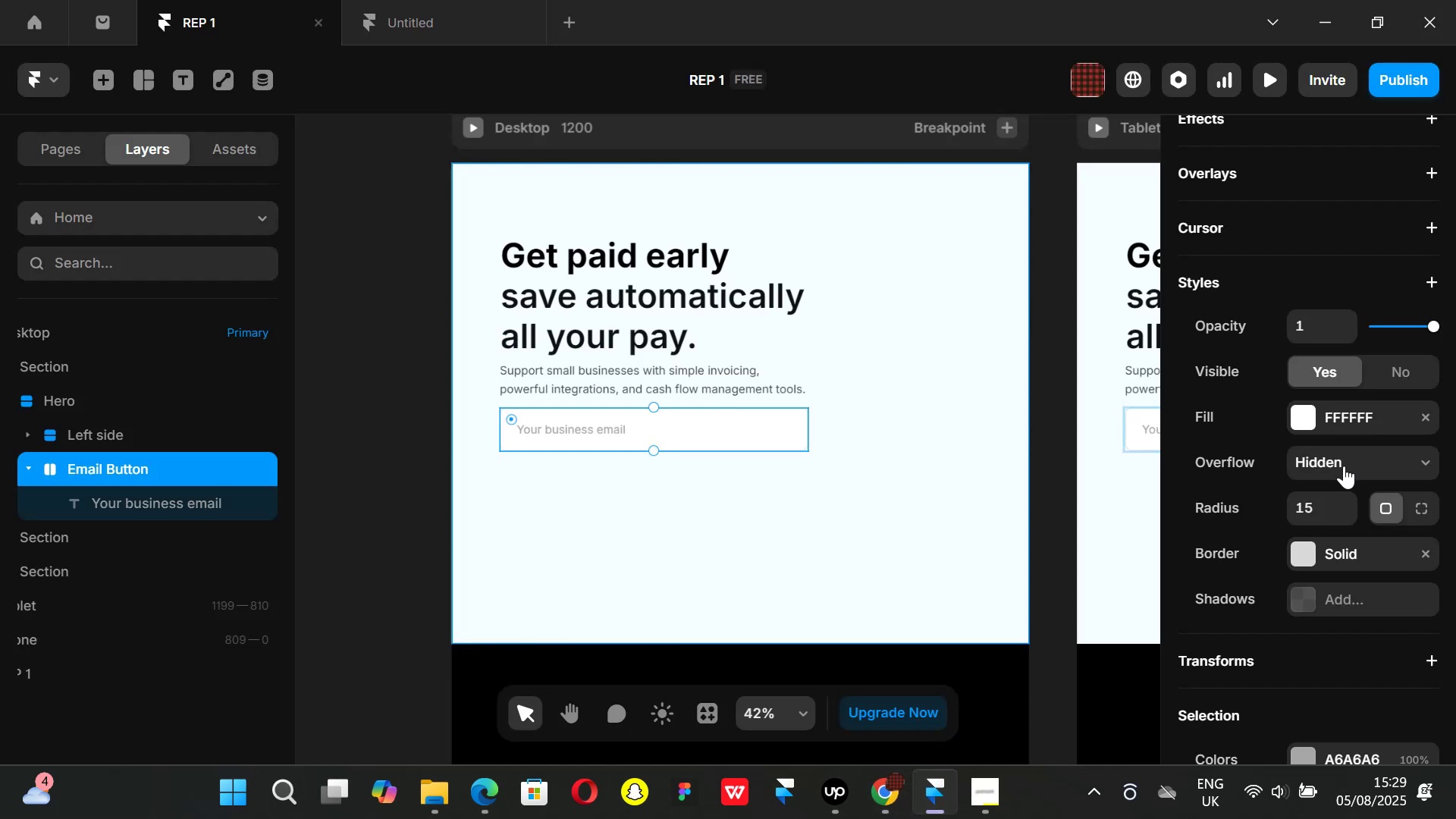 
scroll: coordinate [1317, 513], scroll_direction: none, amount: 0.0
 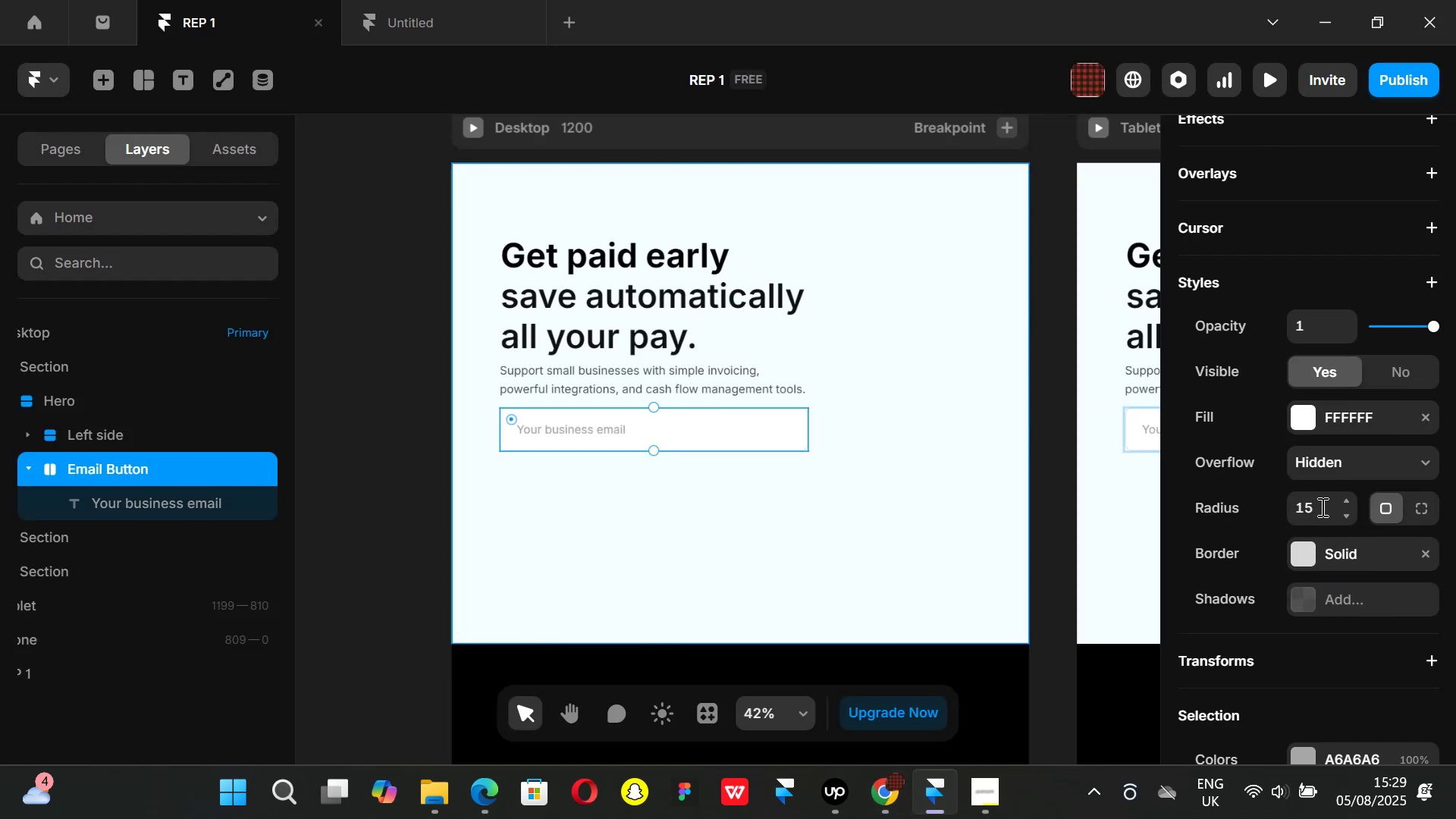 
left_click([1321, 507])
 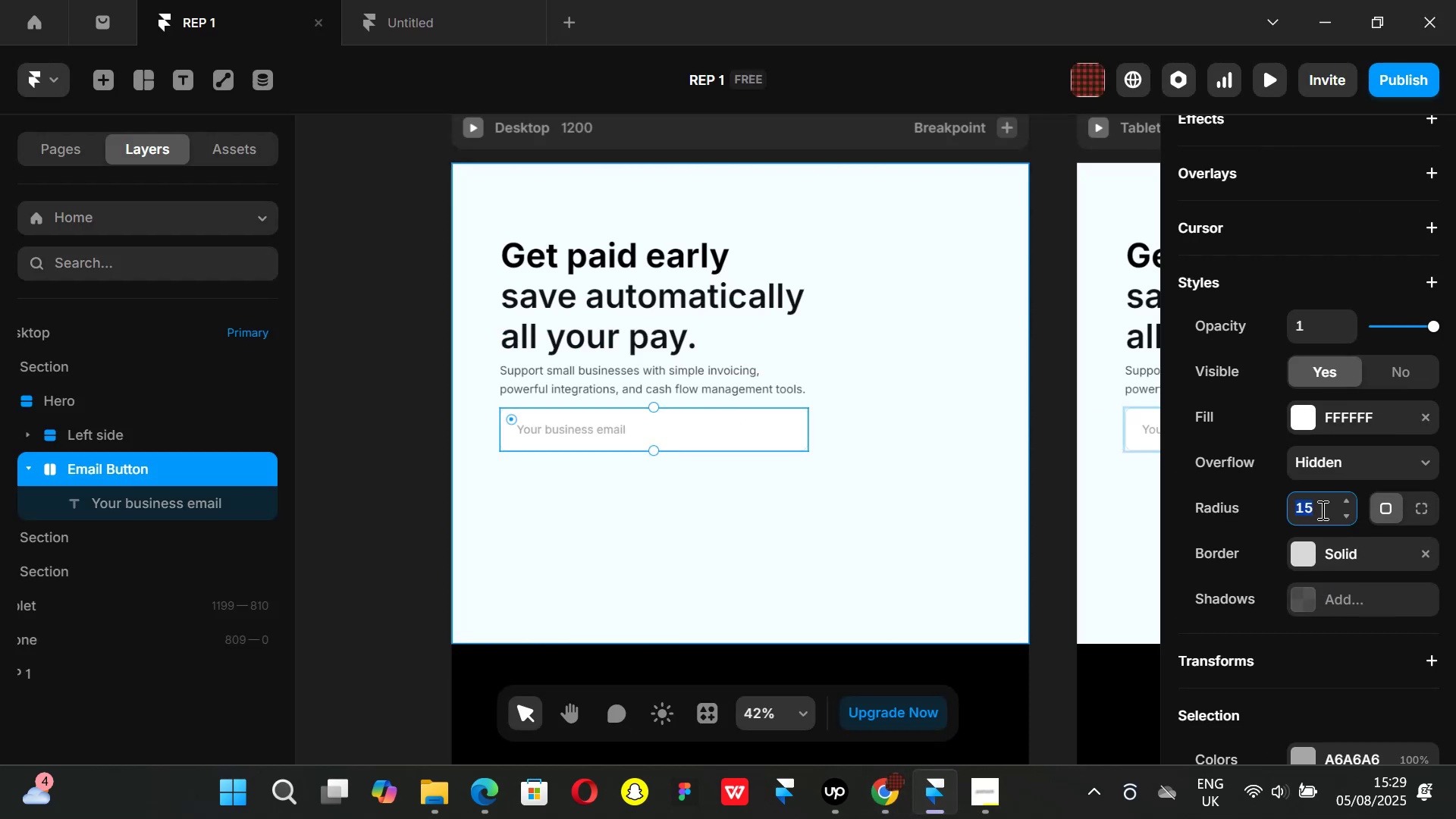 
type(20)
 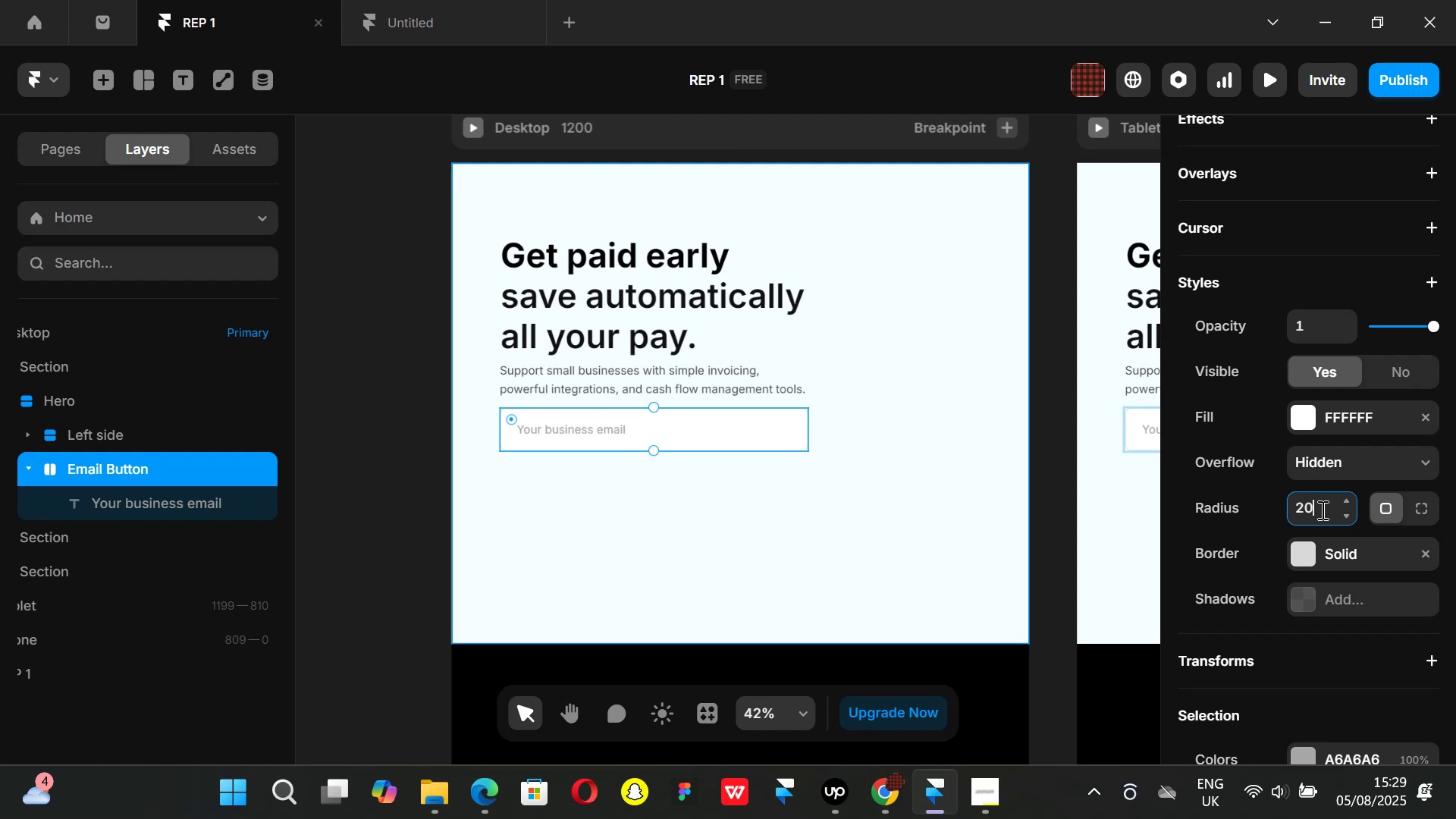 
key(Enter)
 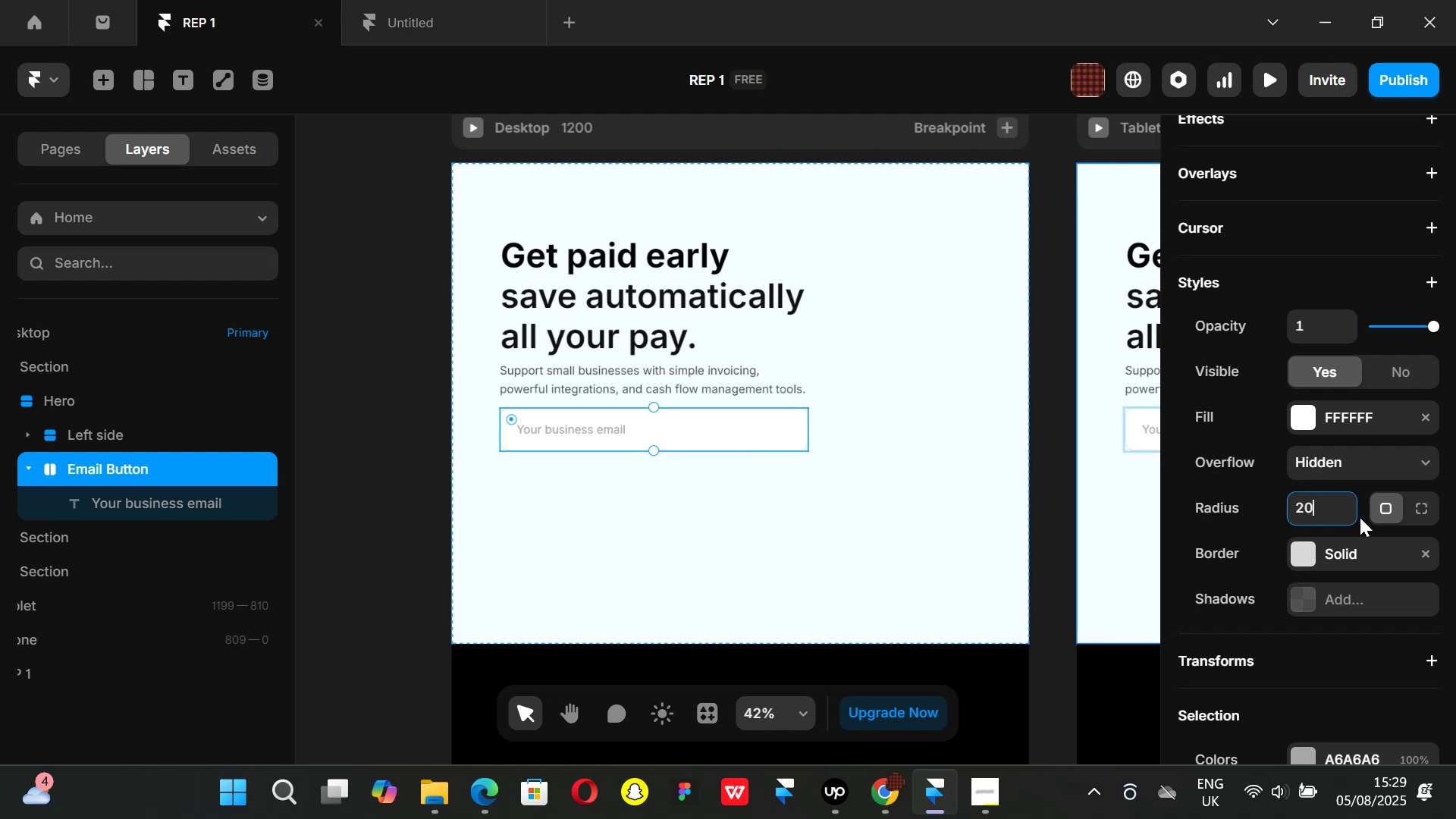 
key(Backspace)
key(Backspace)
key(Backspace)
type(24)
 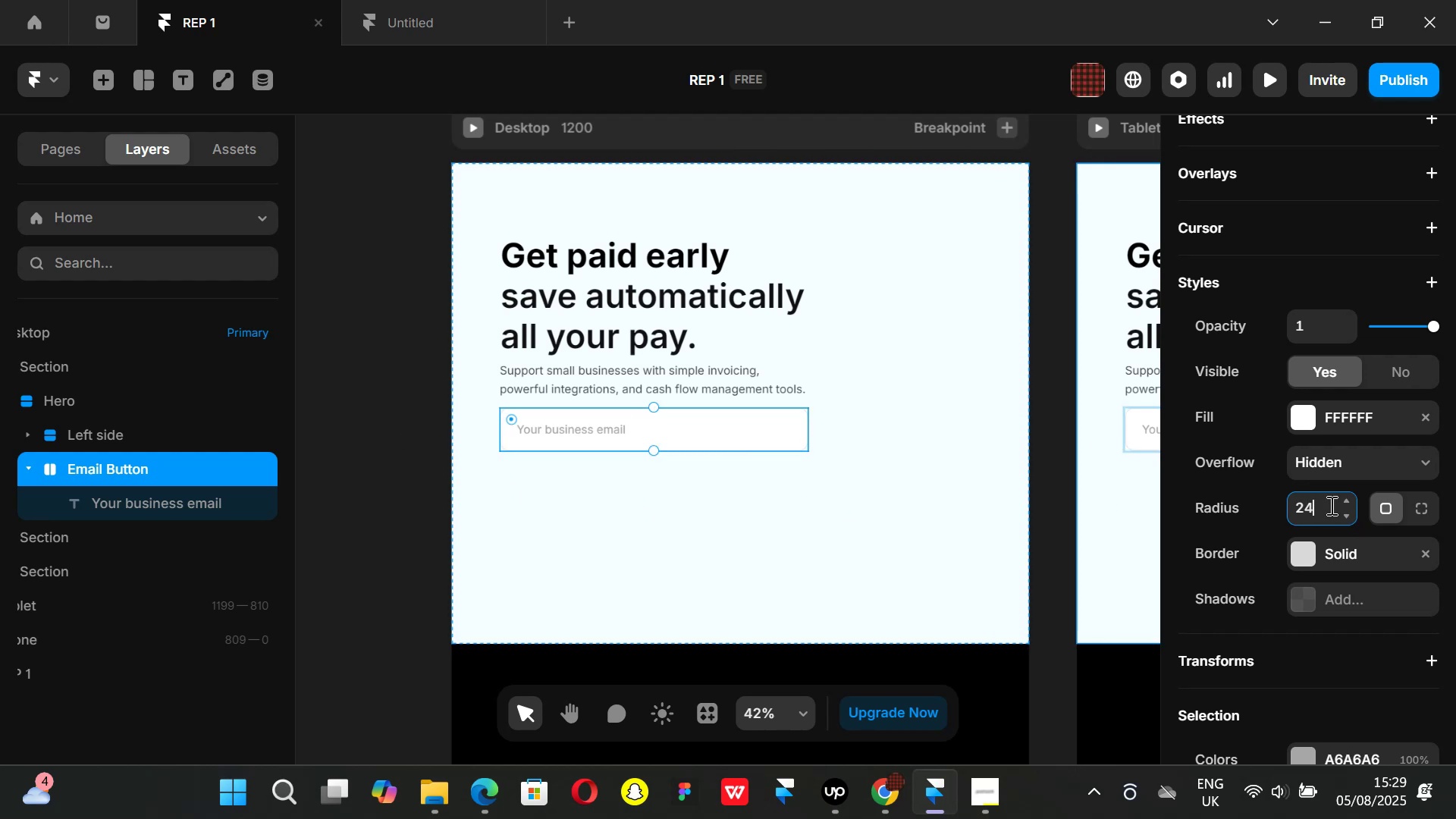 
key(Enter)
 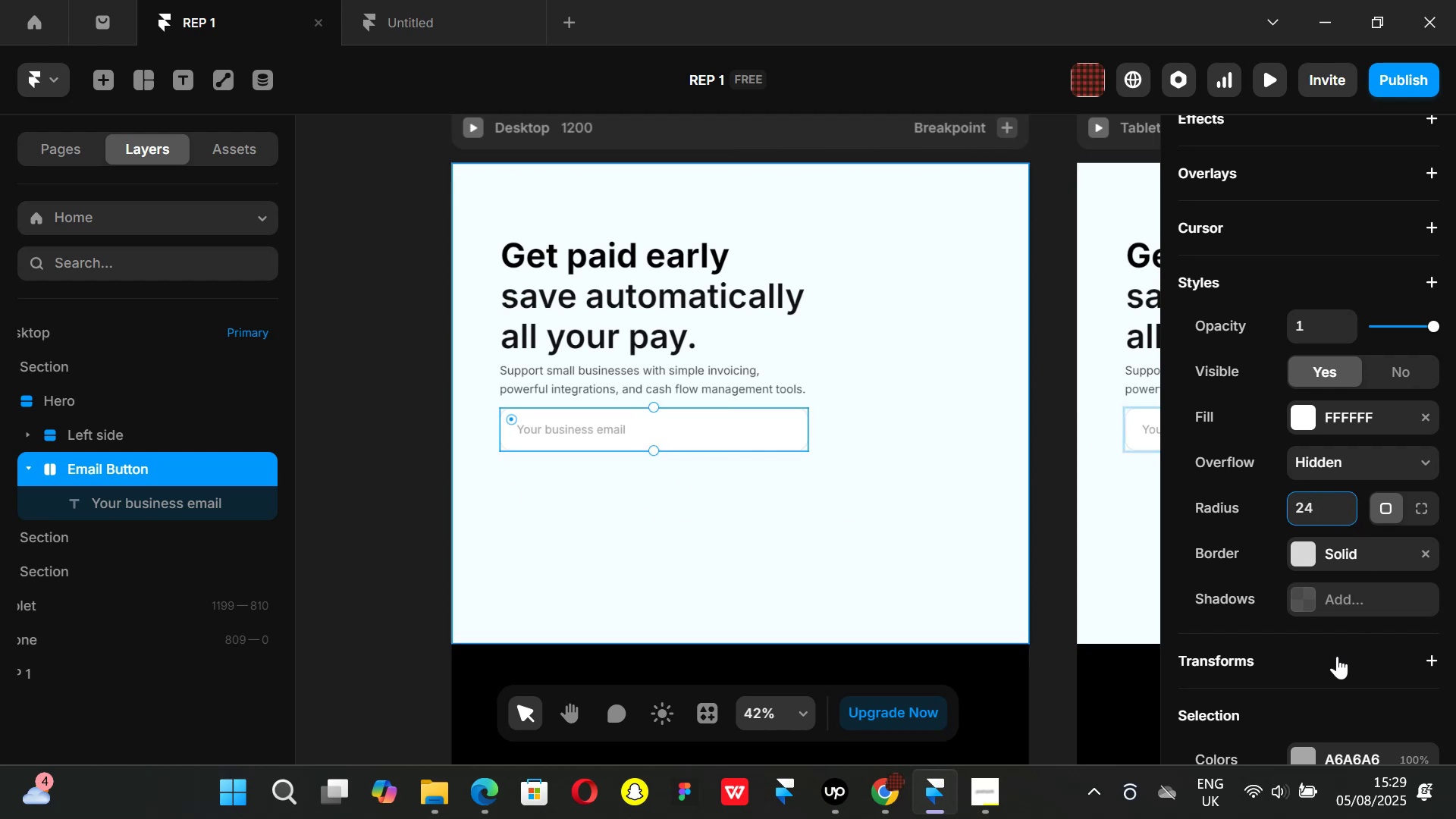 
left_click([1316, 555])
 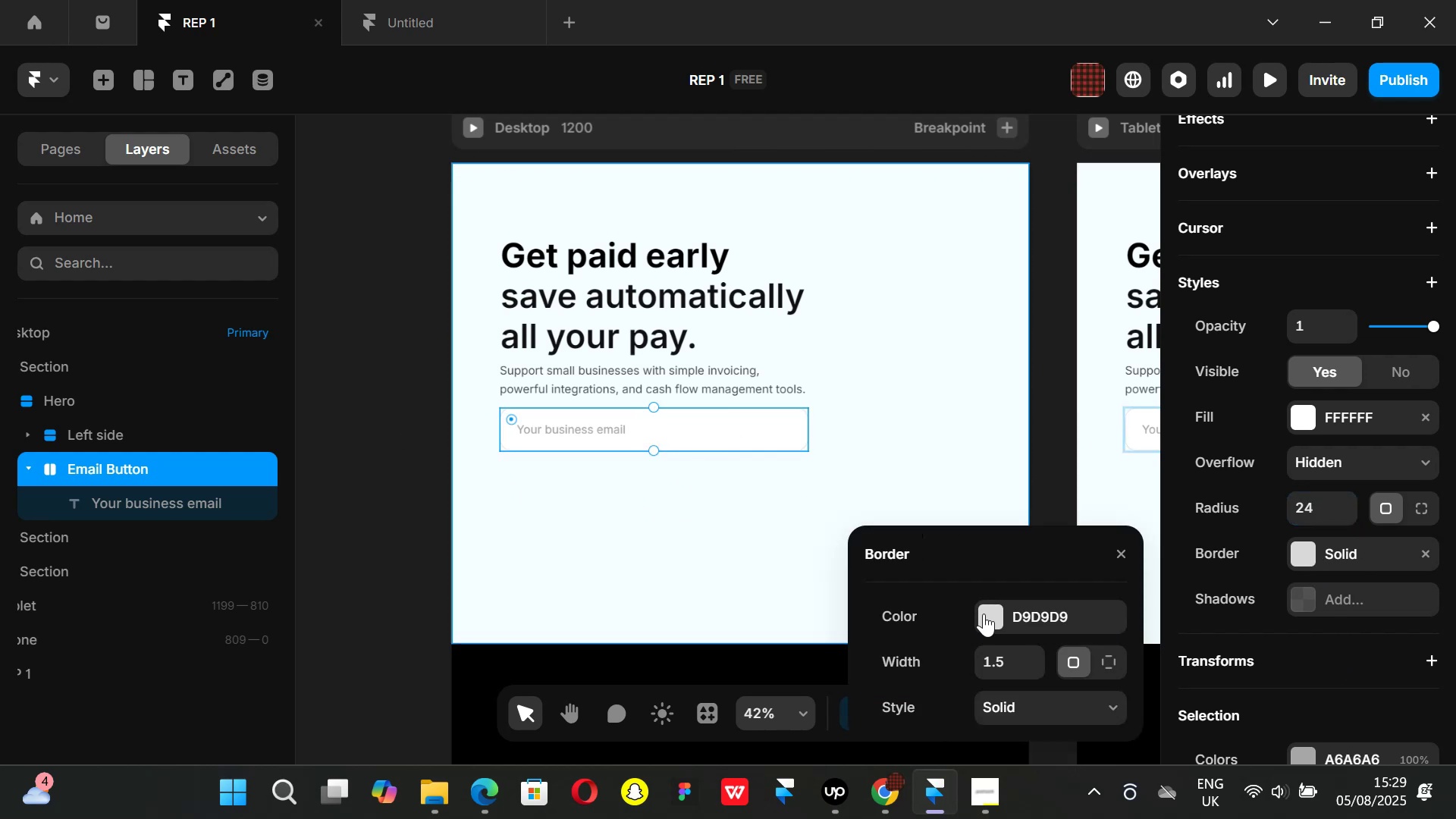 
left_click([990, 611])
 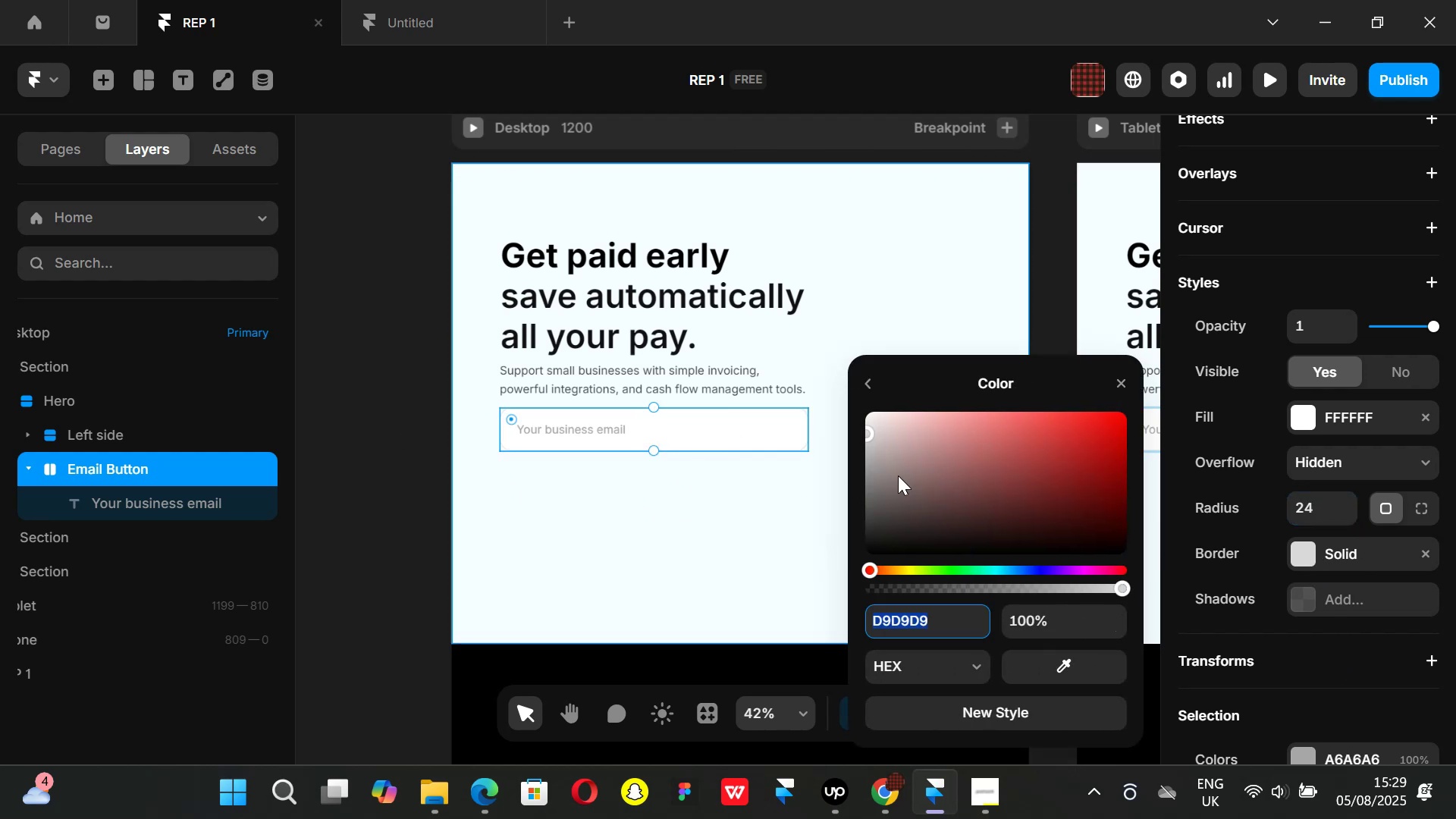 
left_click_drag(start_coordinate=[879, 448], to_coordinate=[832, 652])
 